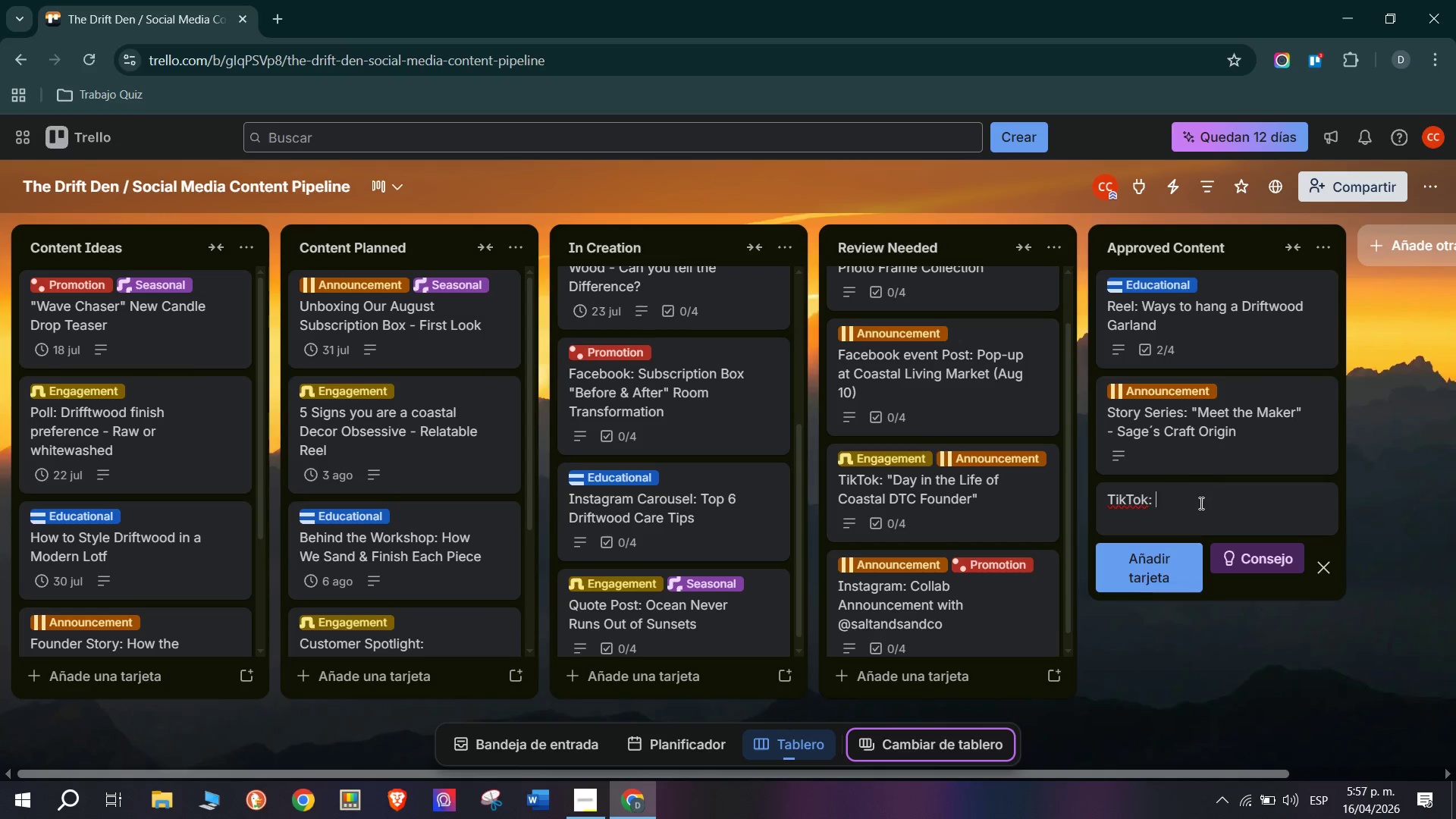 
type(@Packing 500)
 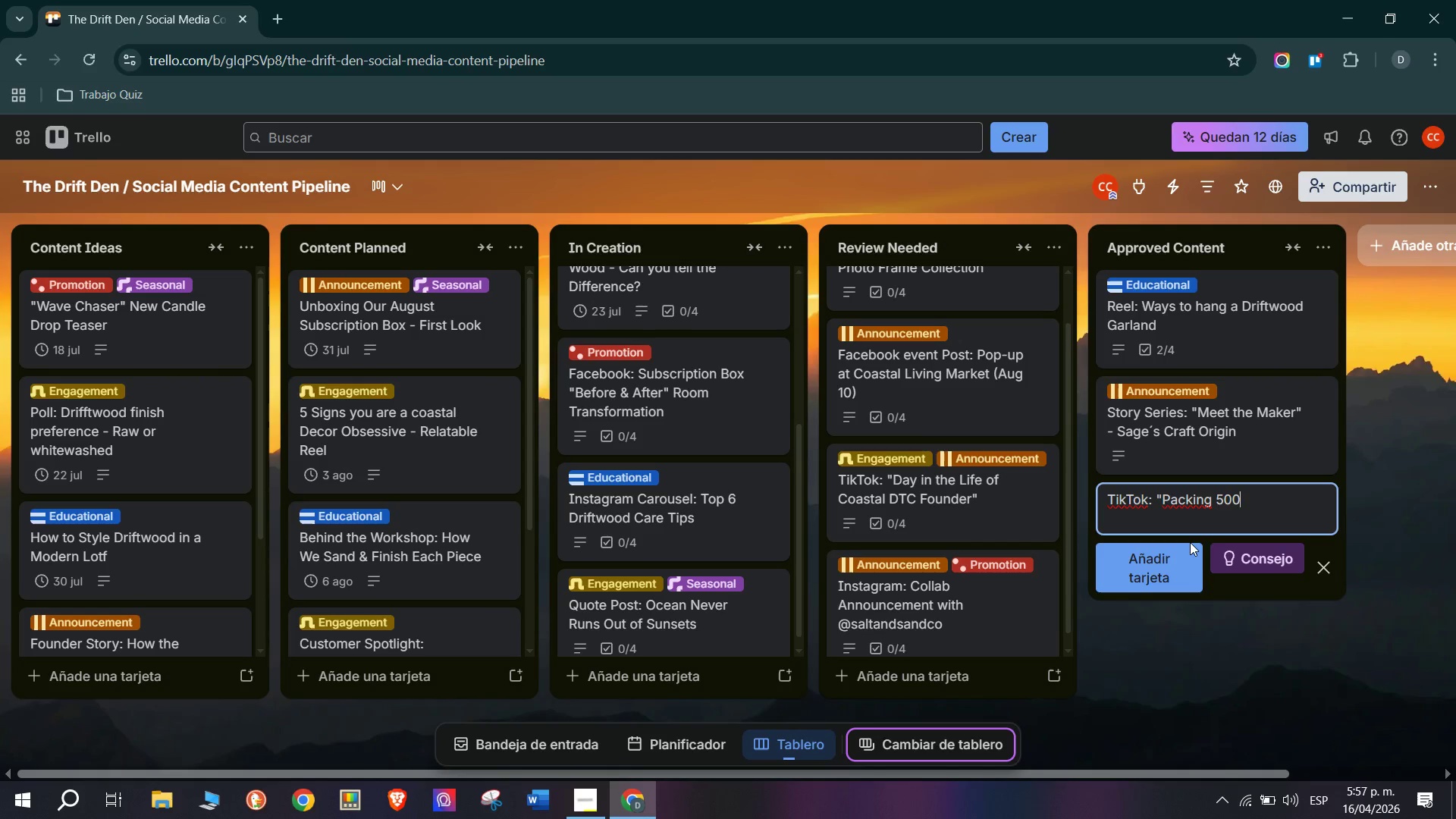 
key(Space)
 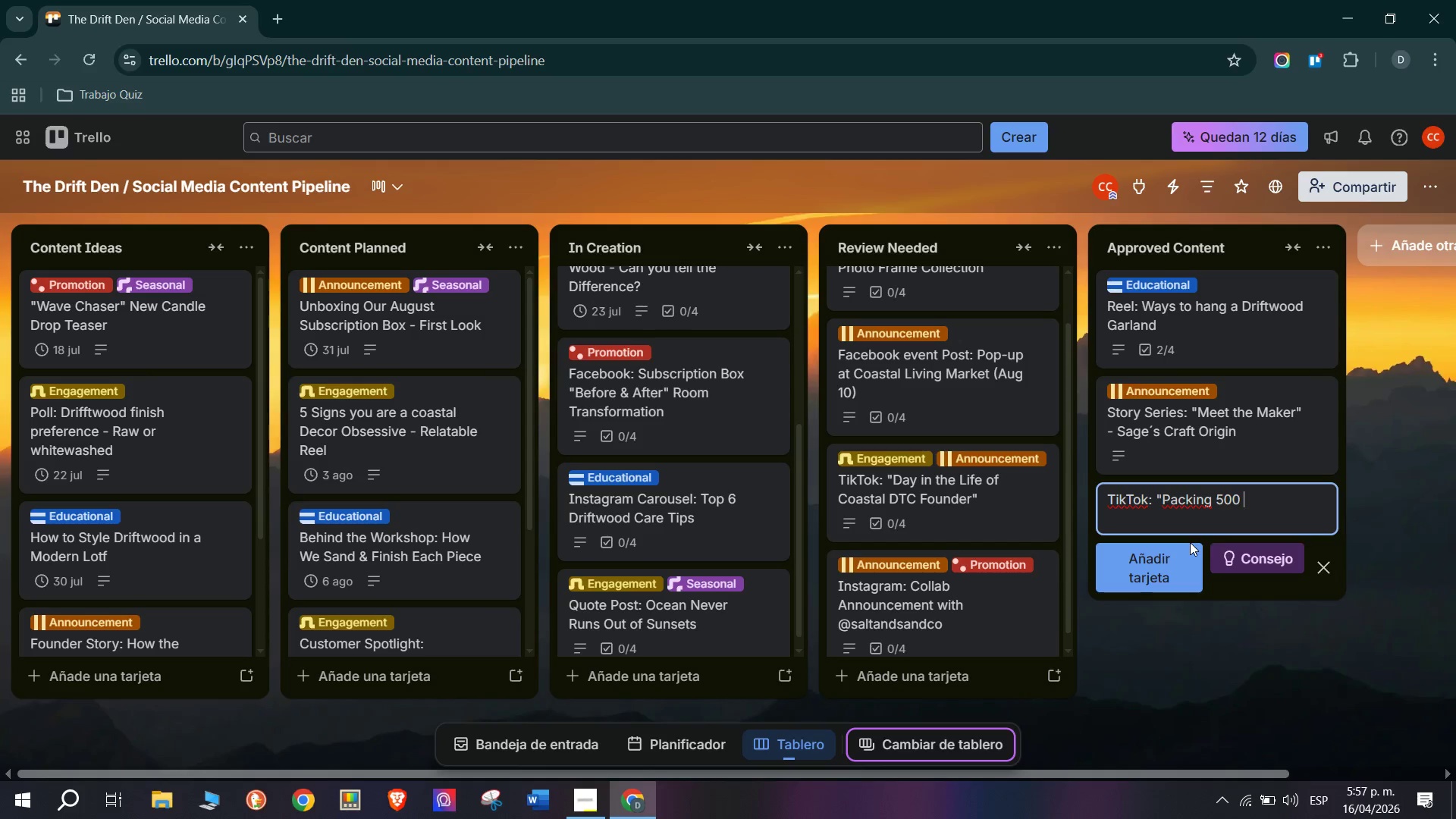 
key(CapsLock)
 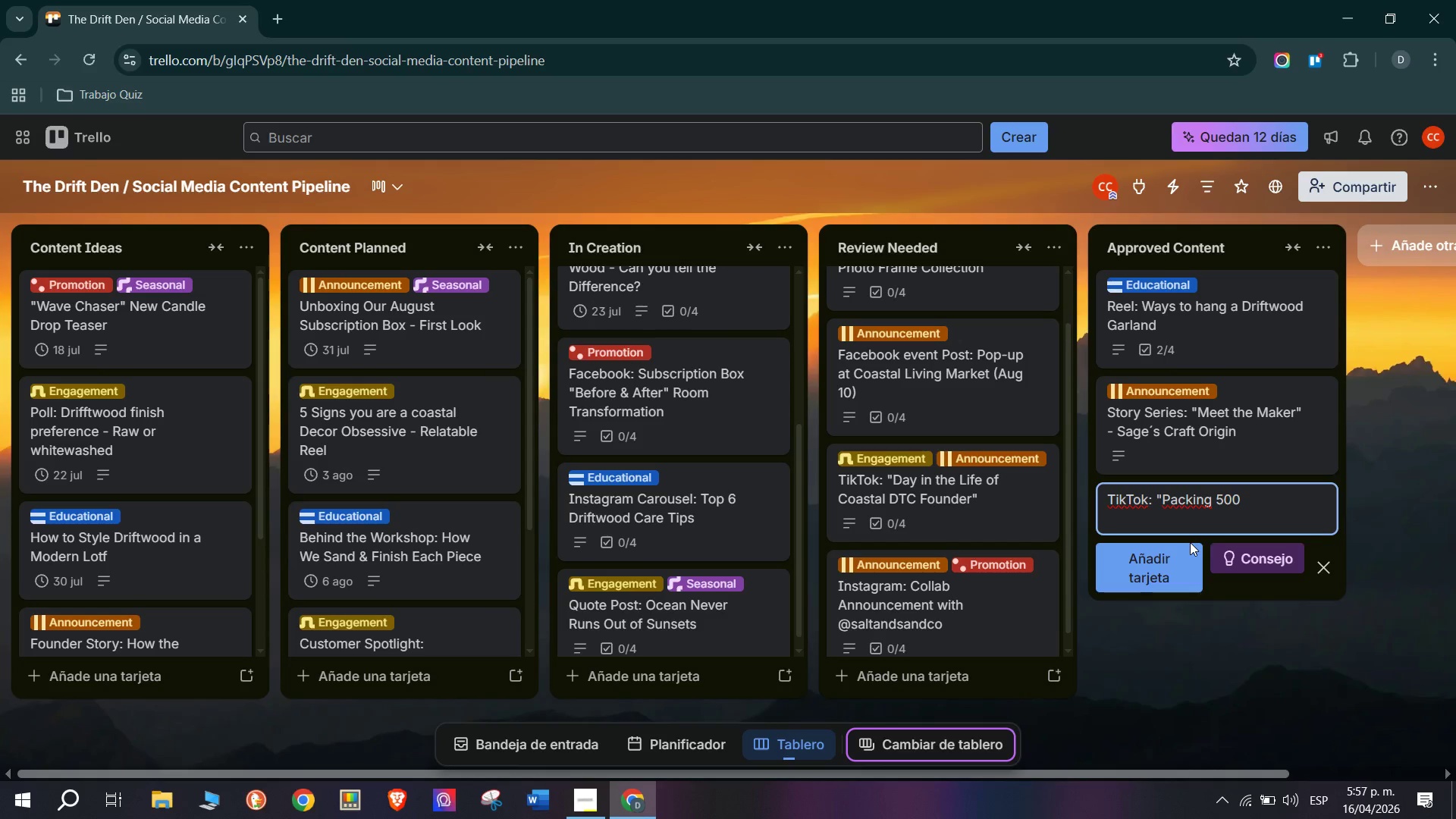 
key(S)
 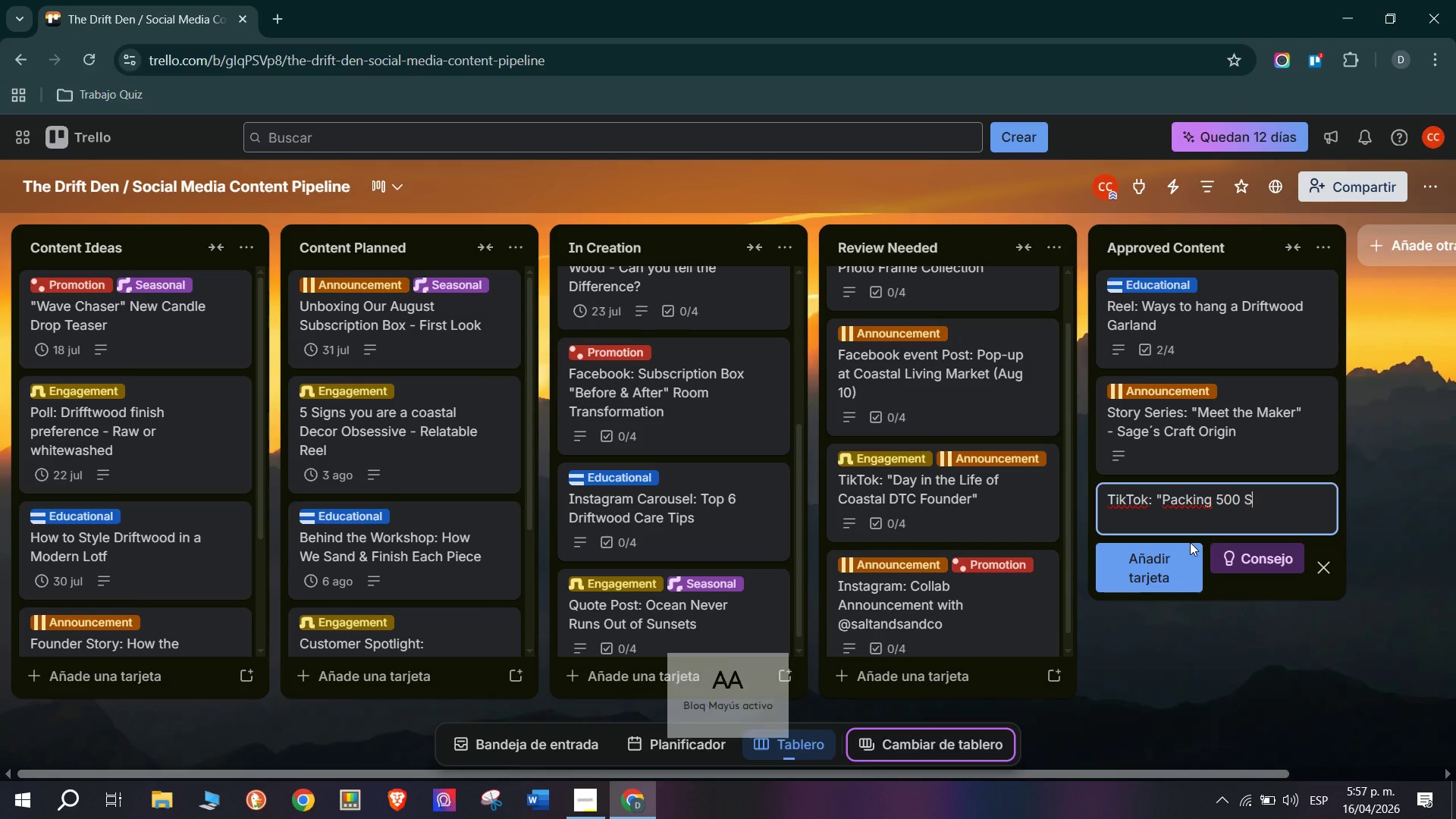 
key(CapsLock)
 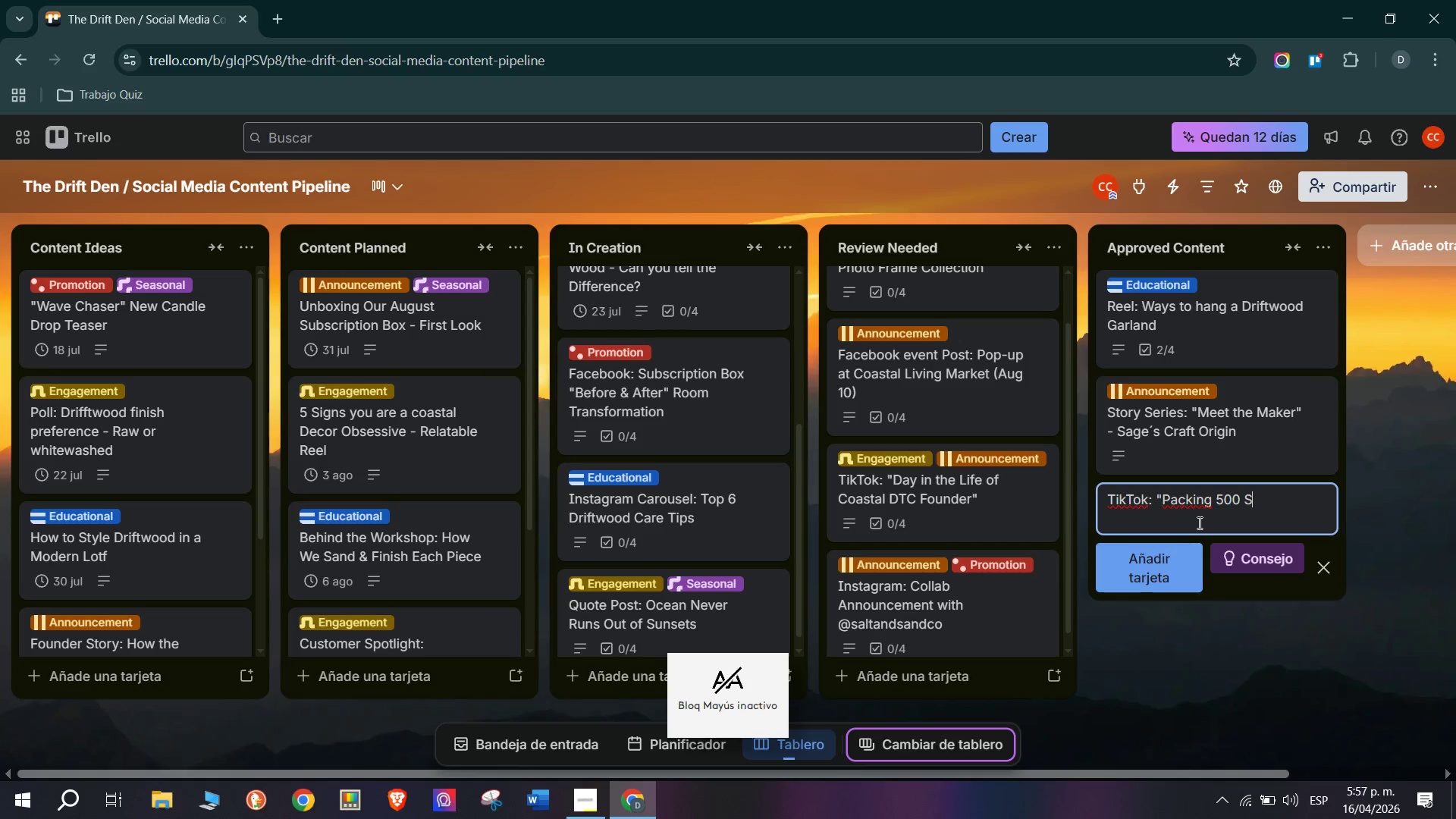 
type(ubscription V)
key(Backspace)
type(Boxes in One Days)
 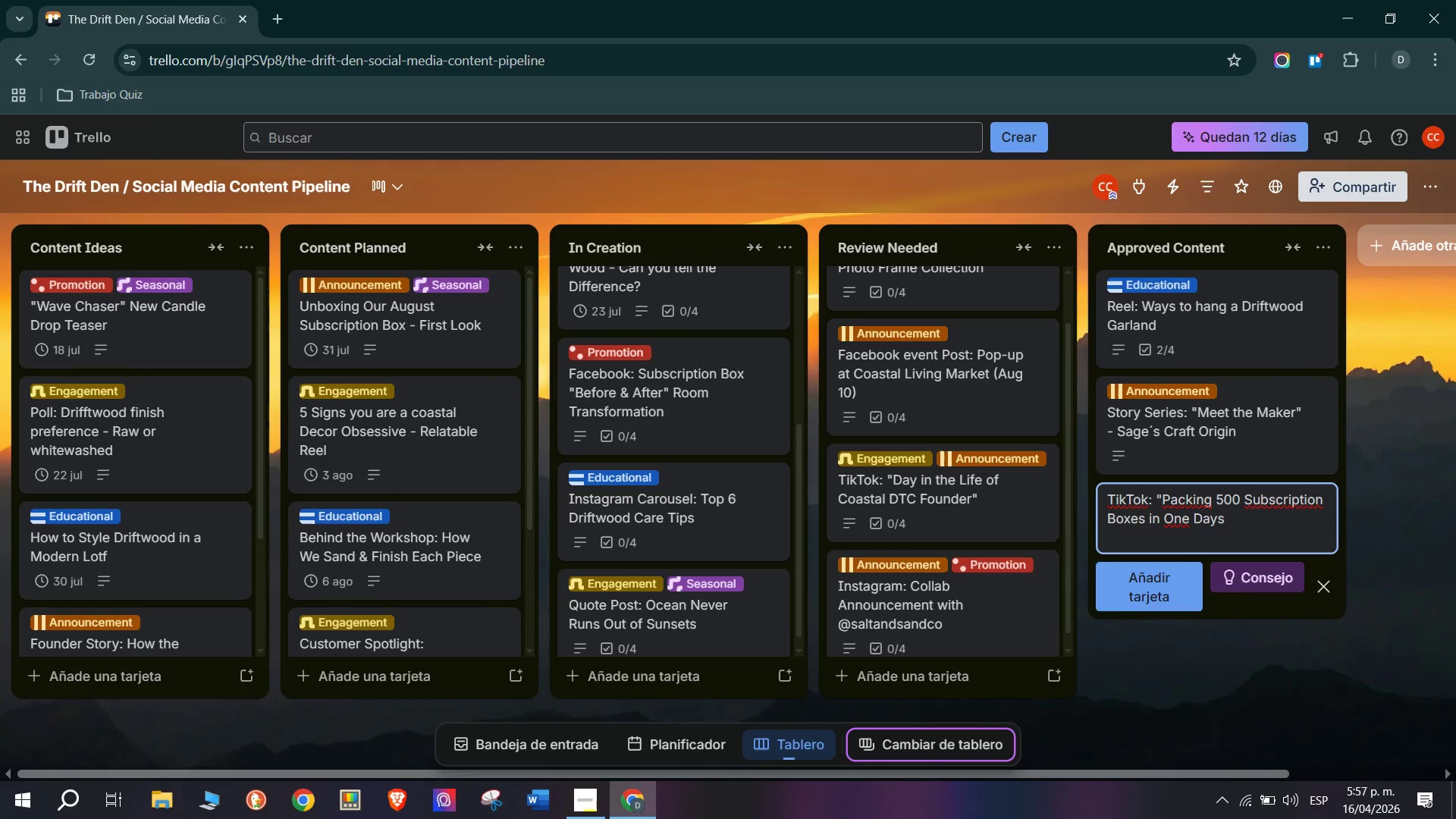 
key(Shift+2)
 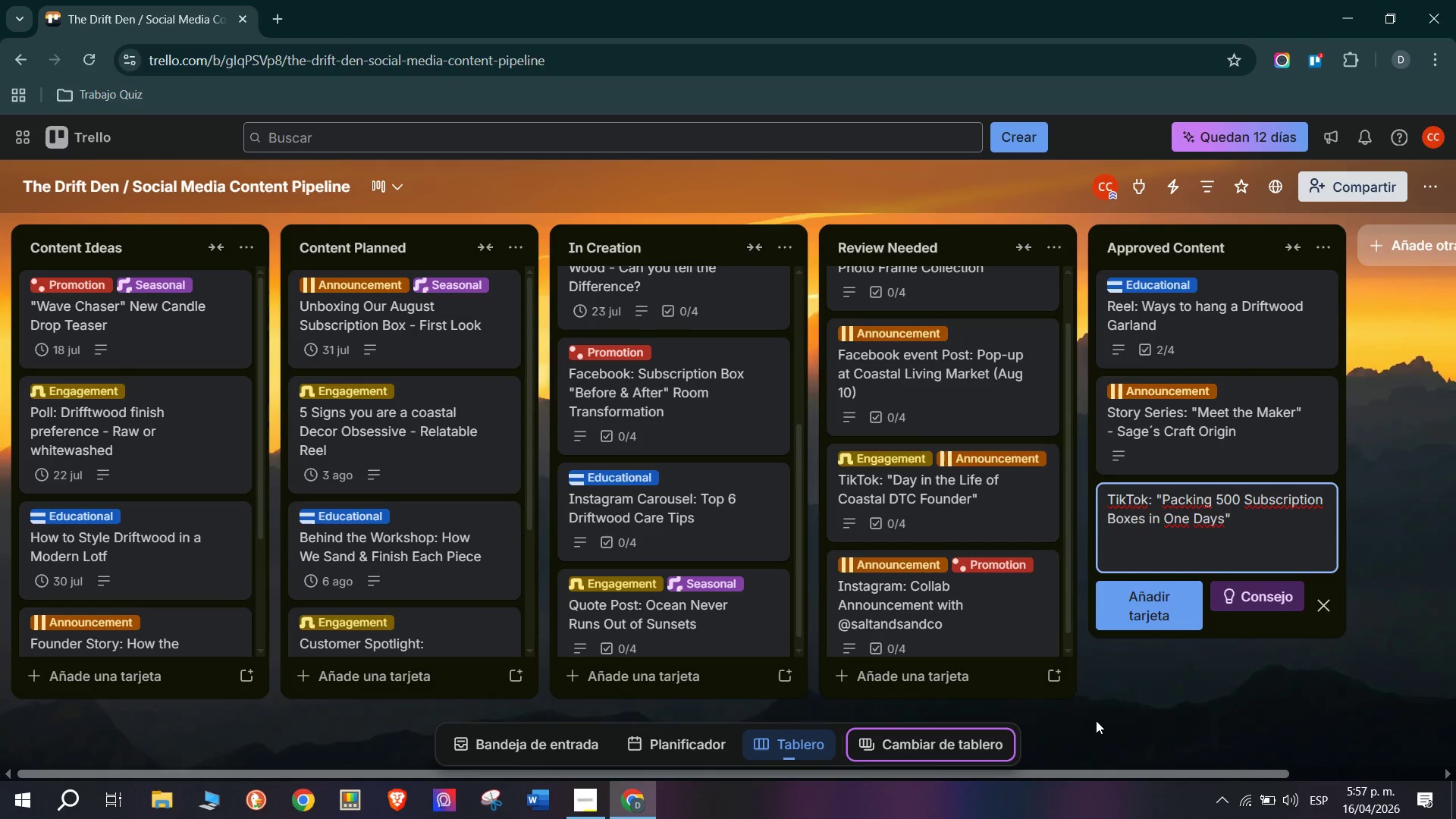 
left_click([1148, 619])
 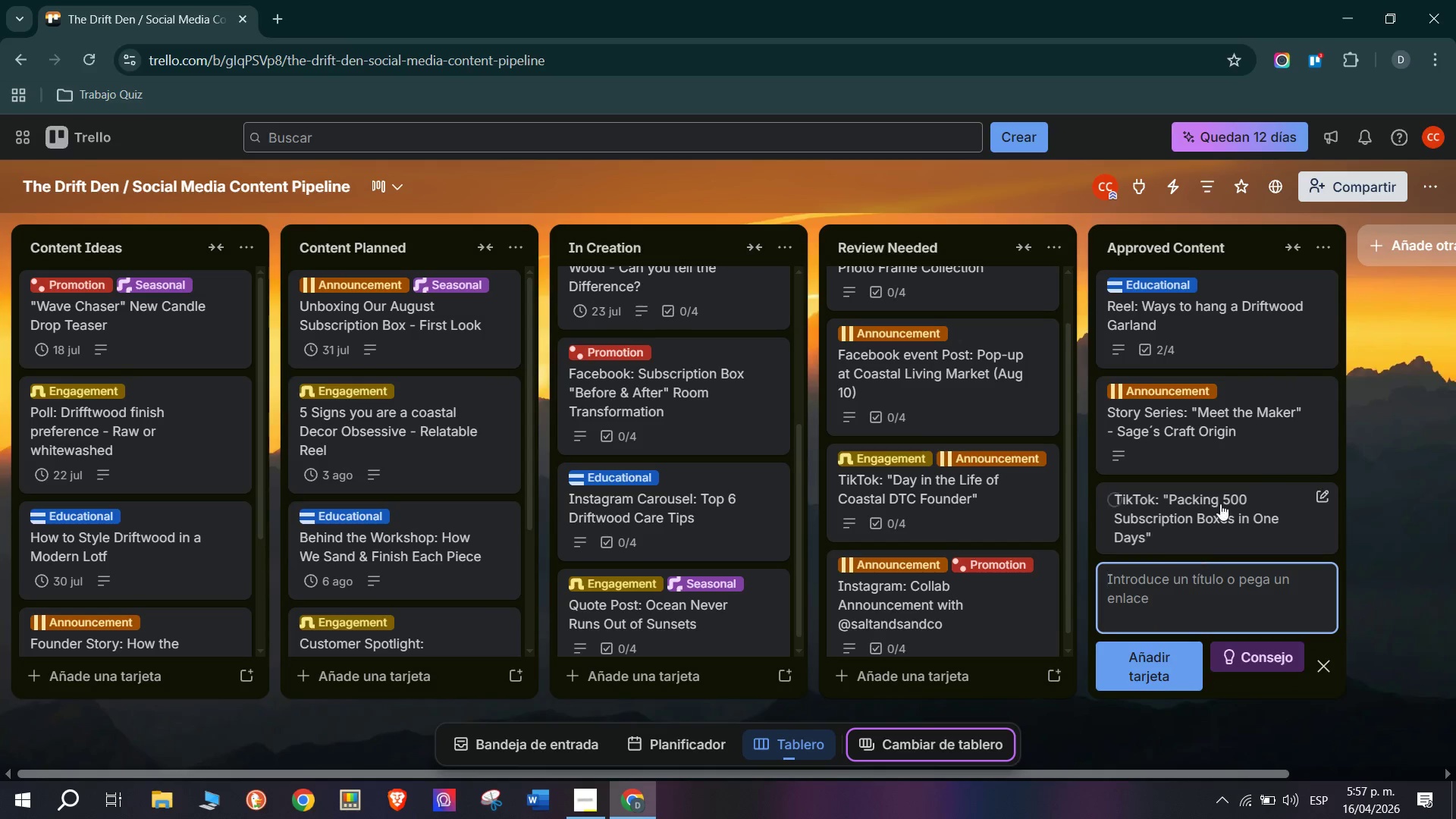 
left_click([1217, 501])
 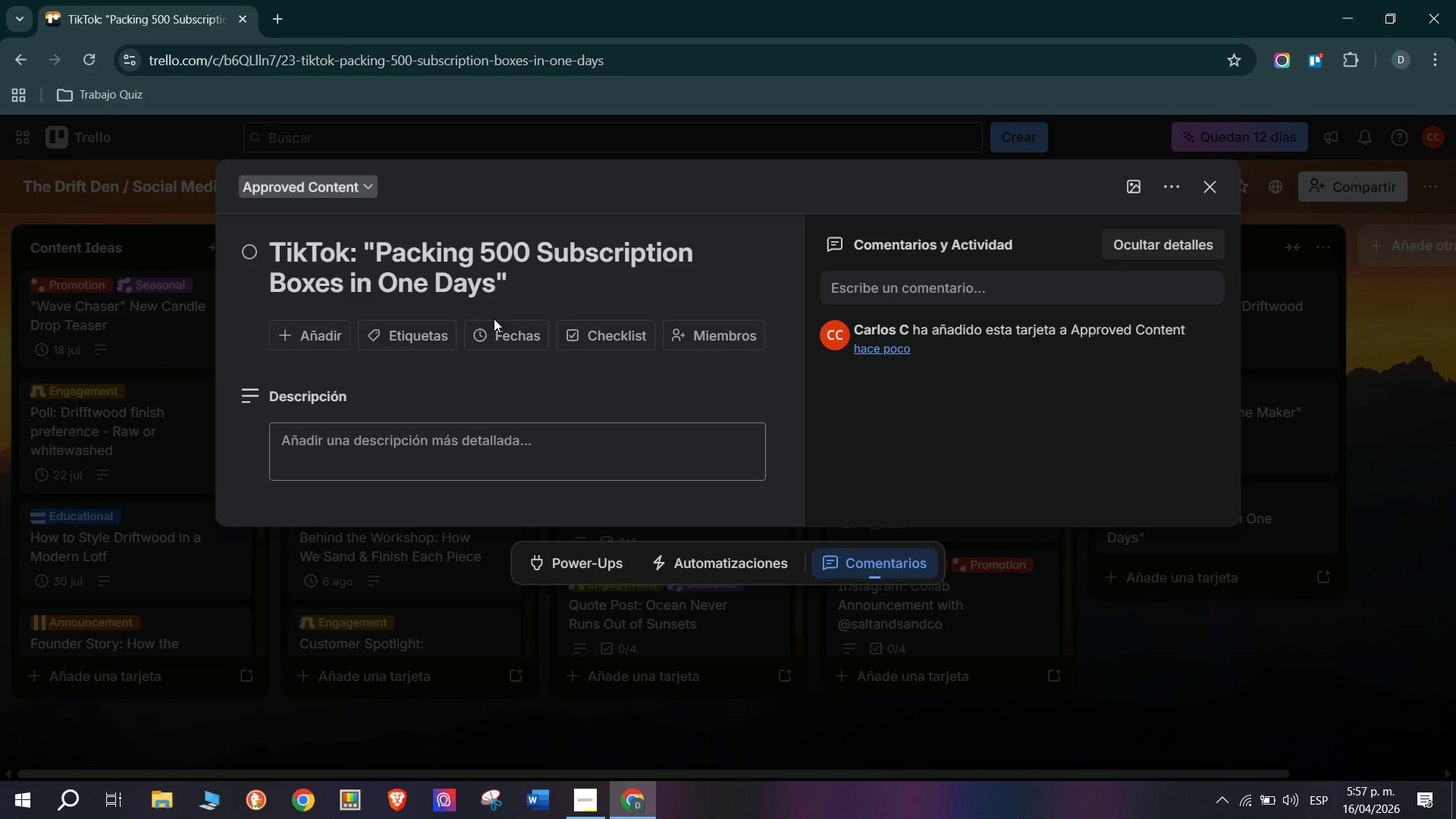 
mouse_move([551, 351])
 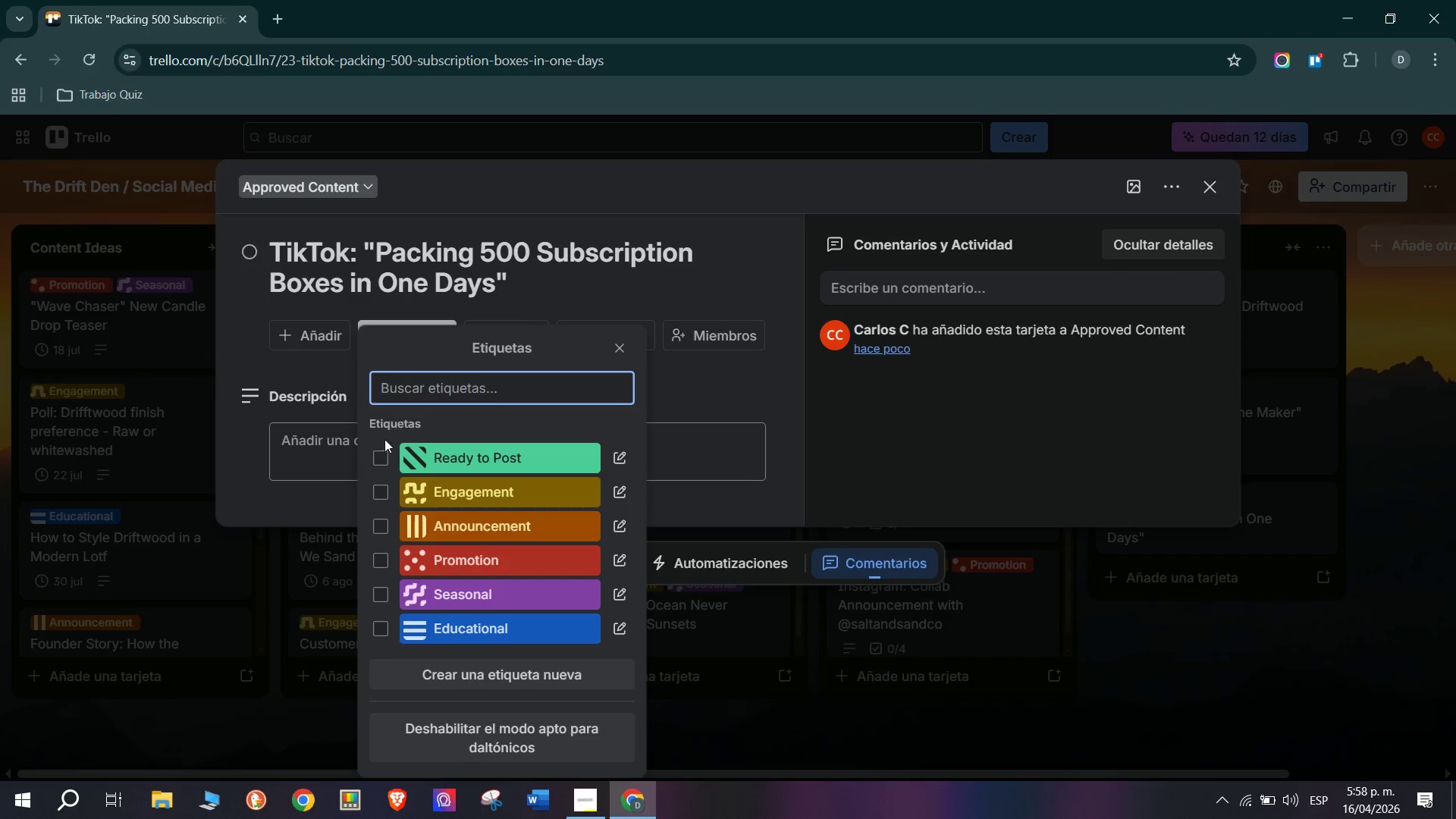 
left_click([438, 491])
 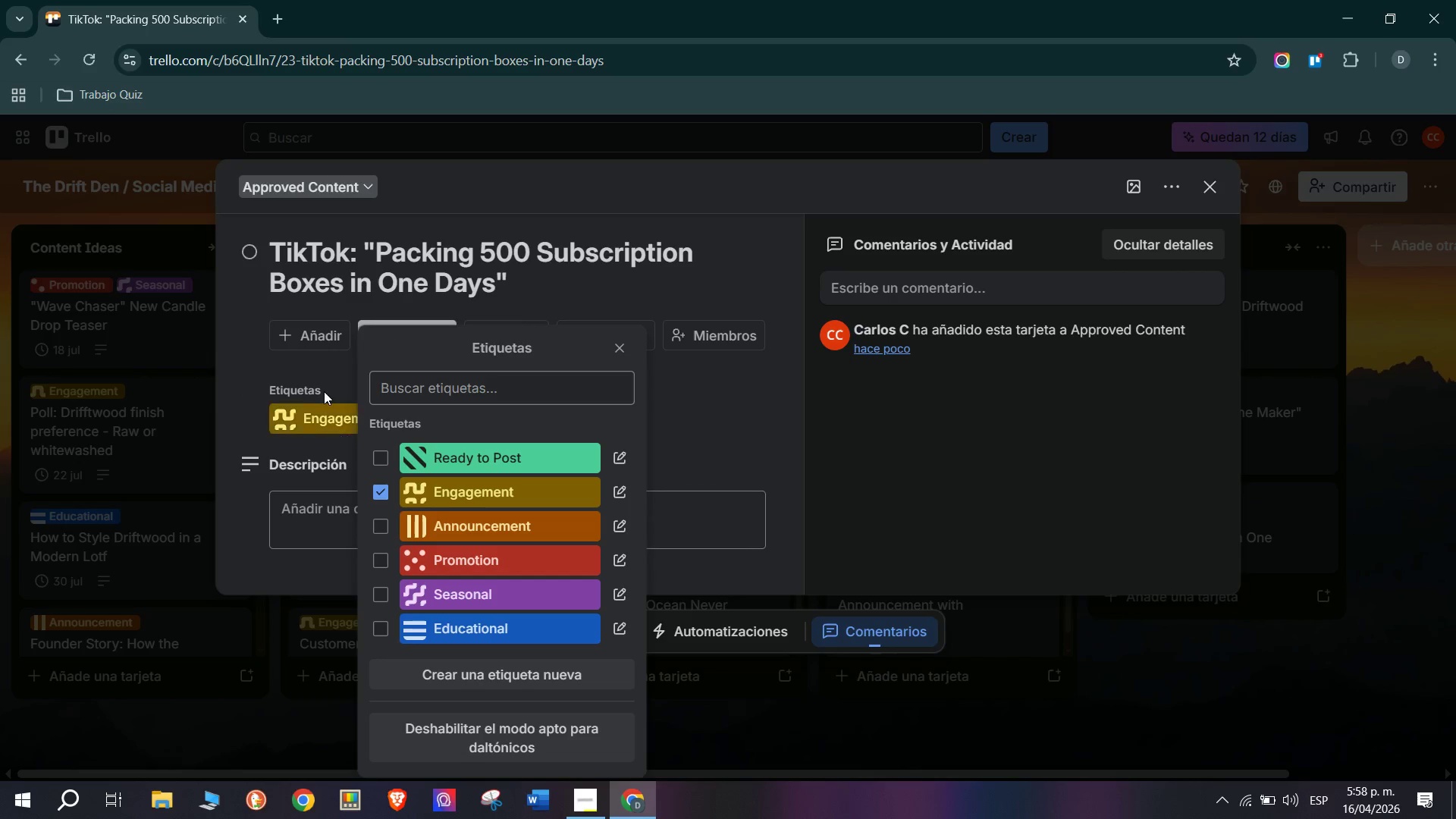 
left_click([331, 377])
 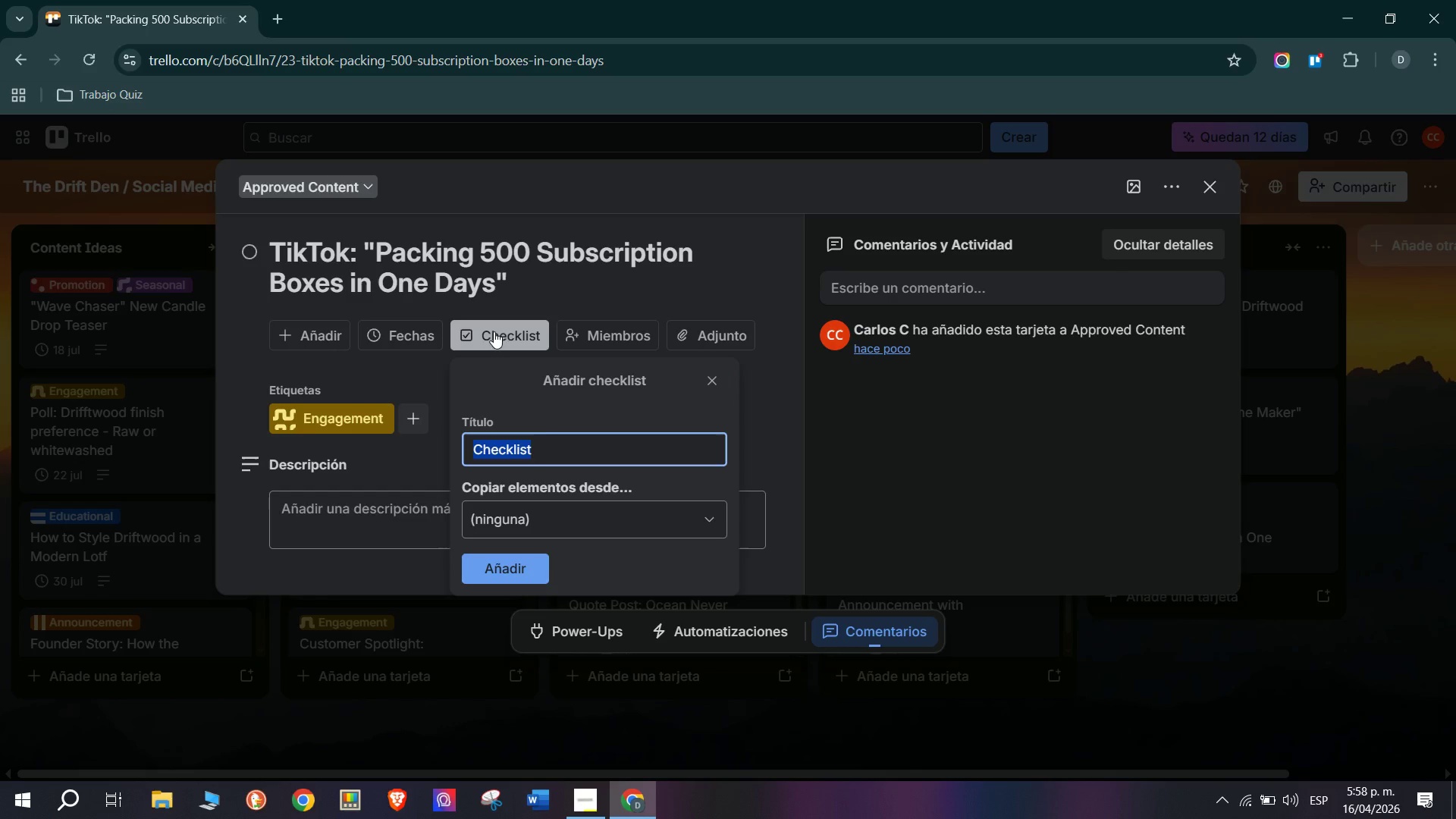 
double_click([407, 336])
 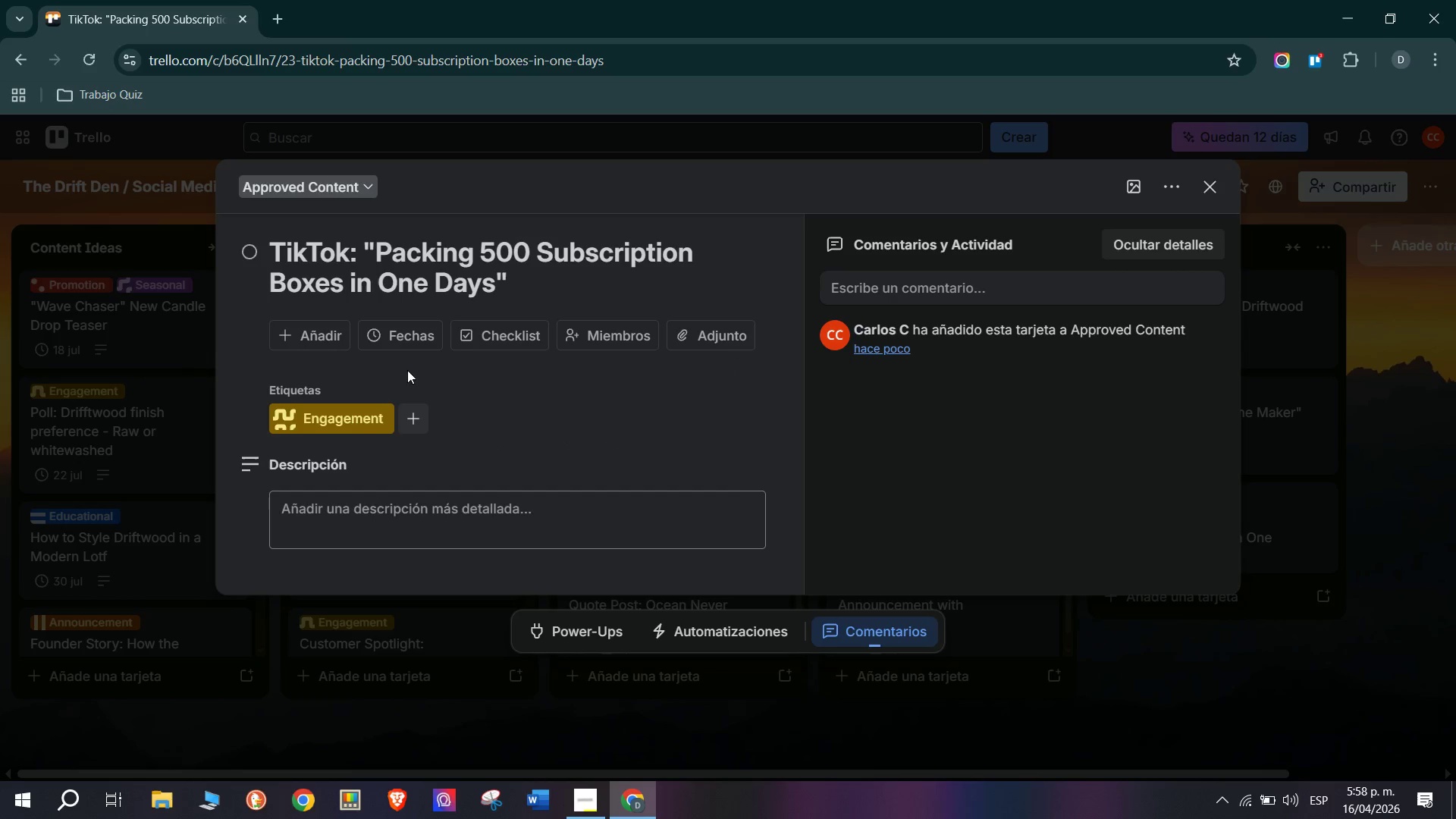 
mouse_move([595, 338])
 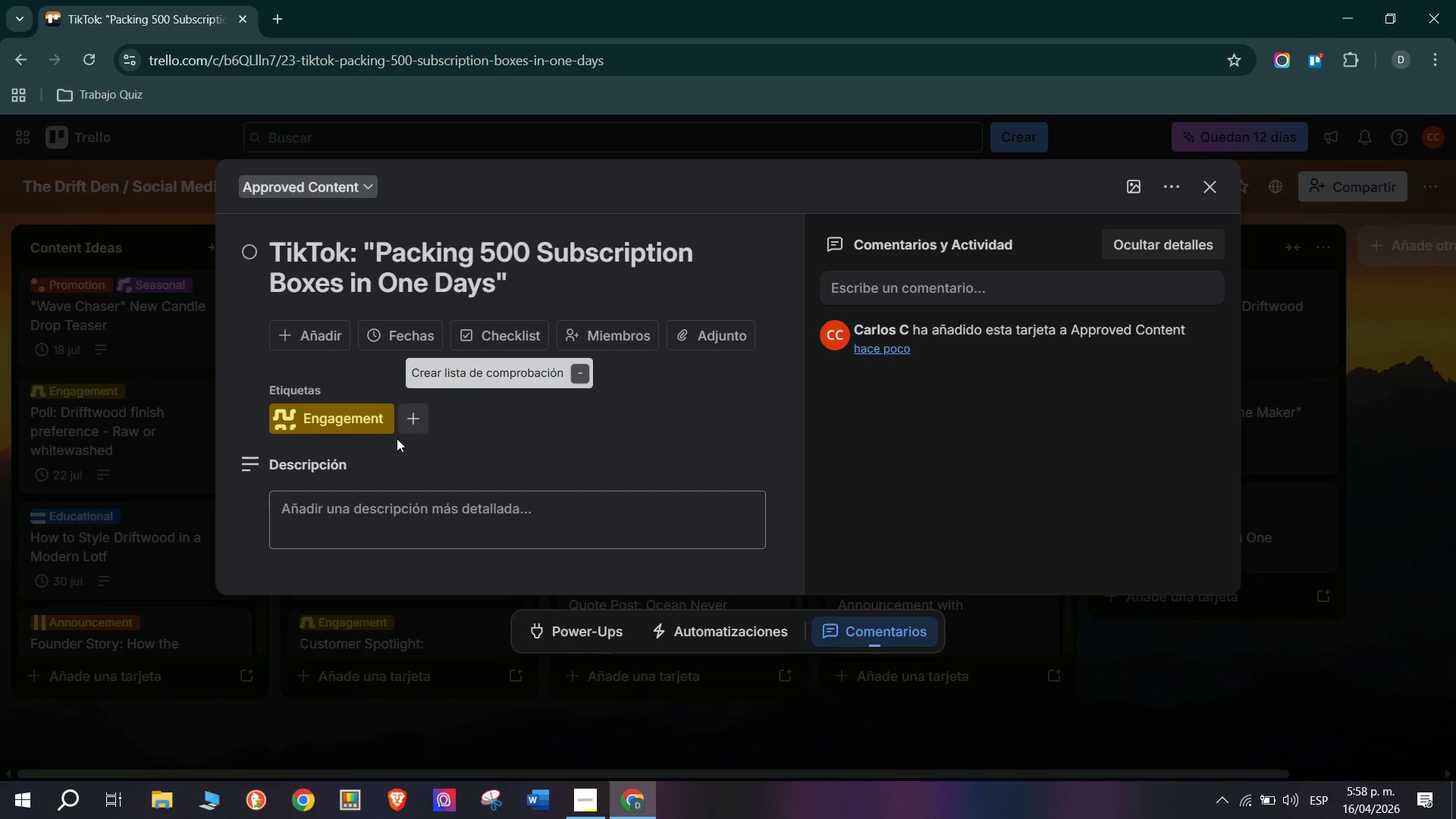 
left_click([404, 434])
 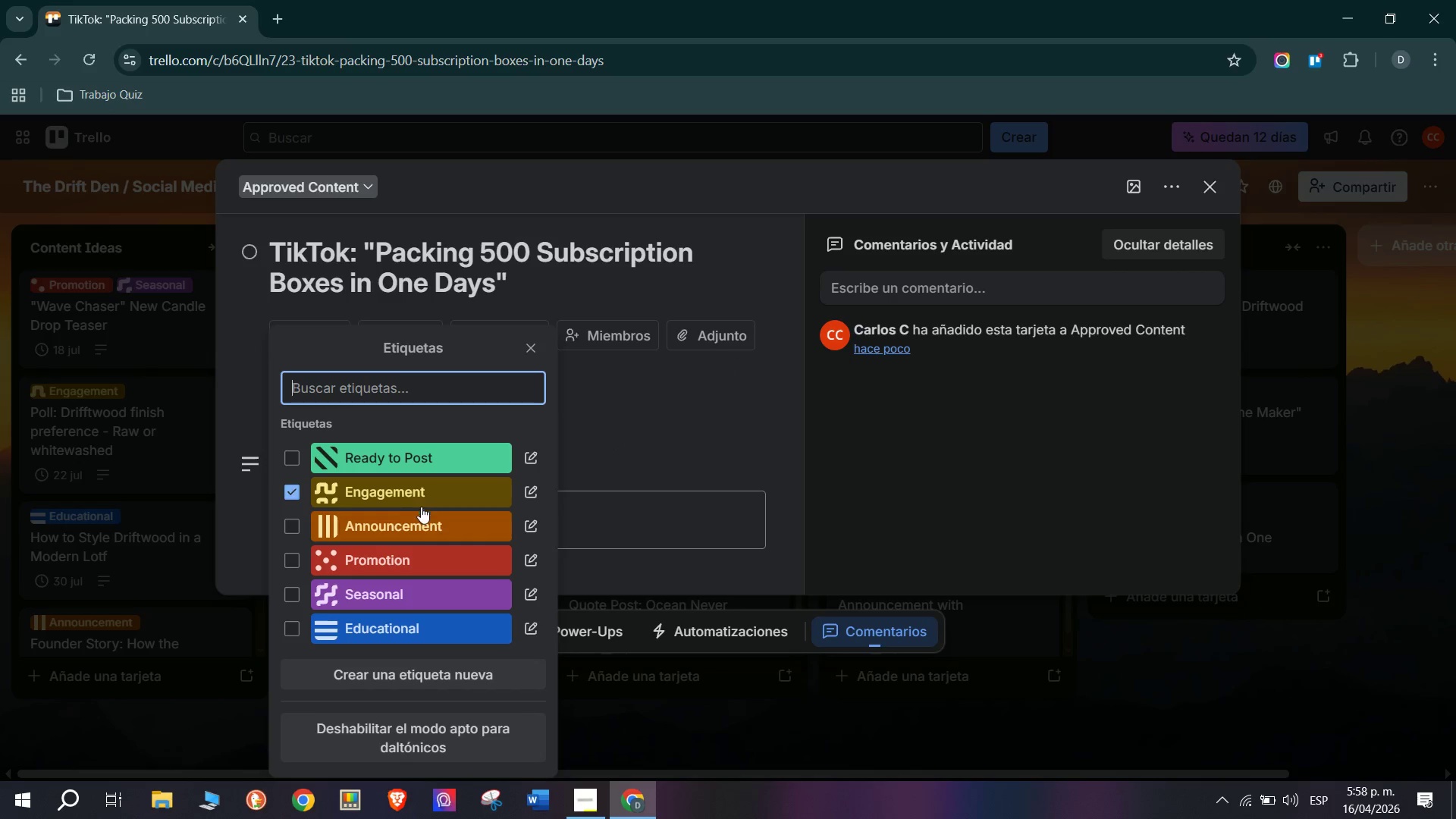 
left_click([430, 515])
 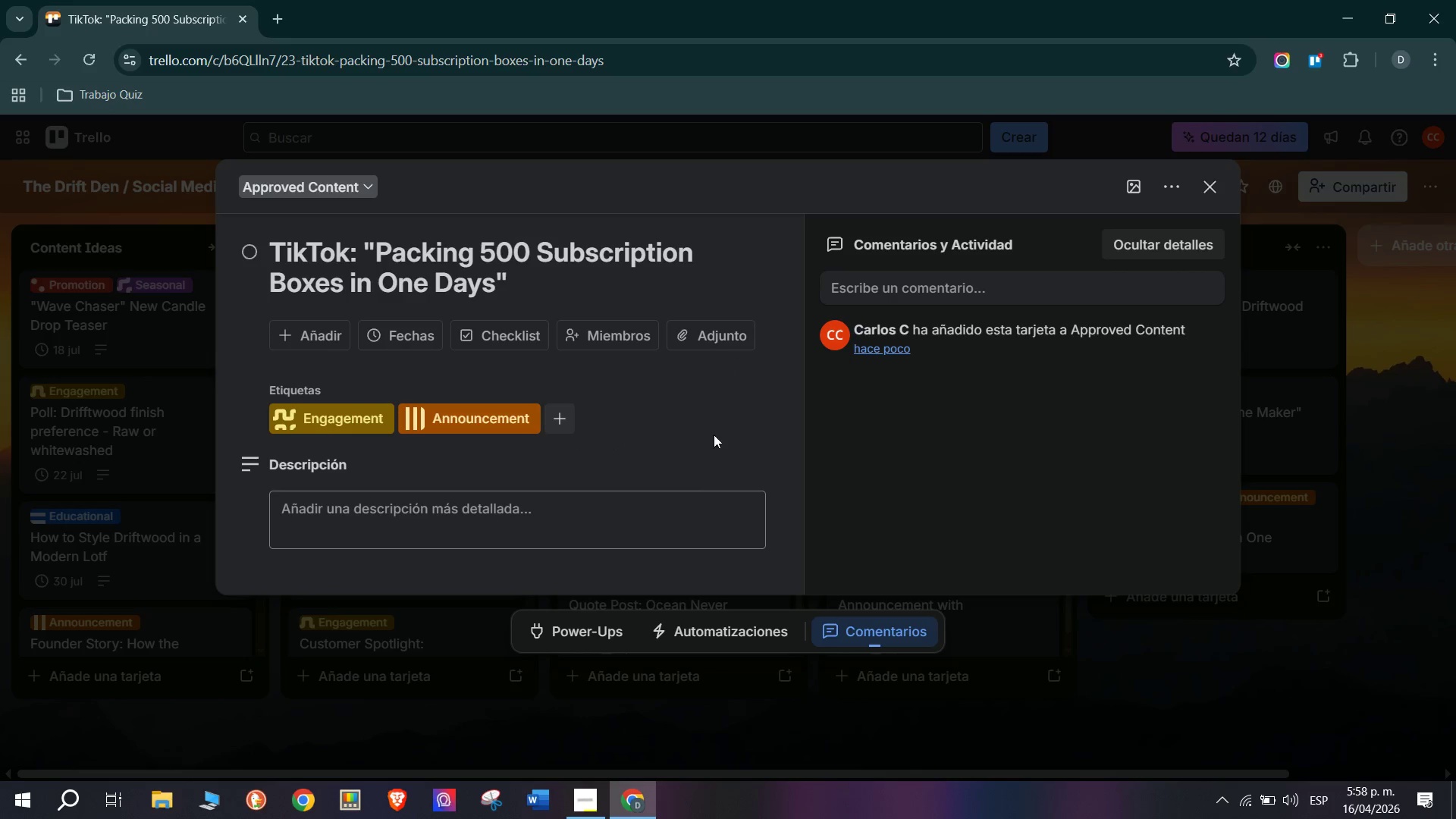 
scroll: coordinate [419, 459], scroll_direction: down, amount: 1.0
 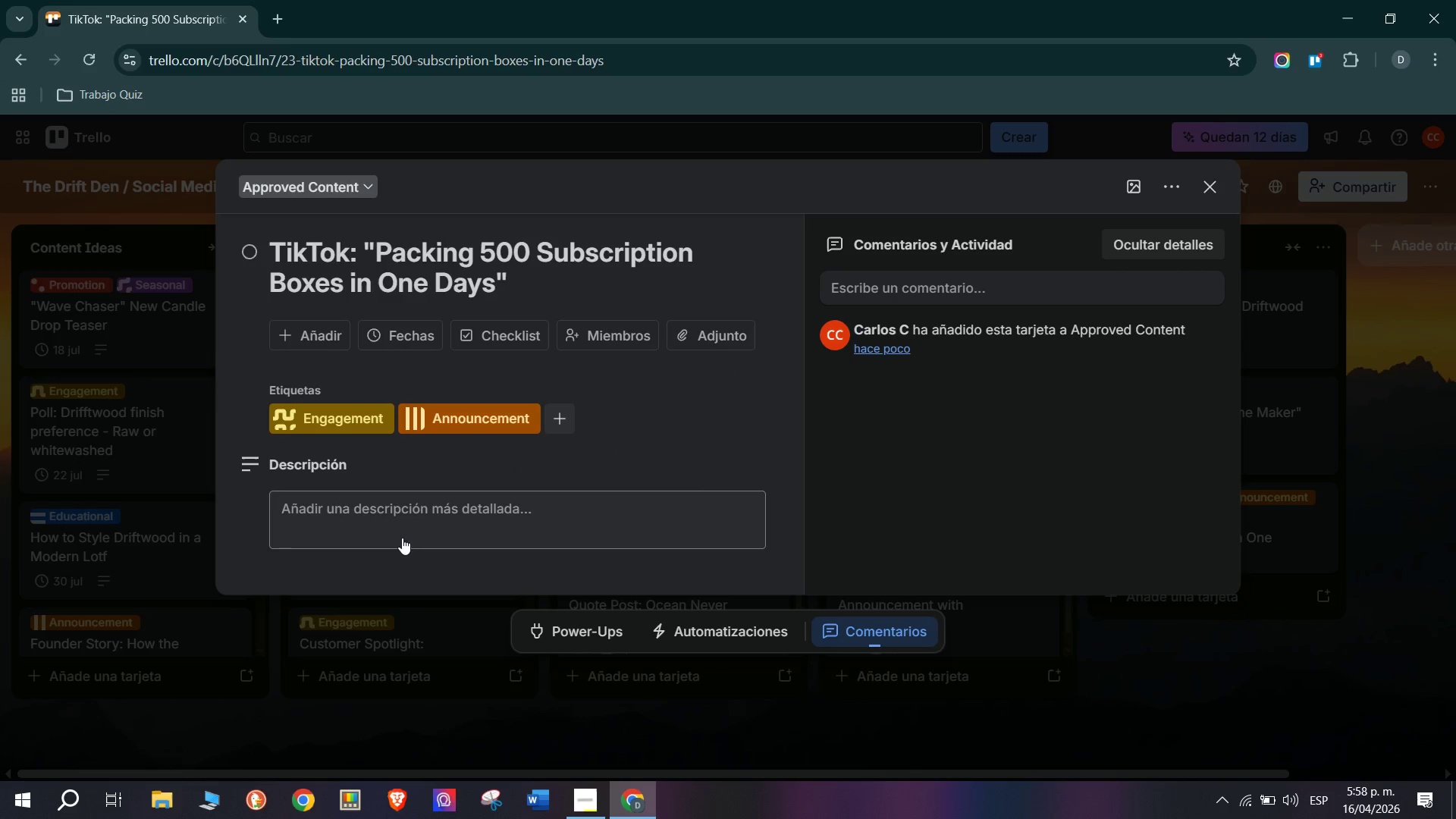 
left_click([411, 522])
 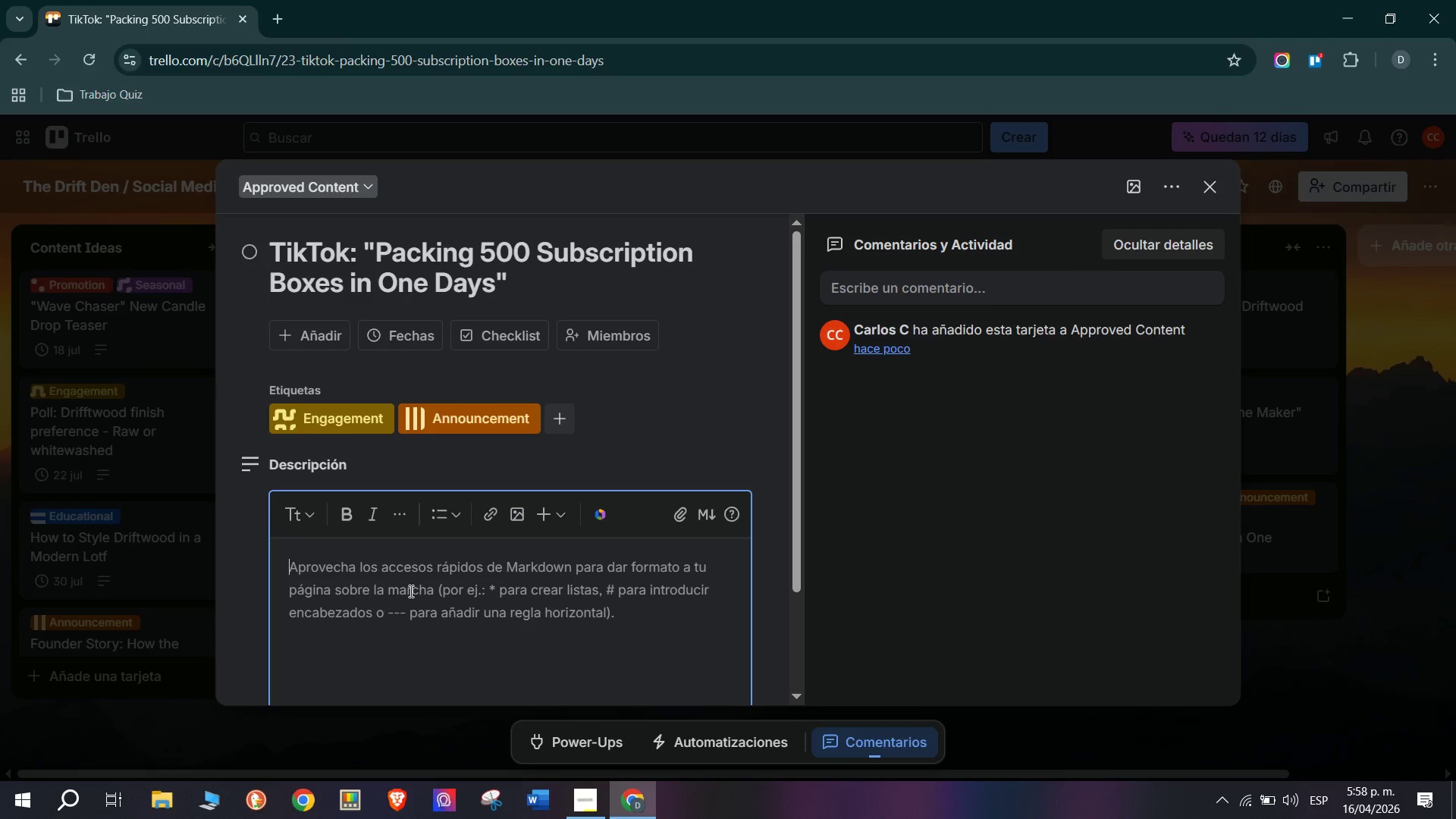 
key(CapsLock)
 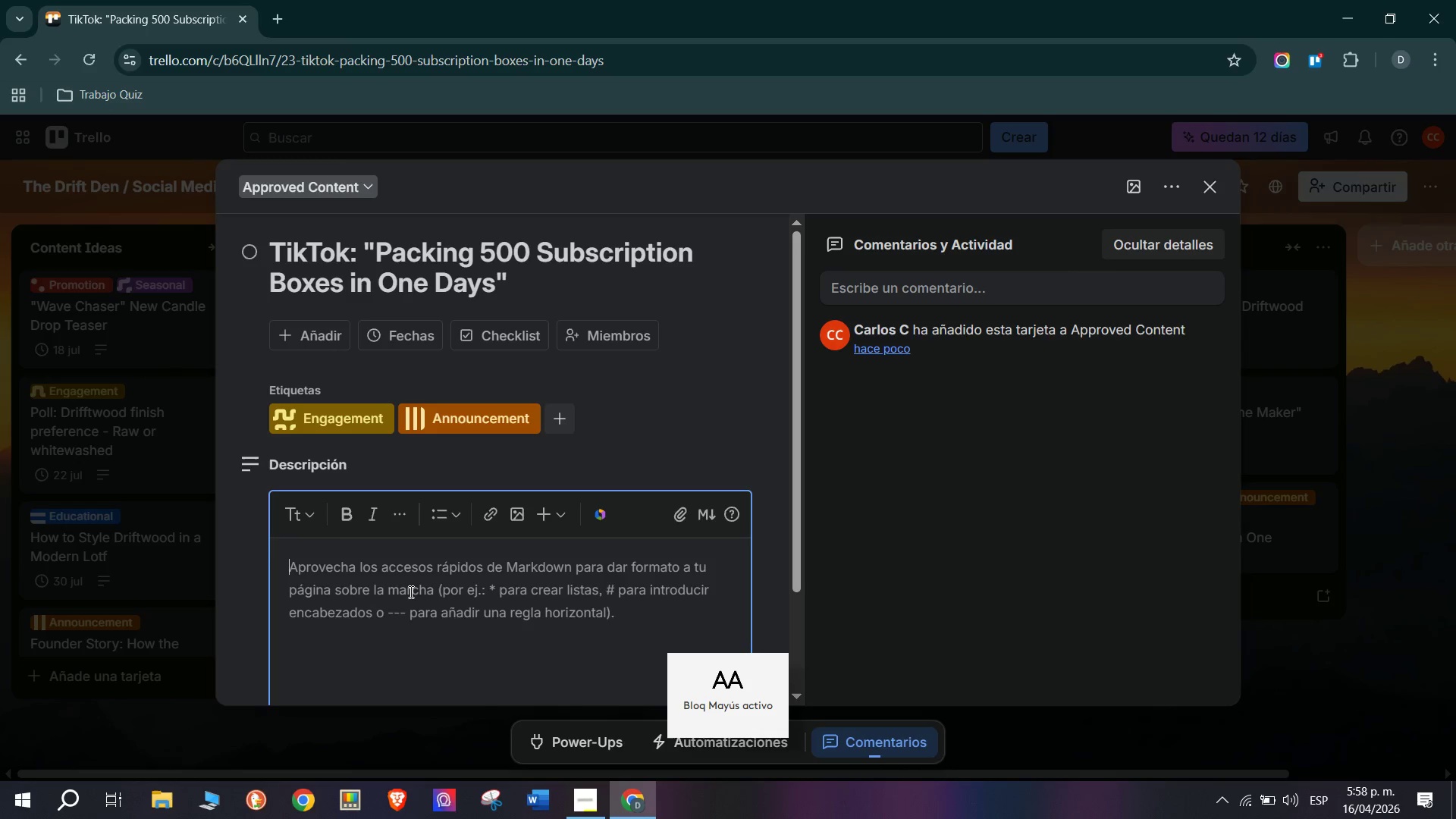 
key(S)
 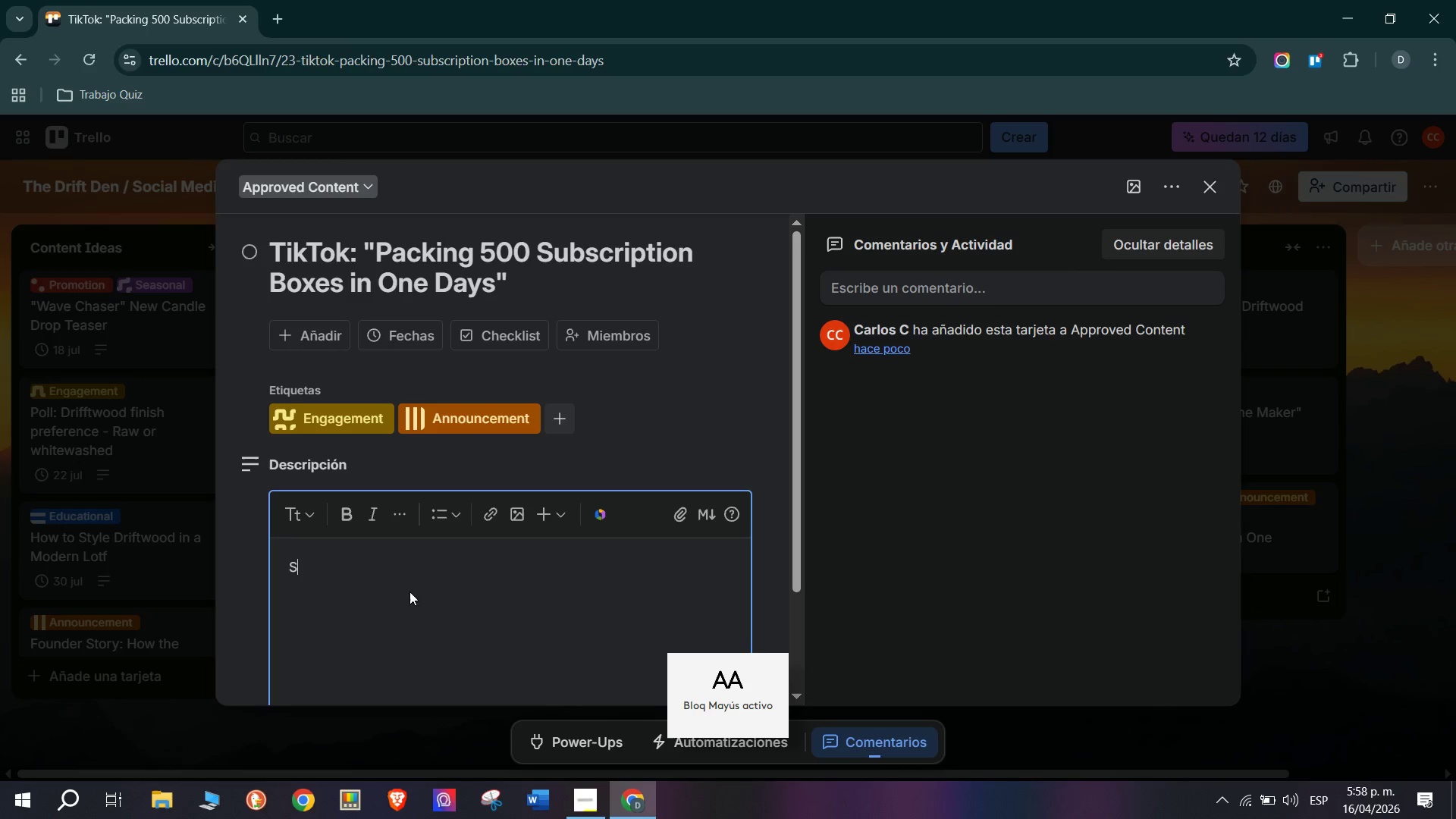 
key(CapsLock)
 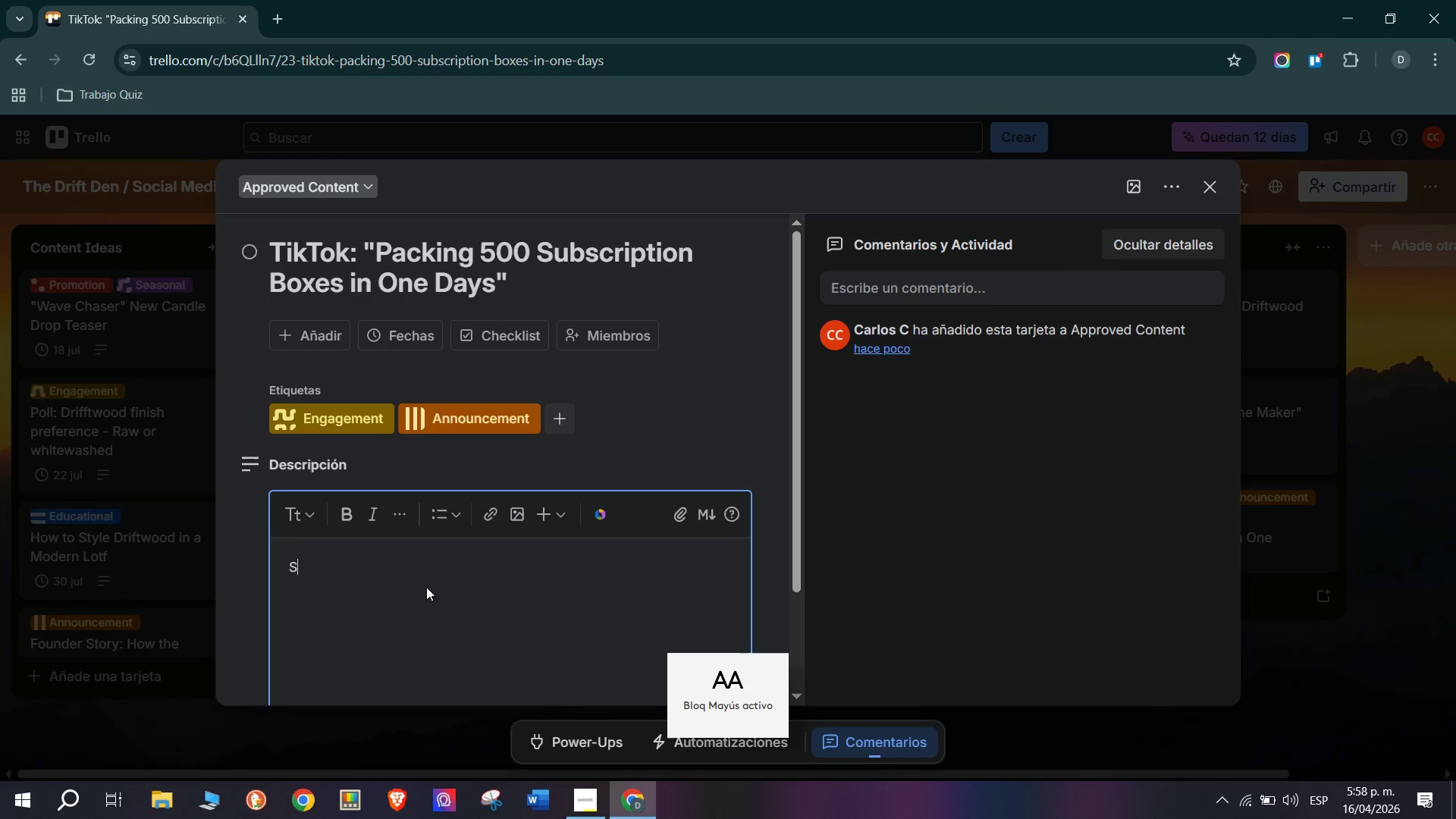 
type(atisfying Time)
 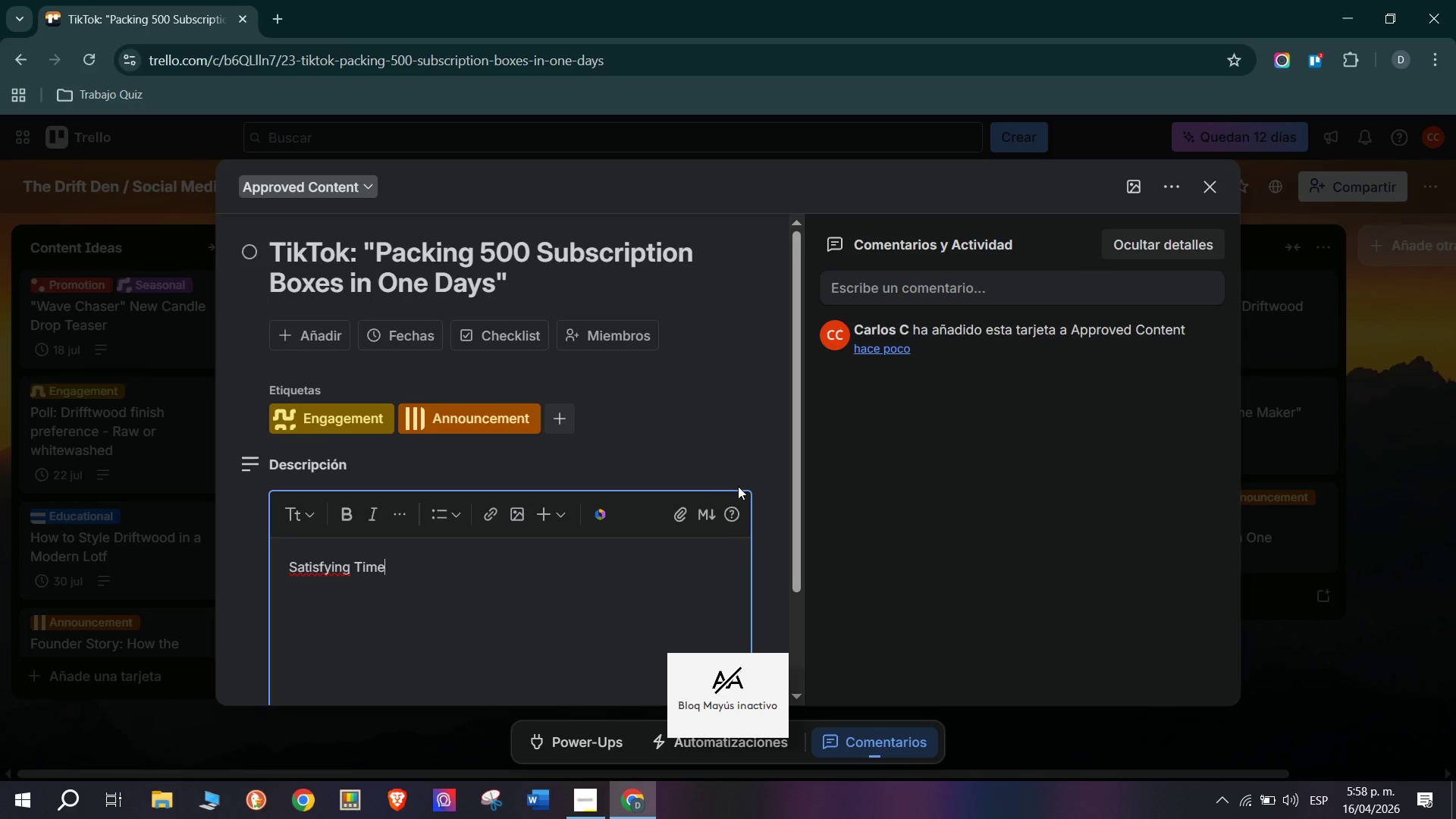 
type(-lapse packa)
key(Backspace)
type(ing video. Show the f)
 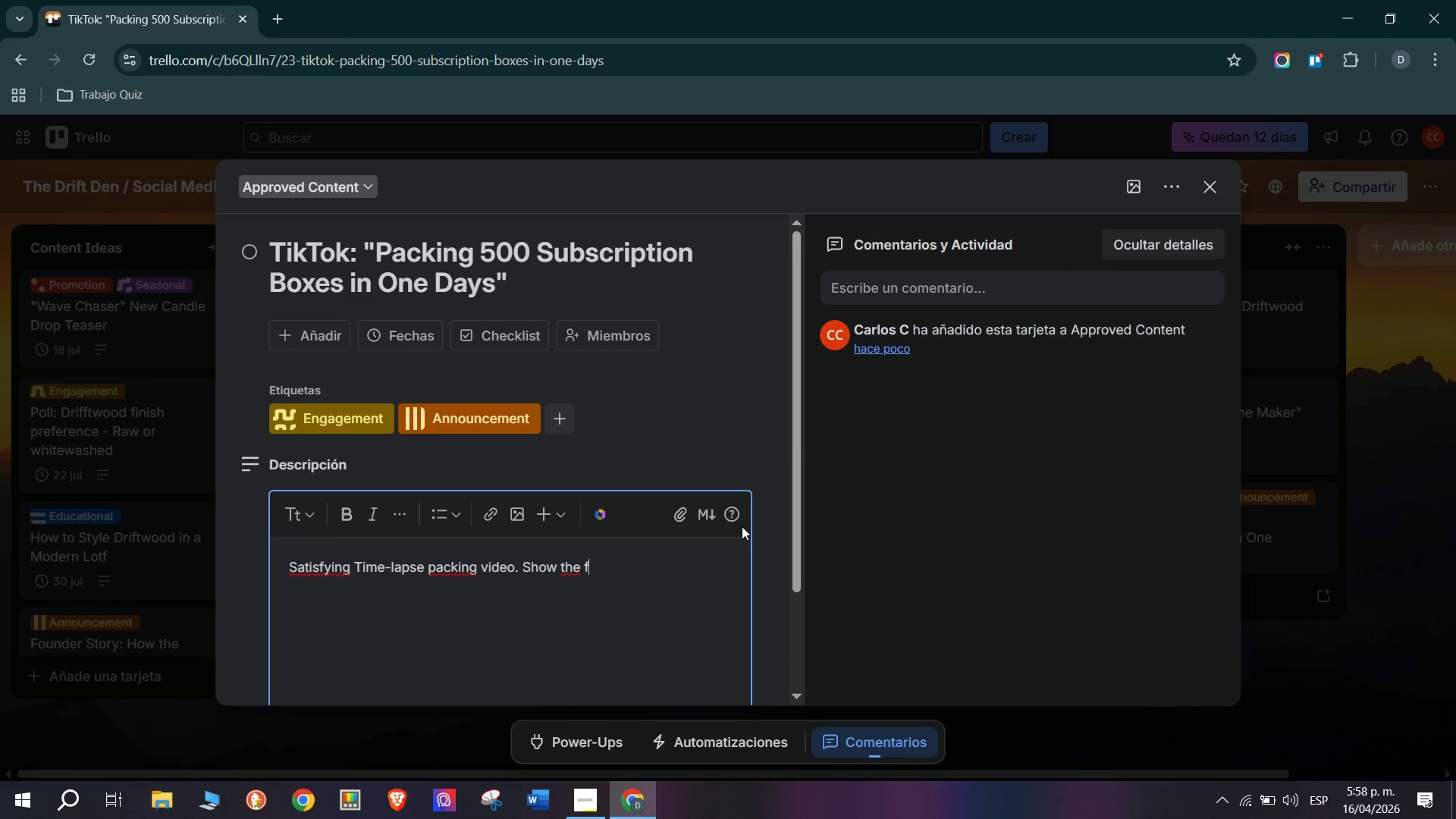 
type(ull team packimg)
key(Backspace)
key(Backspace)
type(ng the a)
 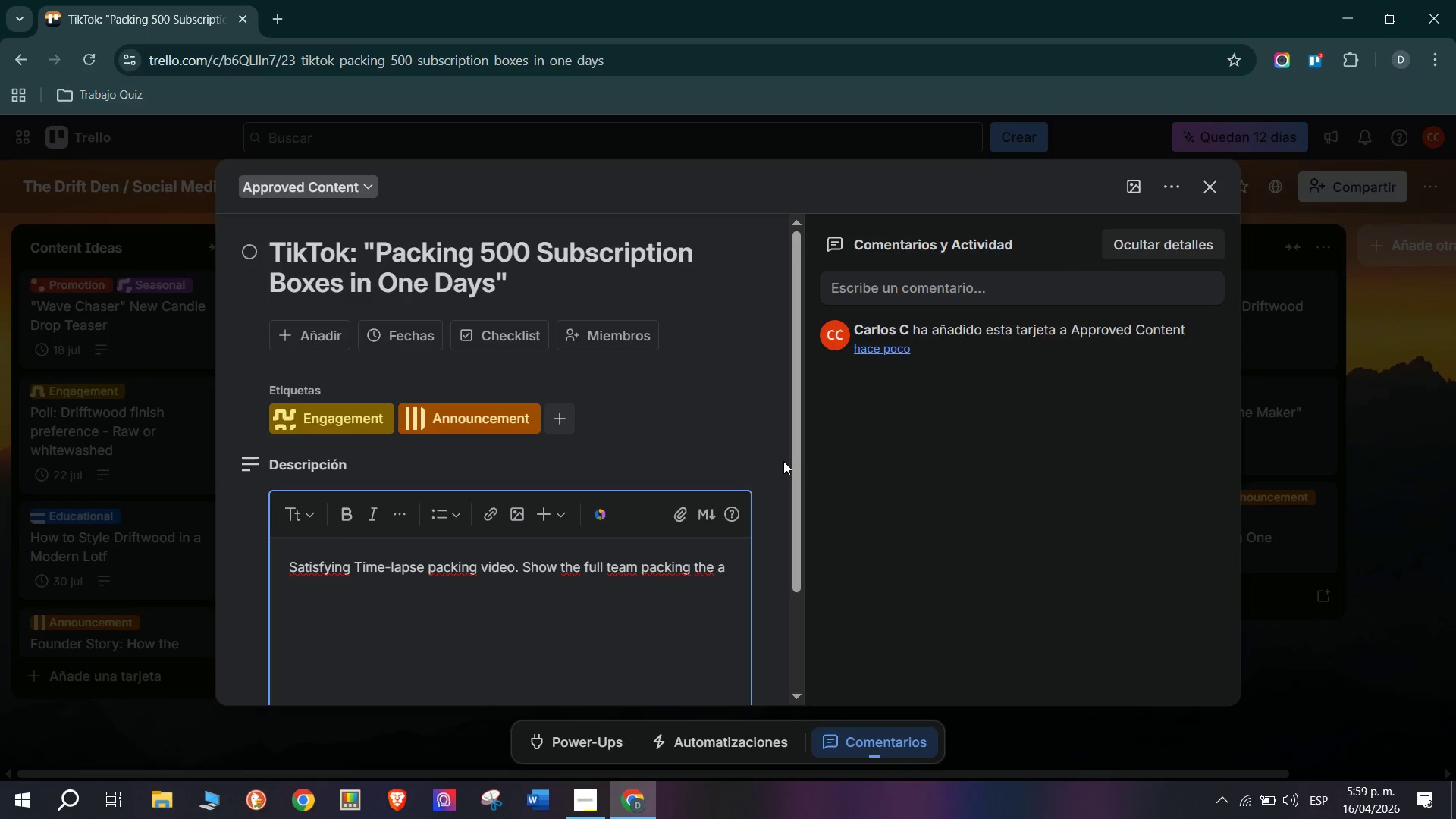 
type(ugist su)
 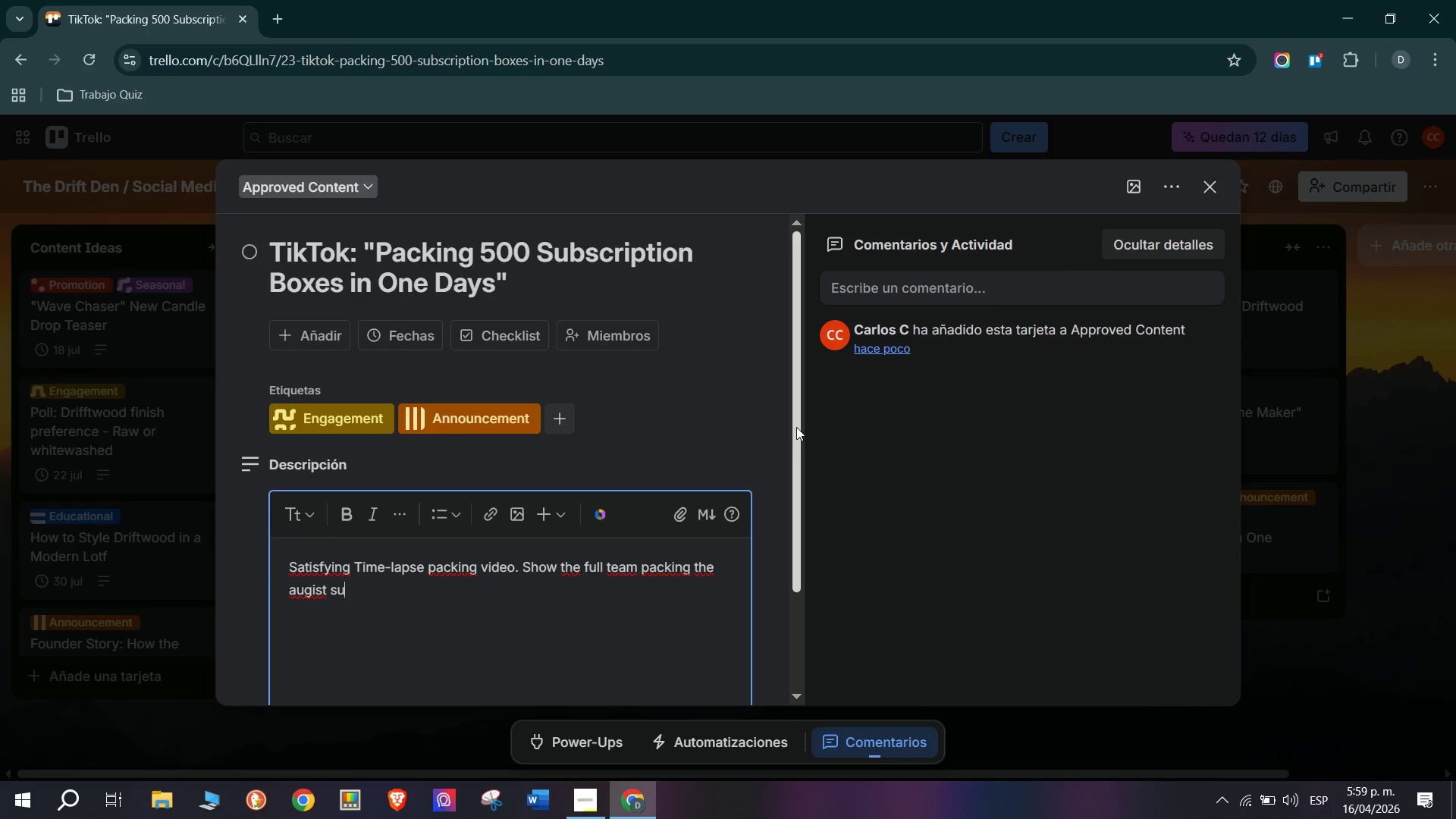 
type(bscriotion)
 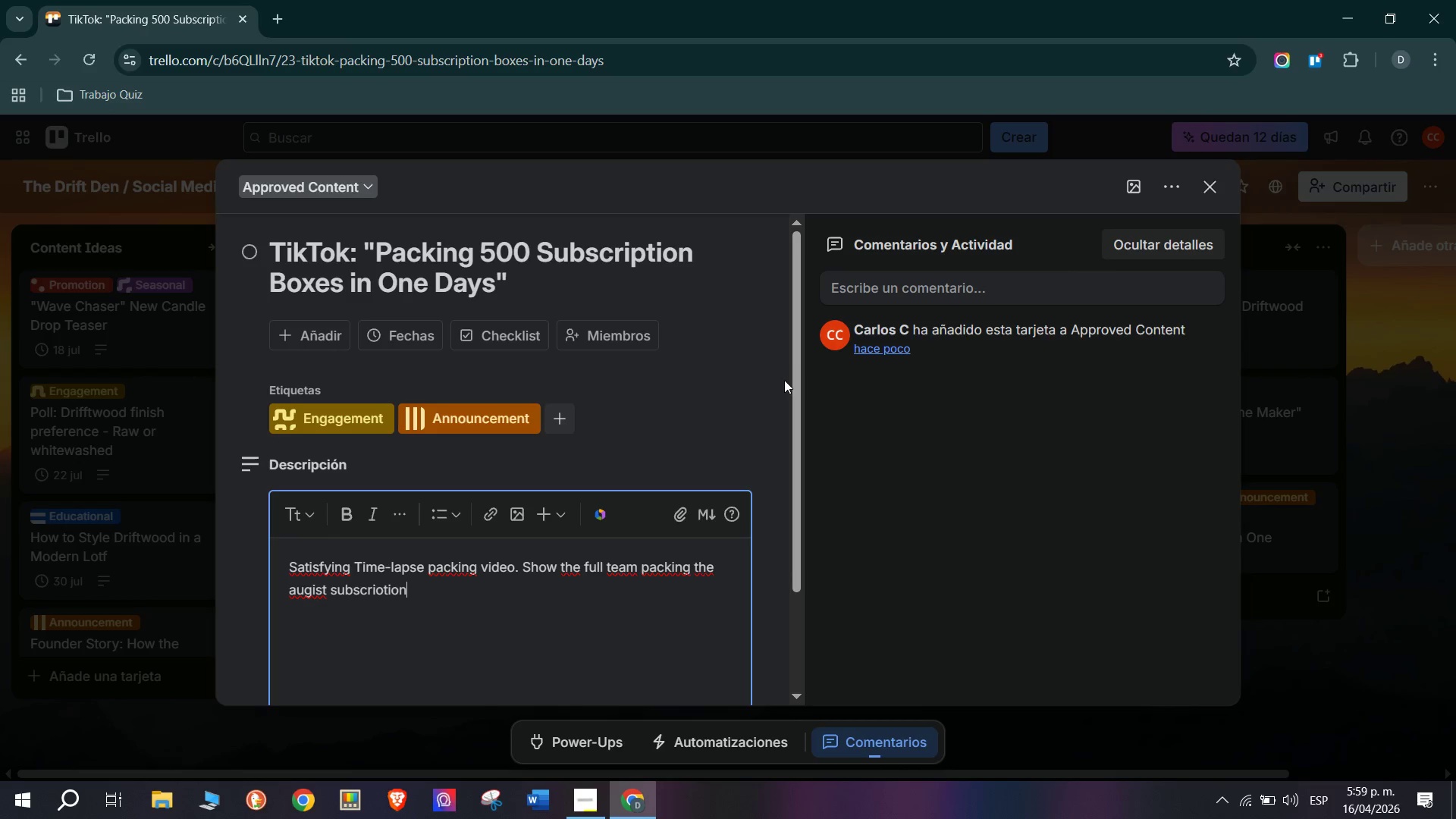 
key(Space)
 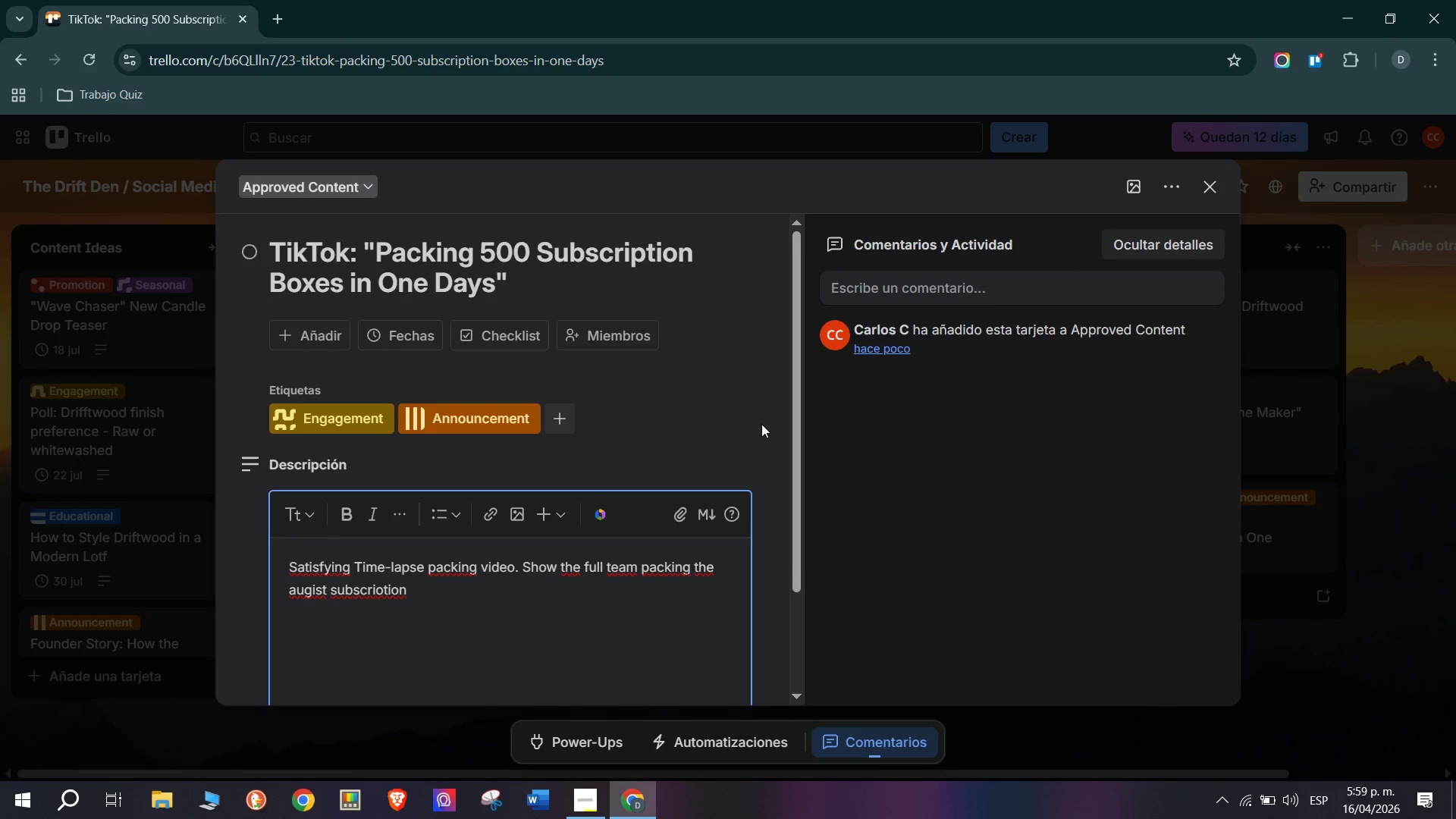 
key(B)
 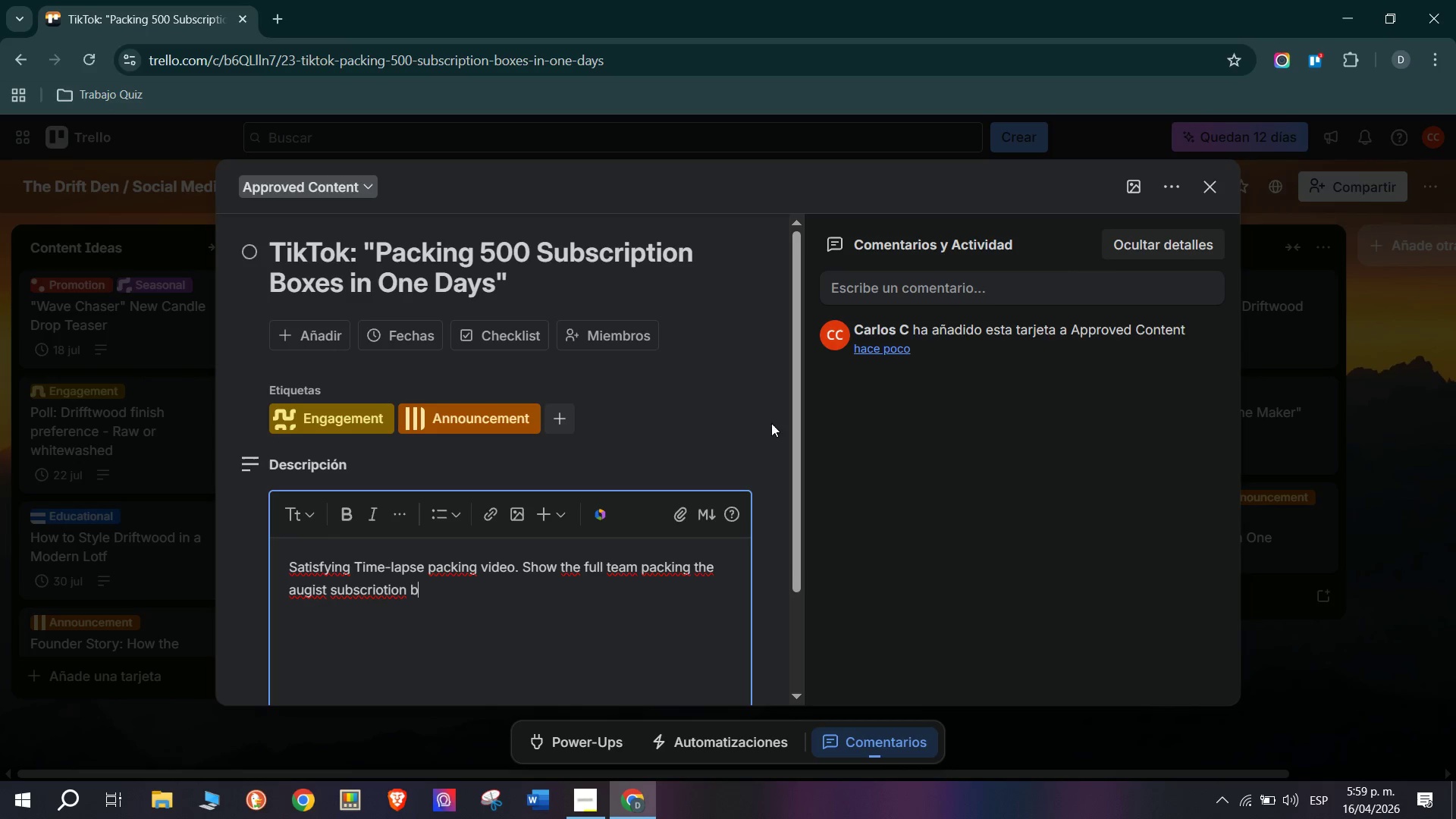 
type(oxes )
 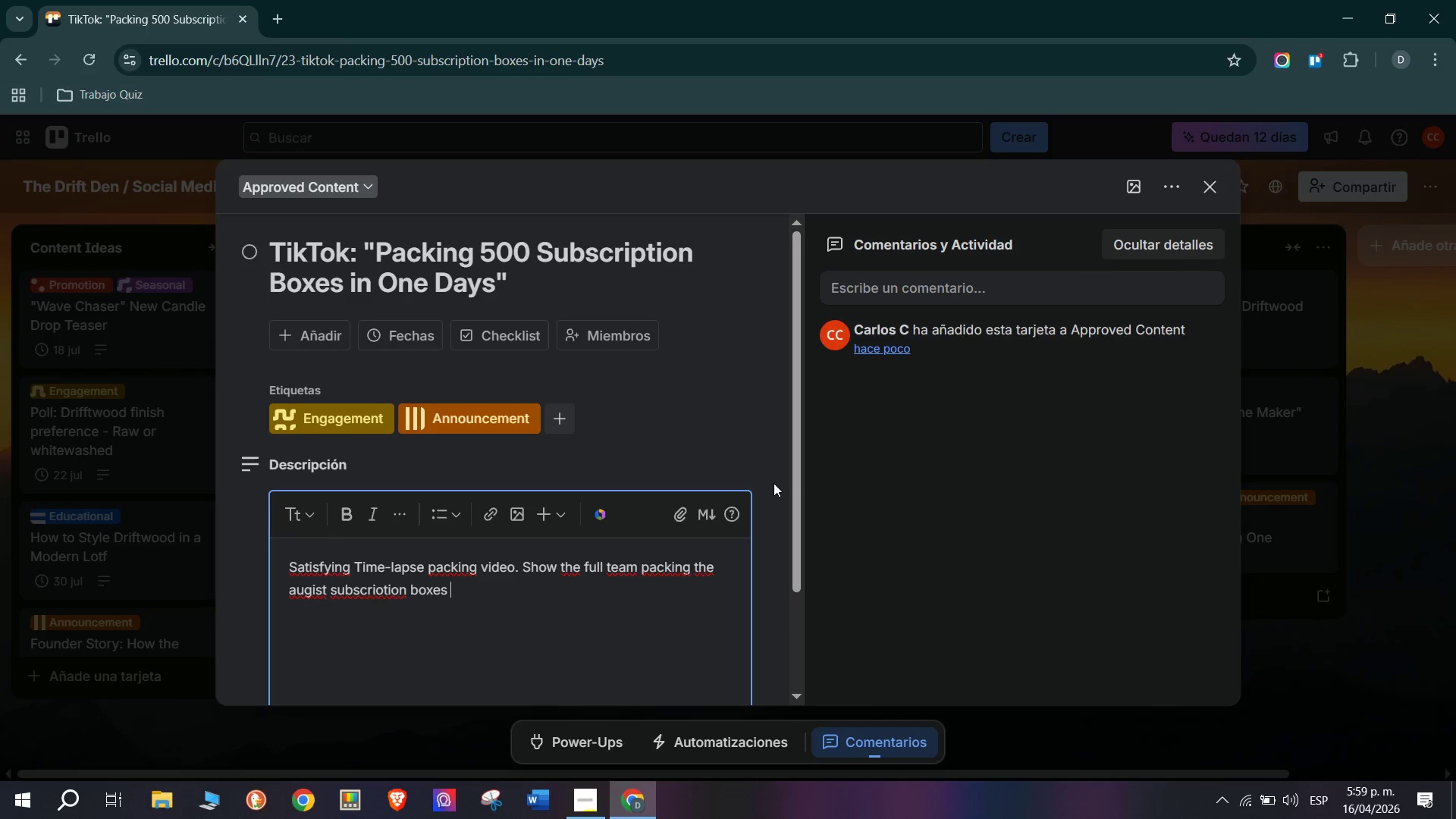 
type(- Stack)
 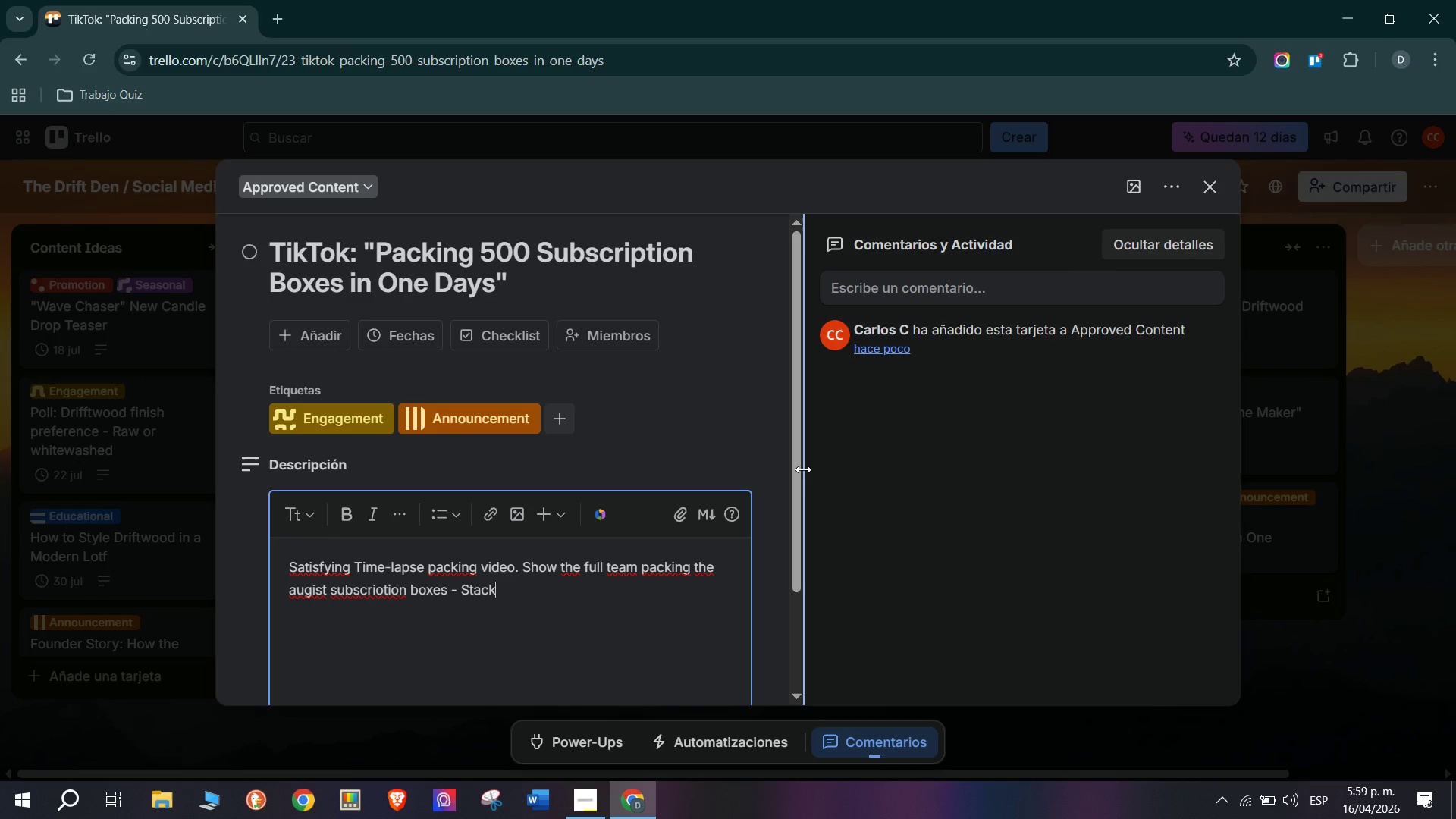 
type(ing )
key(Backspace)
type(, Tis)
 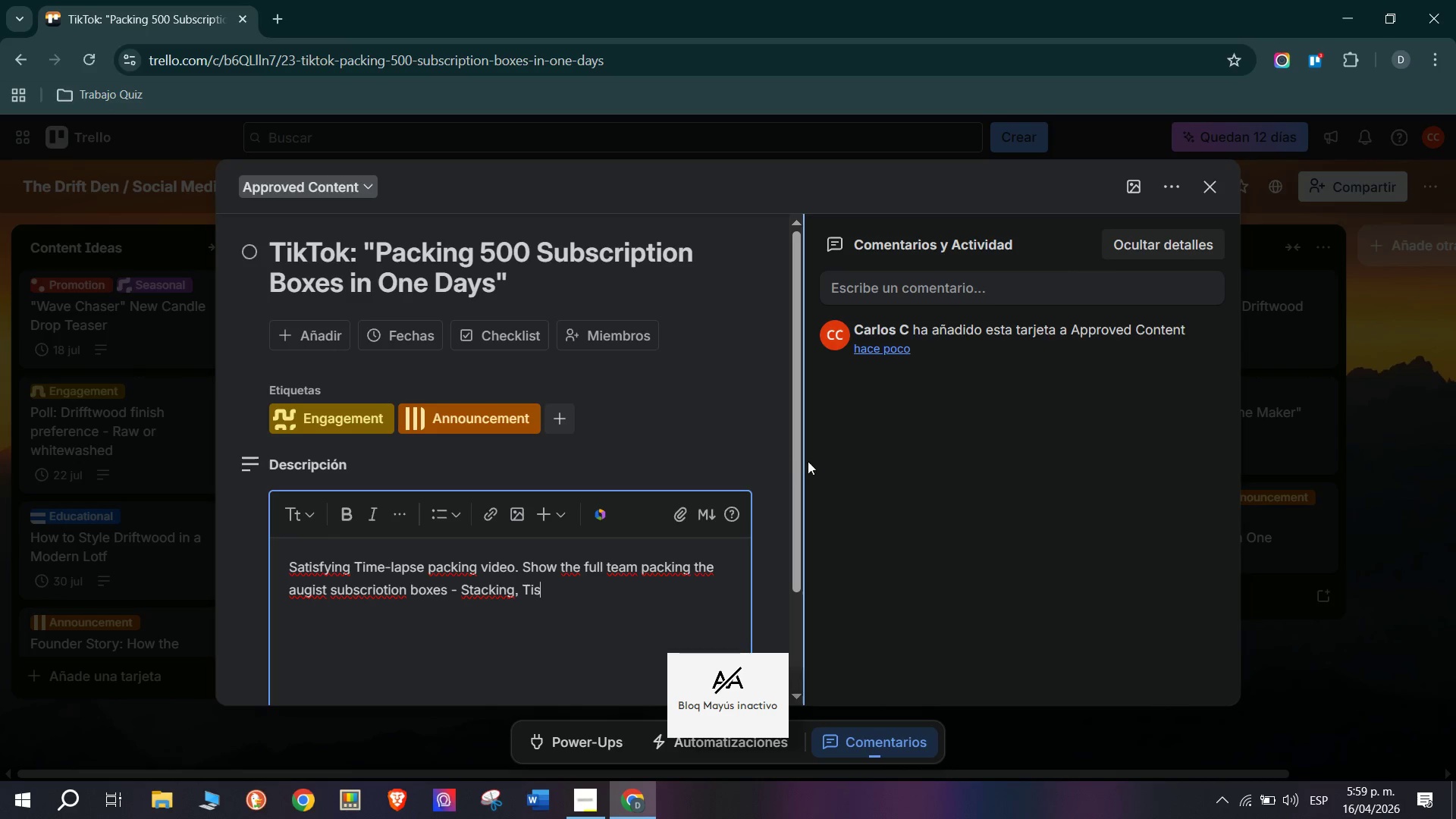 
type(sue paper )
key(Backspace)
type(, inserts, Strom)
key(Backspace)
 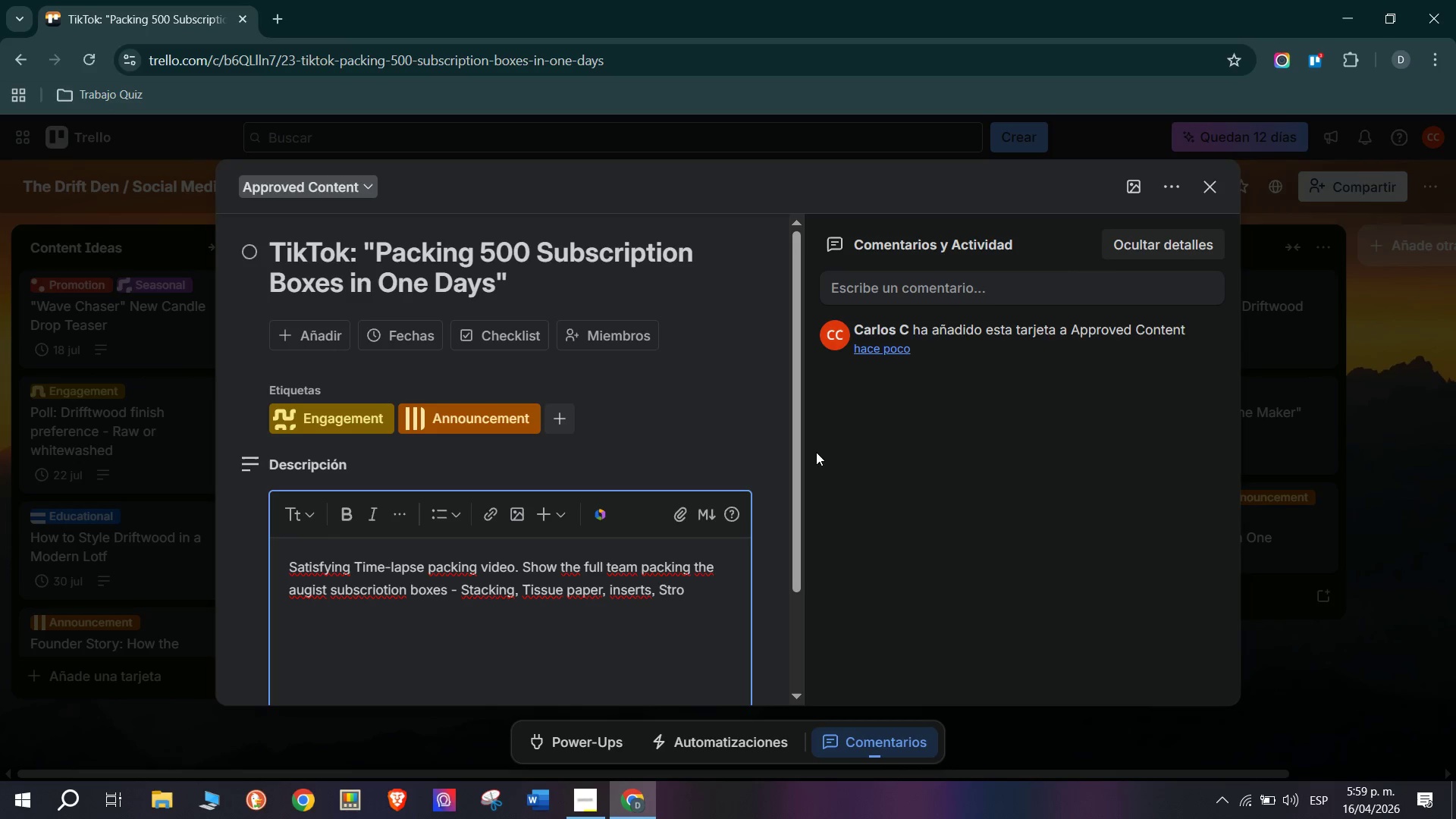 
wait(5.83)
 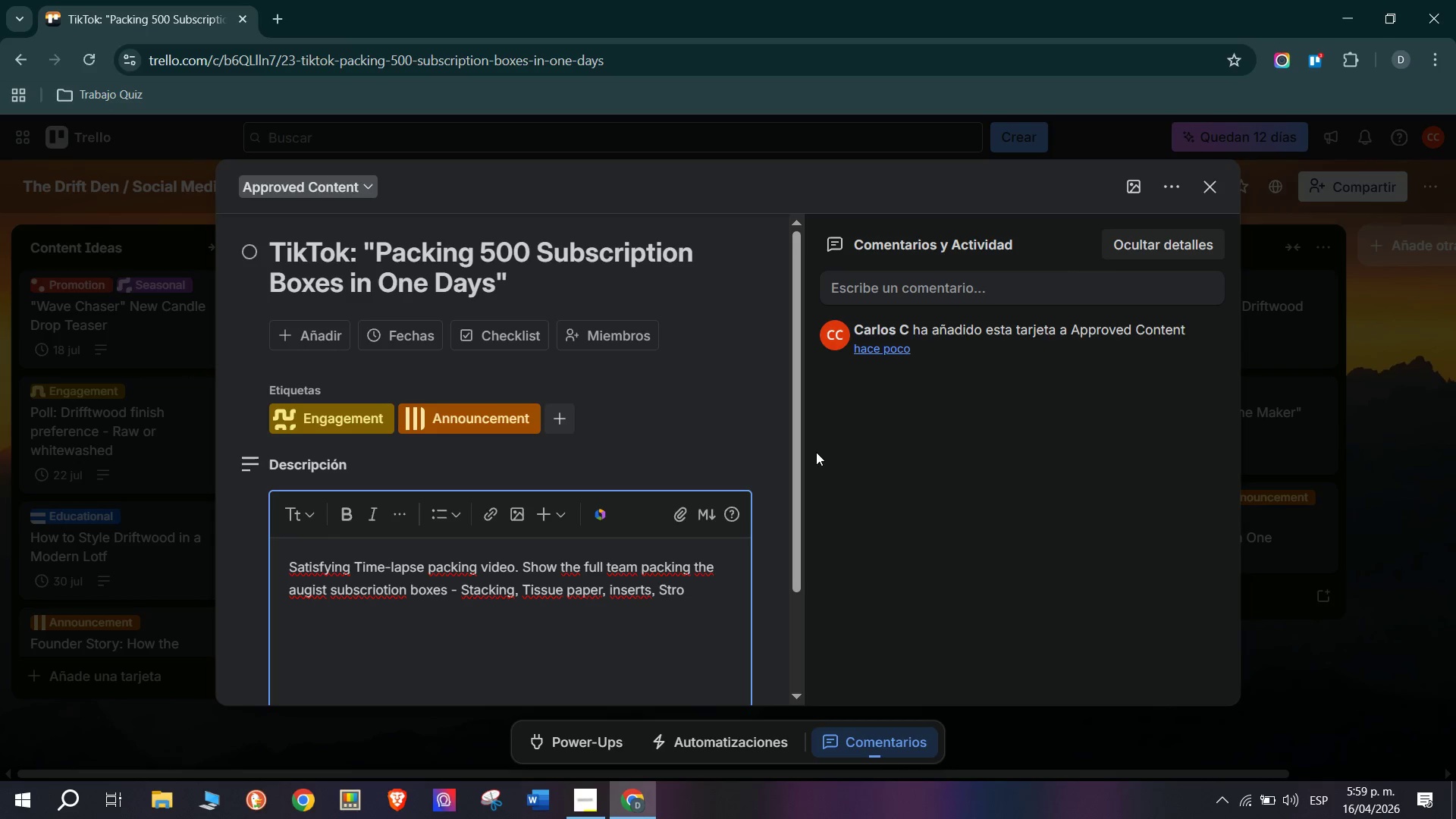 
type(ng brand affinity )
 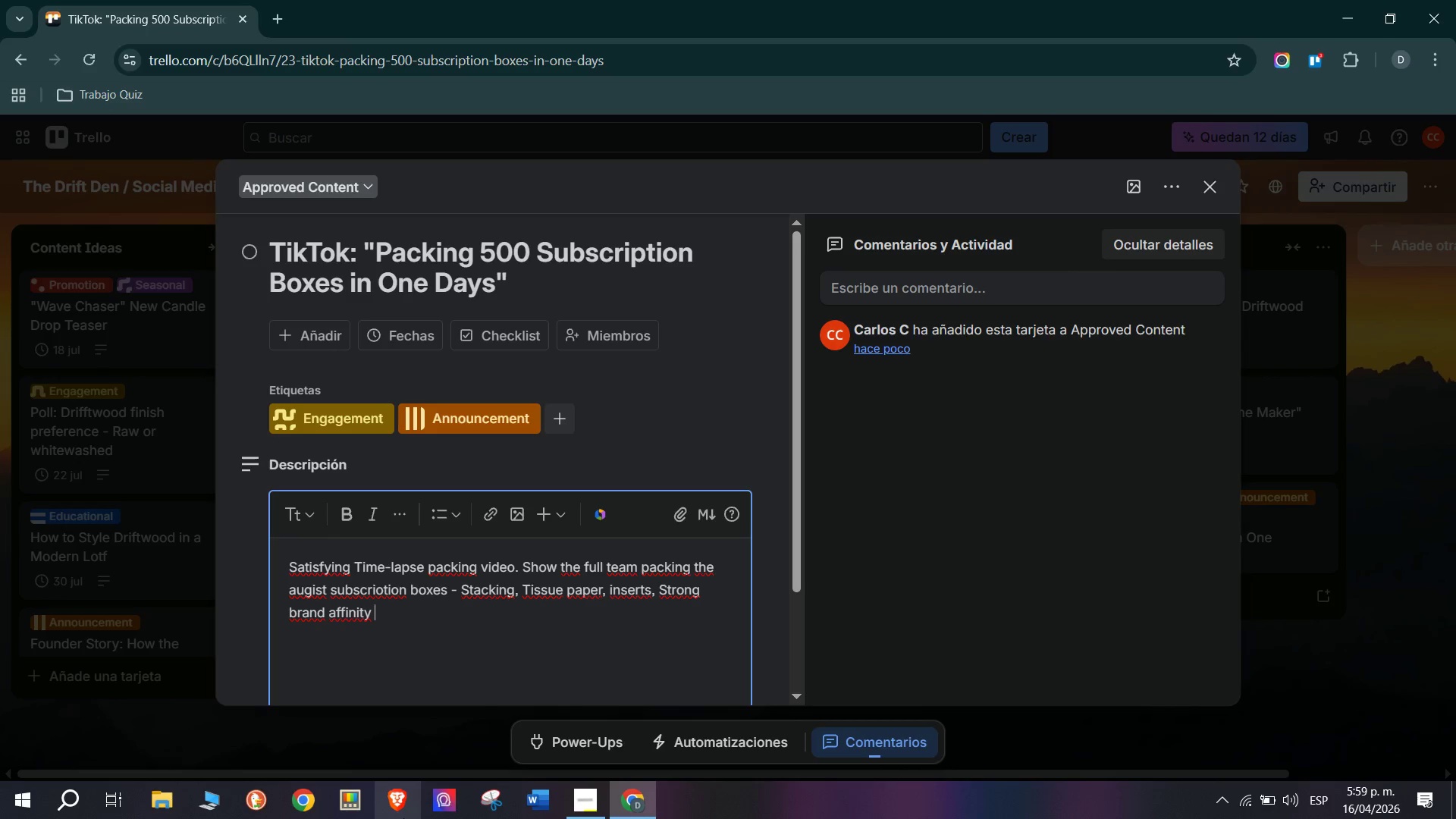 
key(D)
 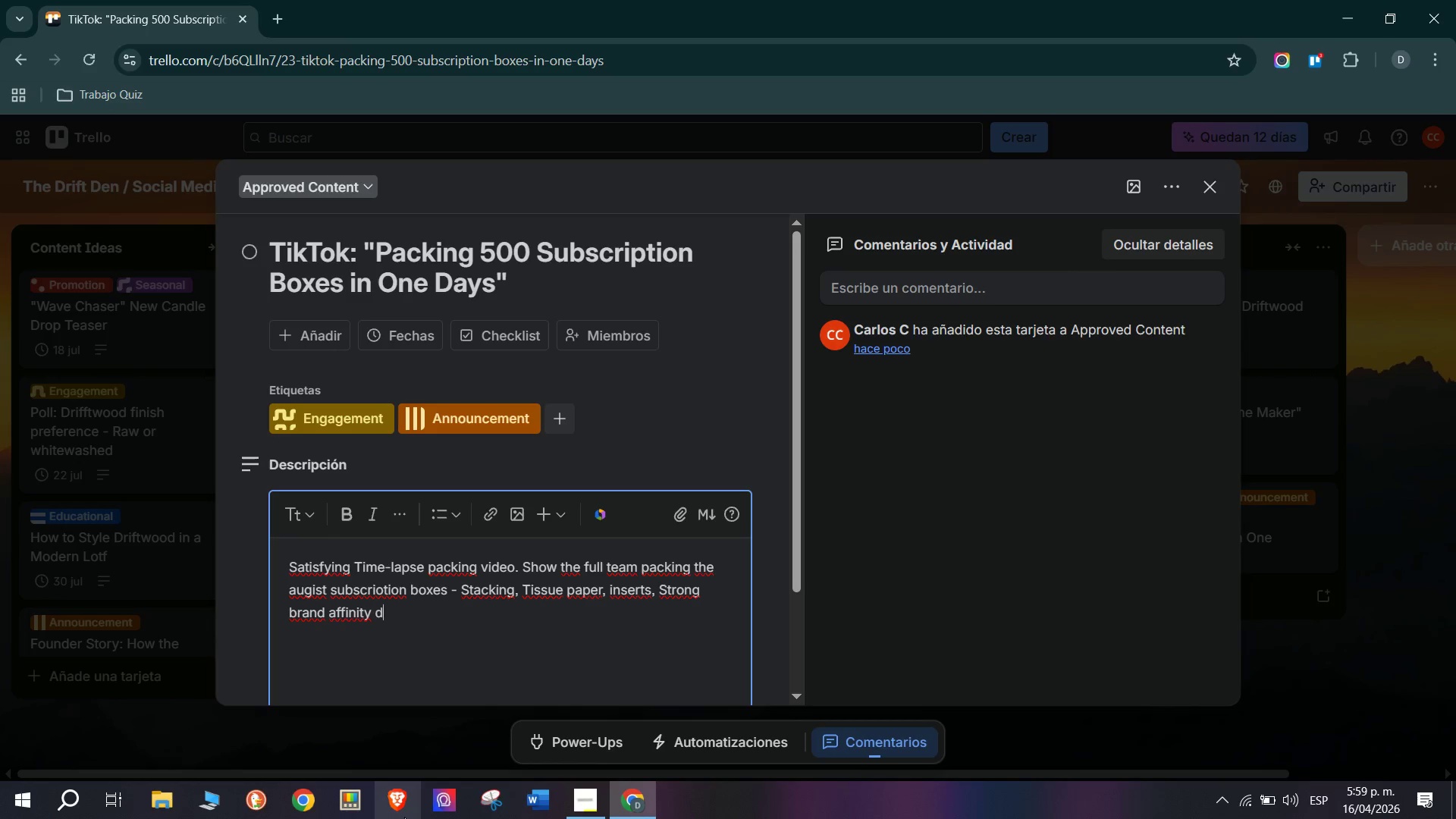 
type(river)
 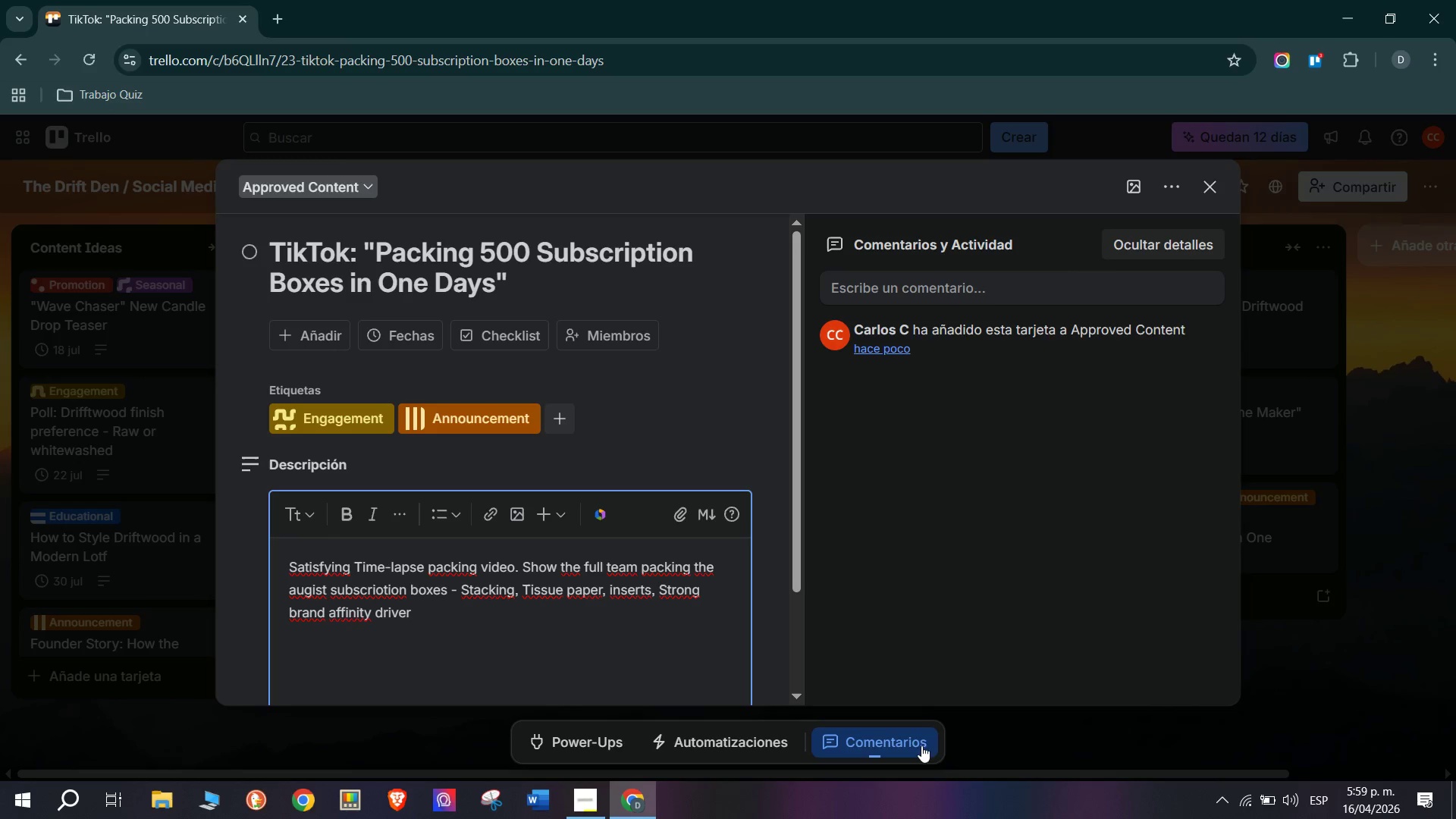 
key(Period)
 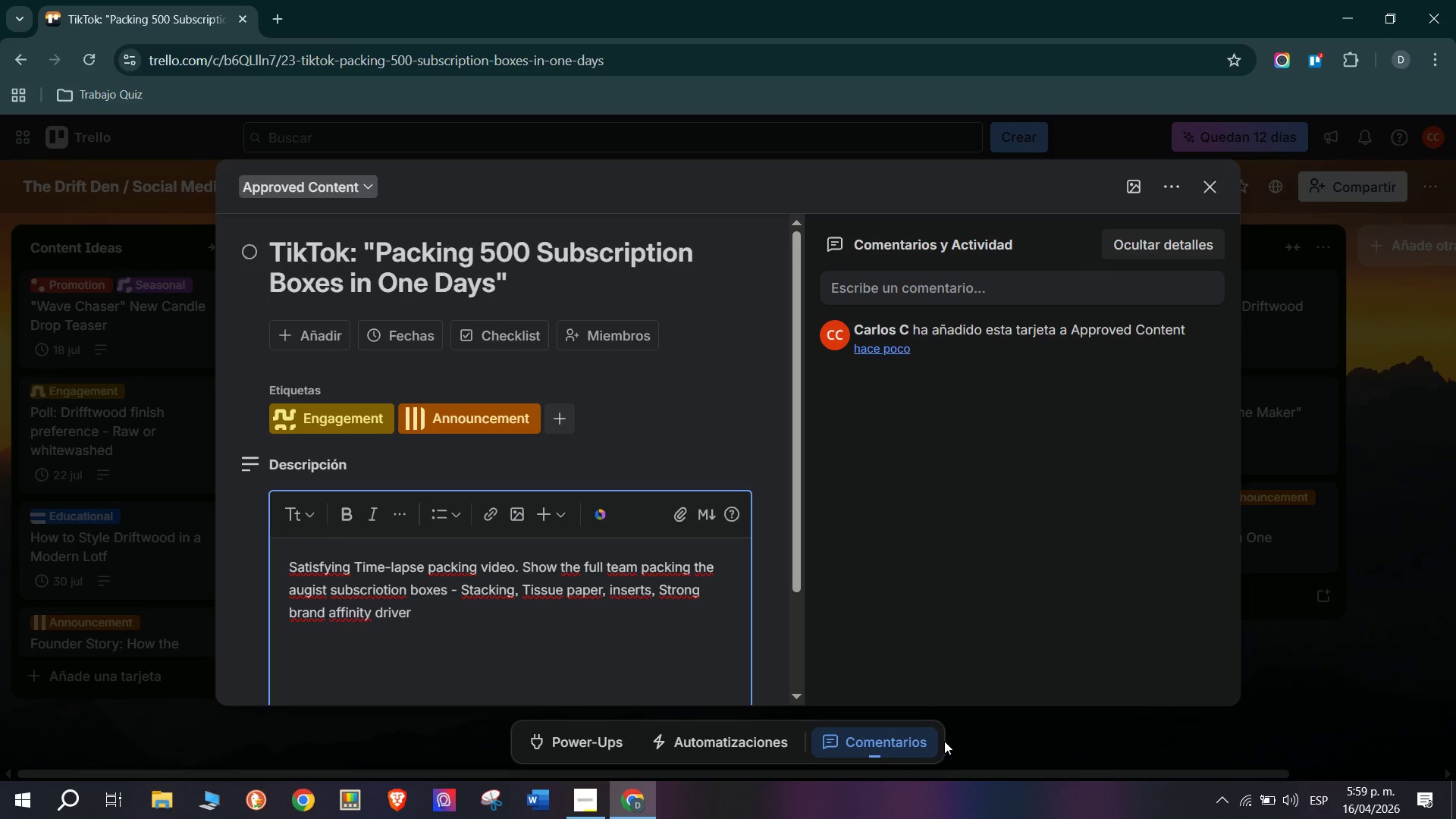 
key(Space)
 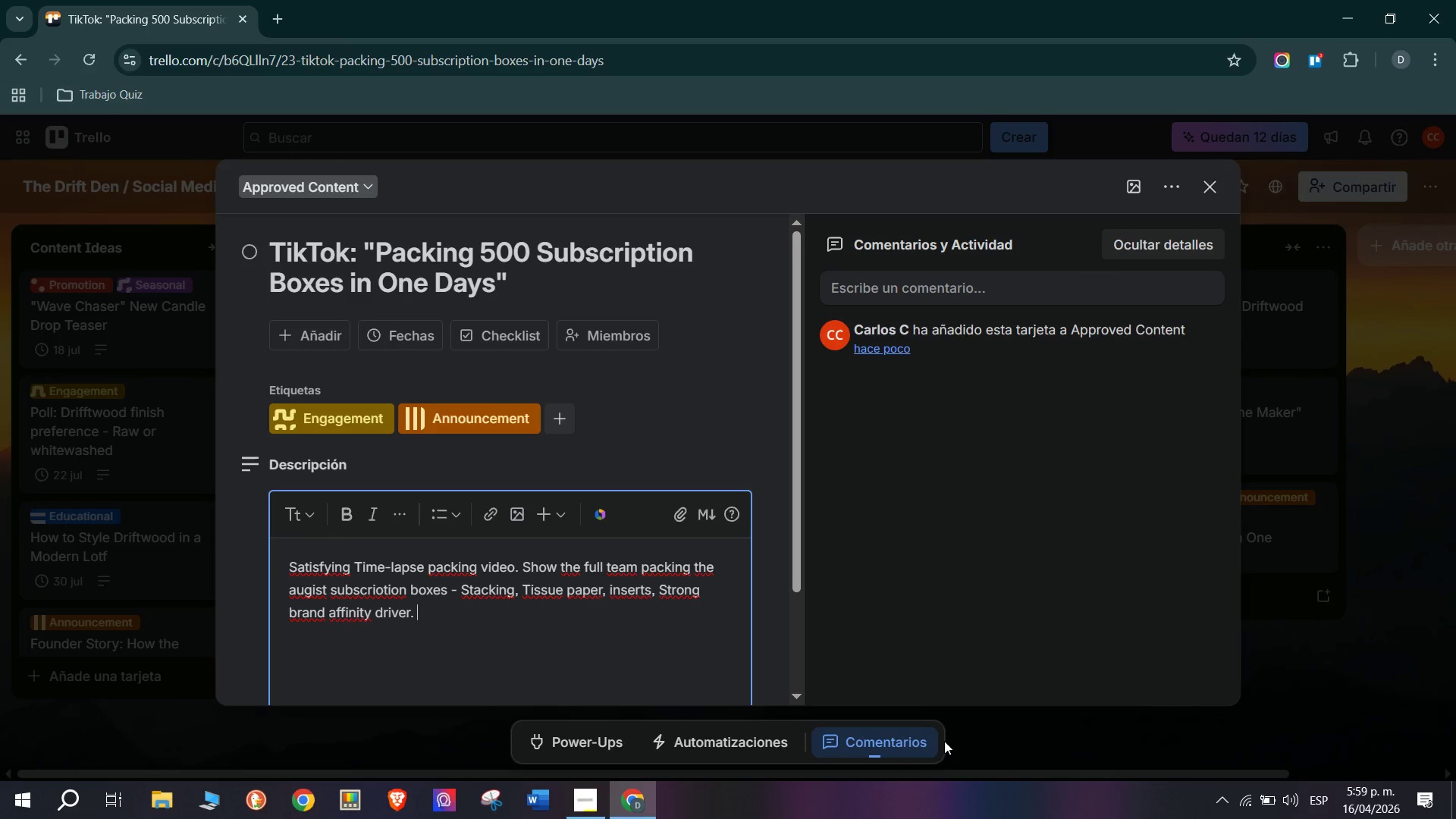 
key(A)
 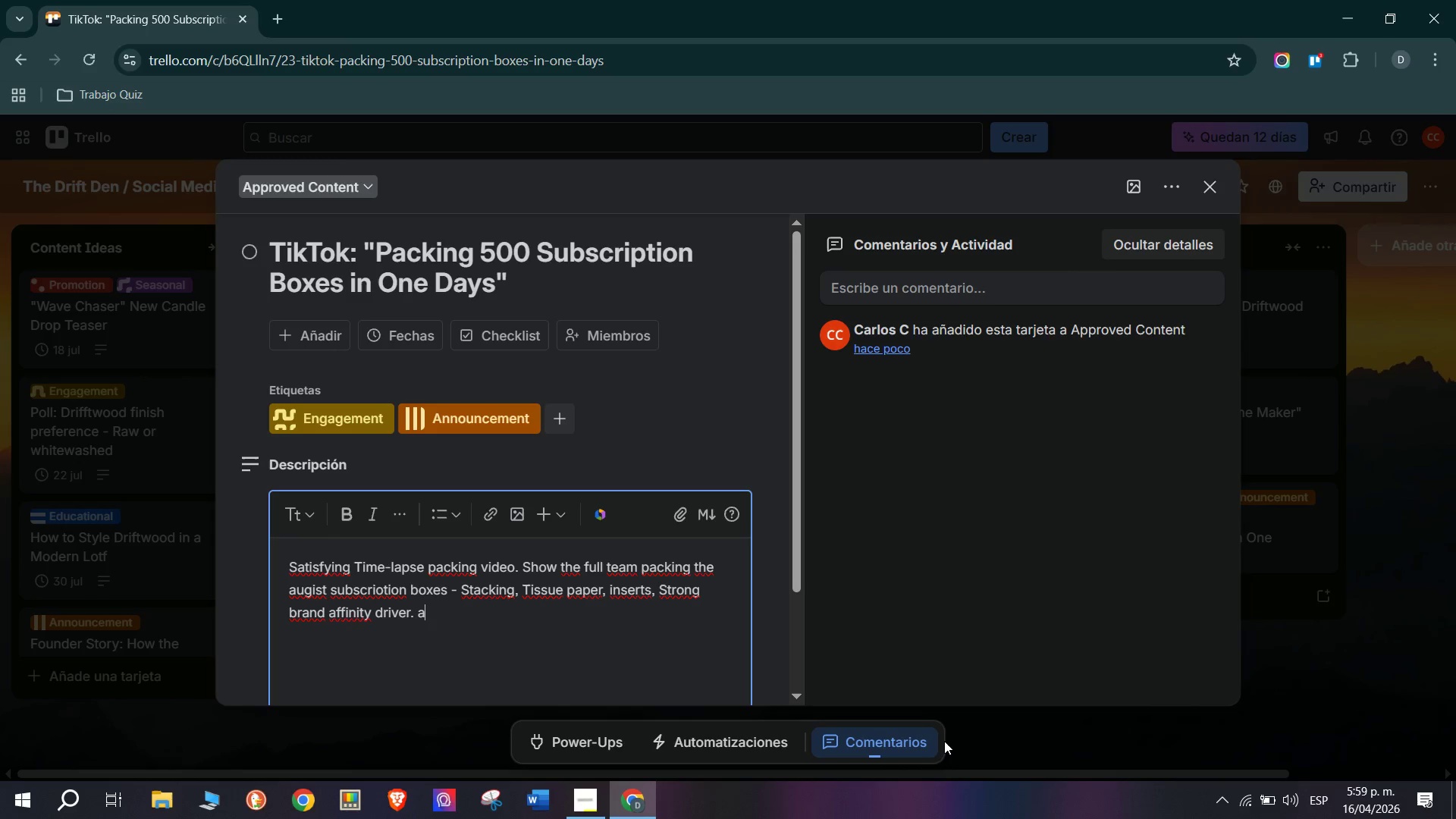 
key(Backspace)
 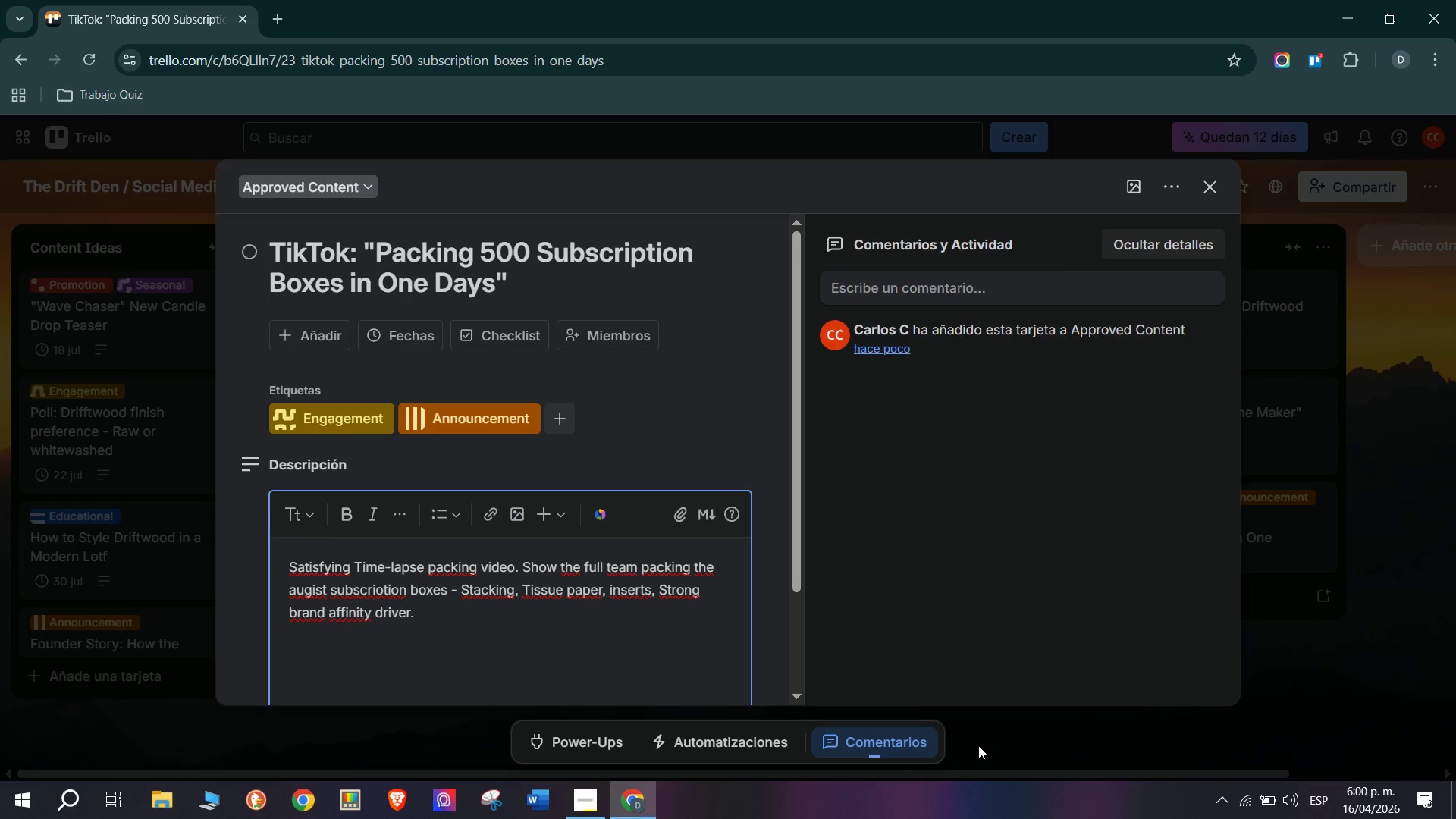 
type(A )
key(Backspace)
type(pp)
 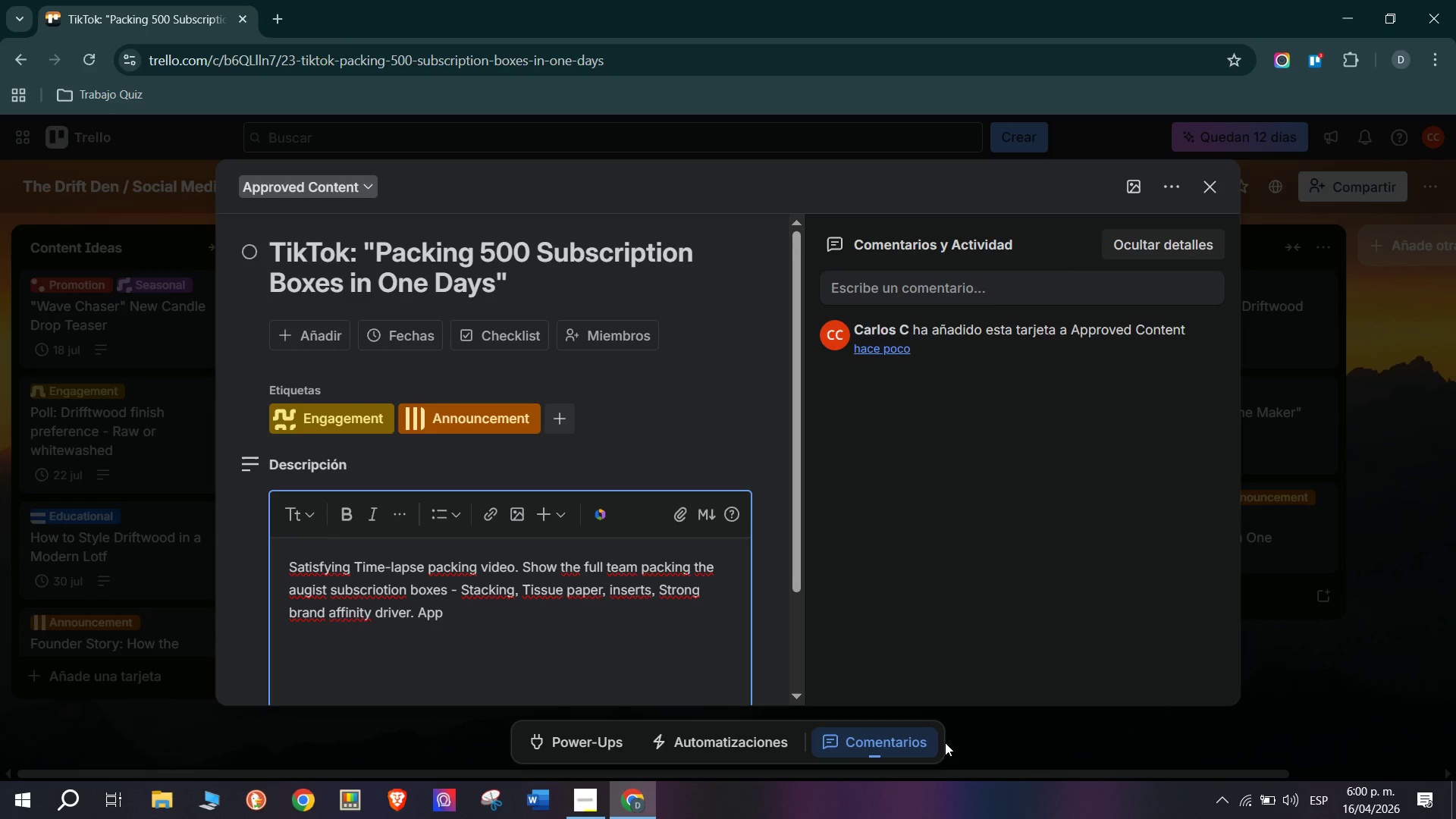 
wait(5.5)
 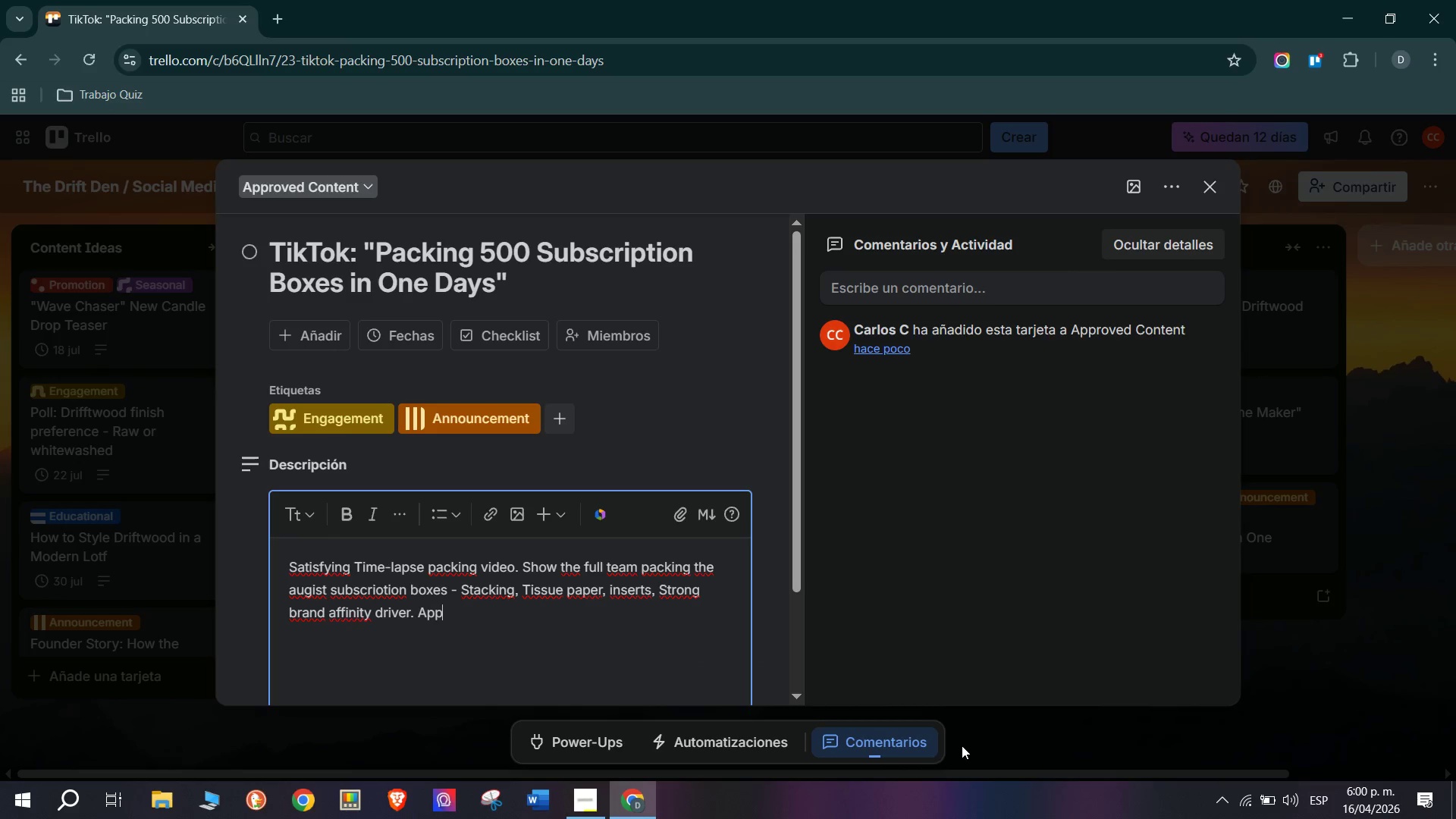 
type(roved by Sage)
 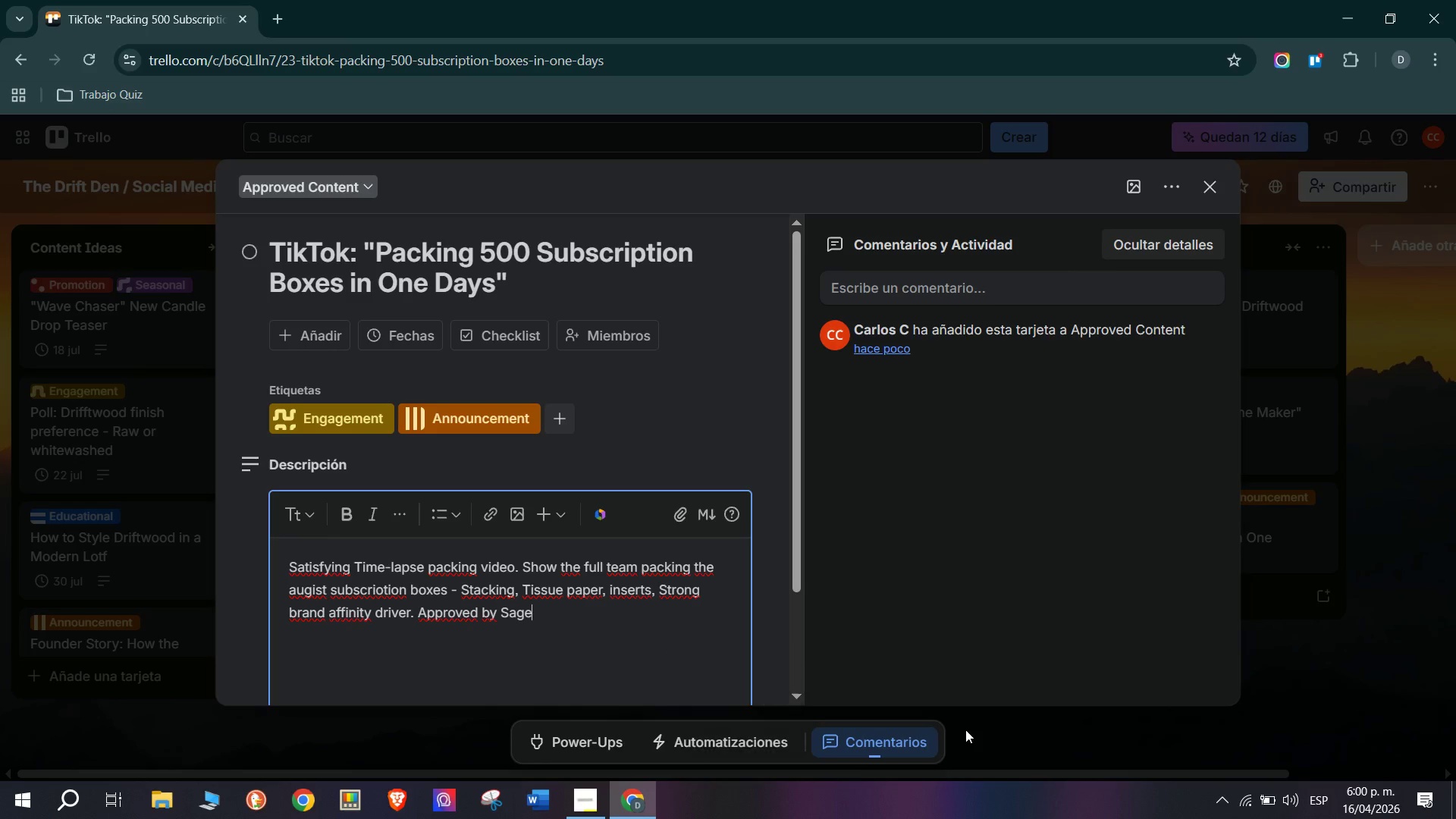 
key(Period)
 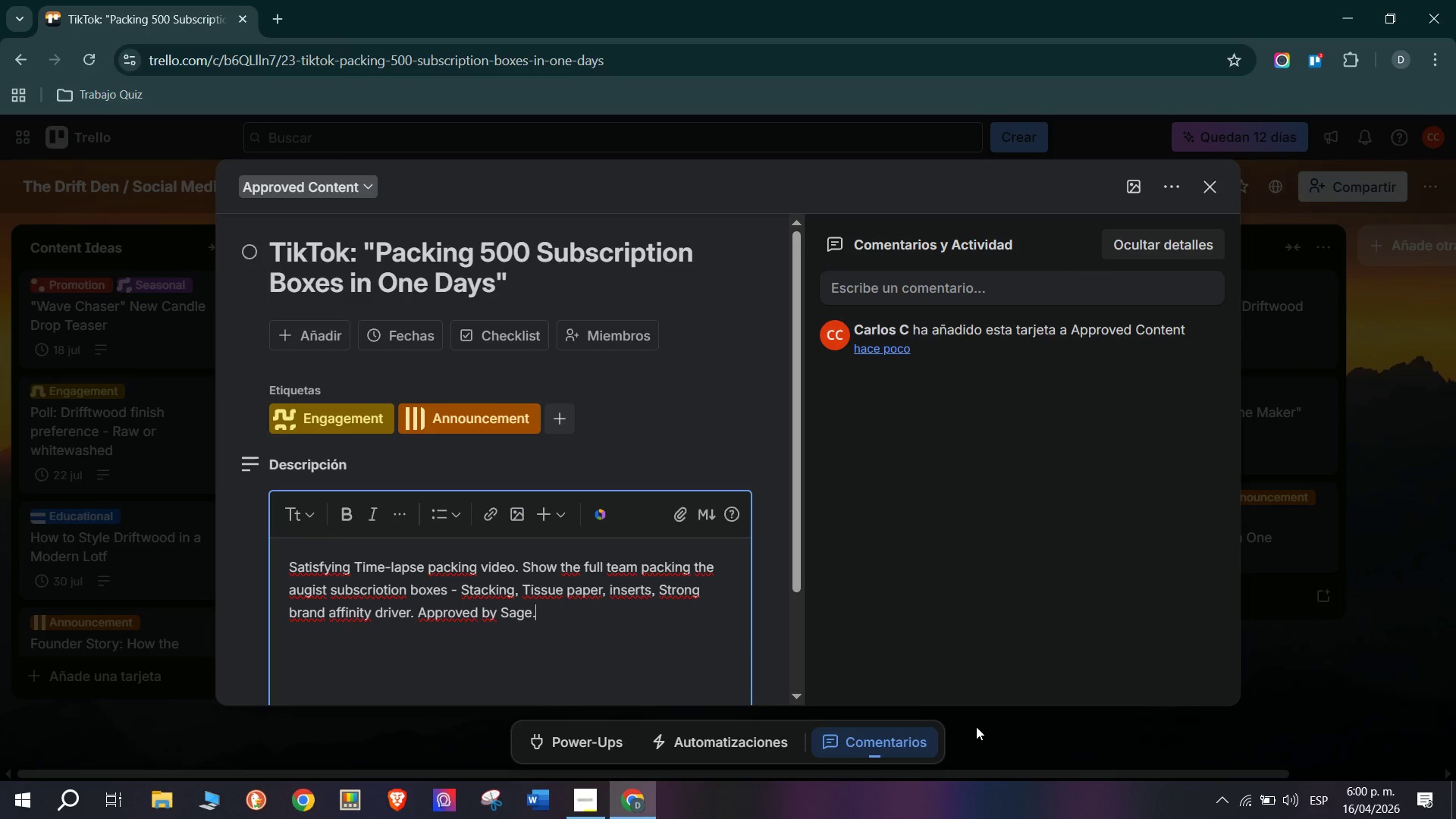 
key(Space)
 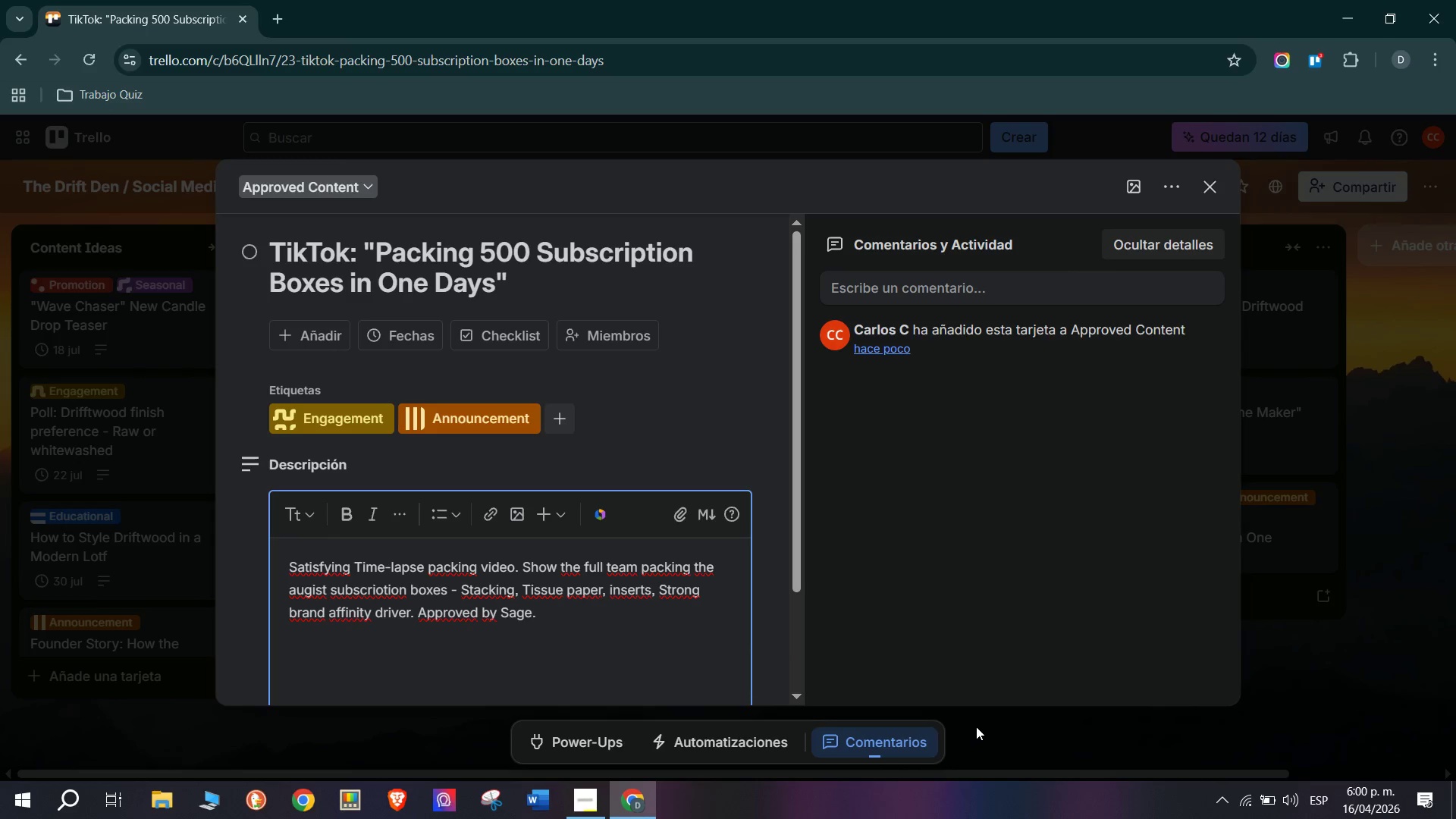 
key(CapsLock)
 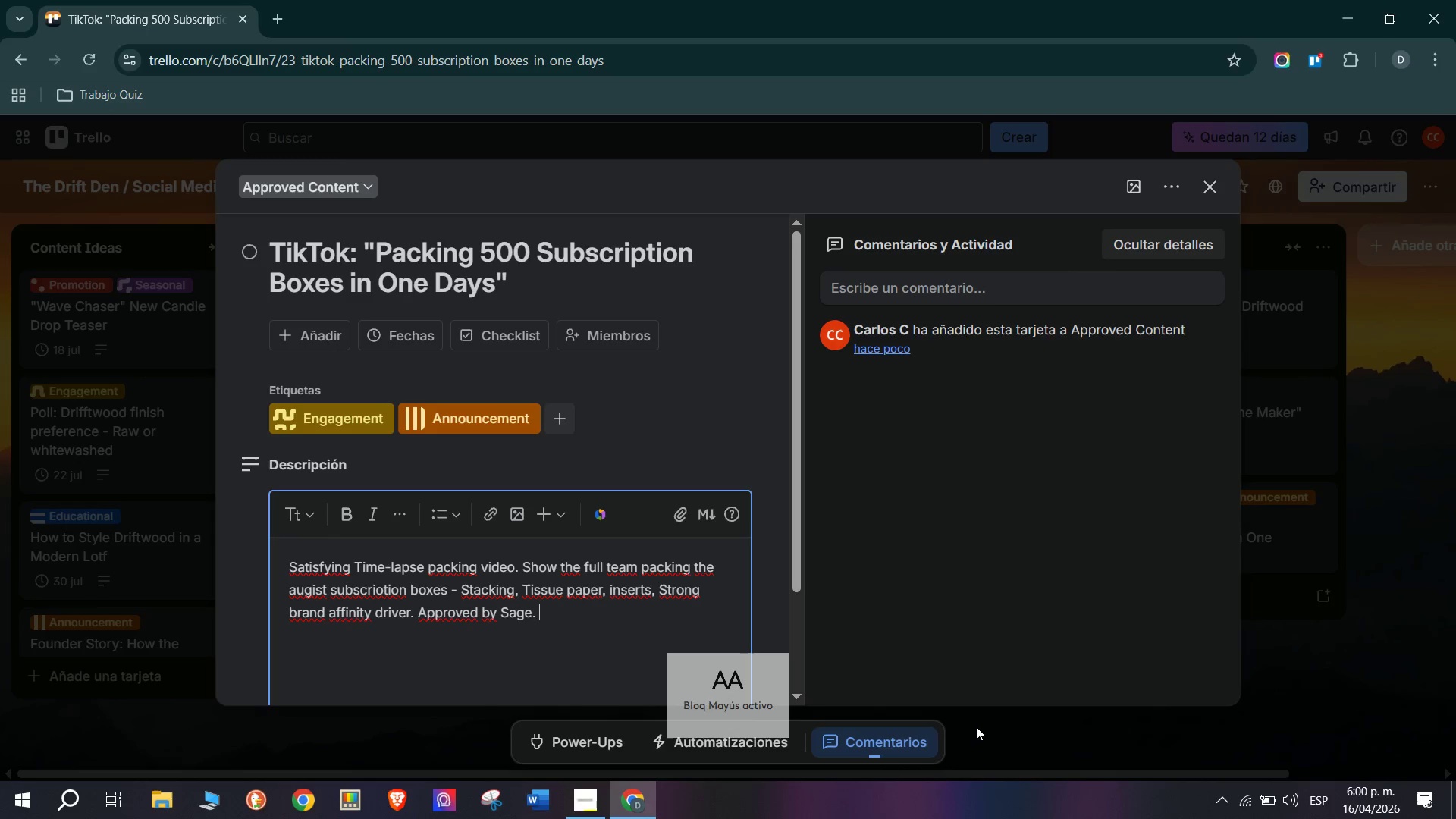 
key(P)
 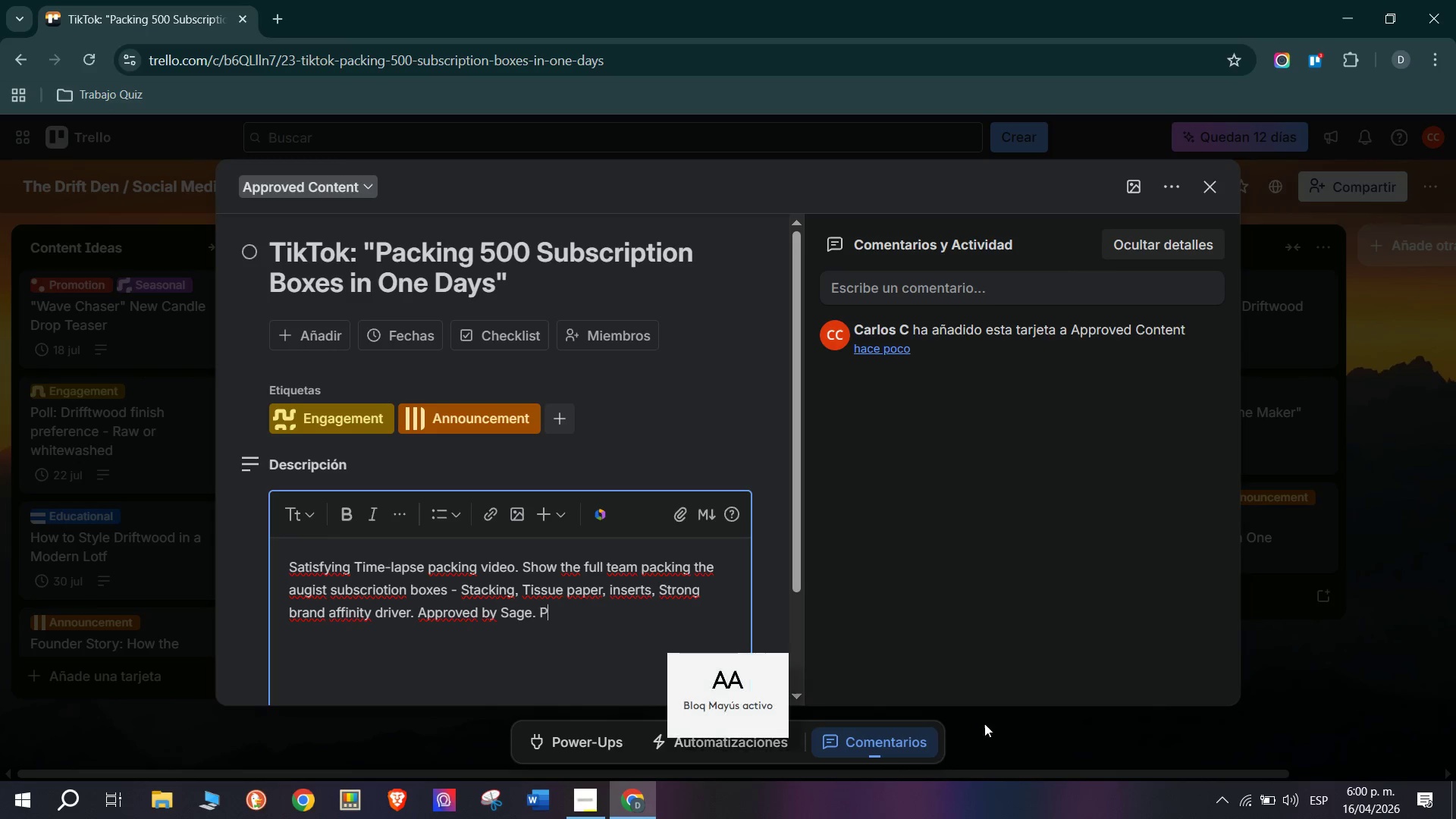 
type(ost Wed)
 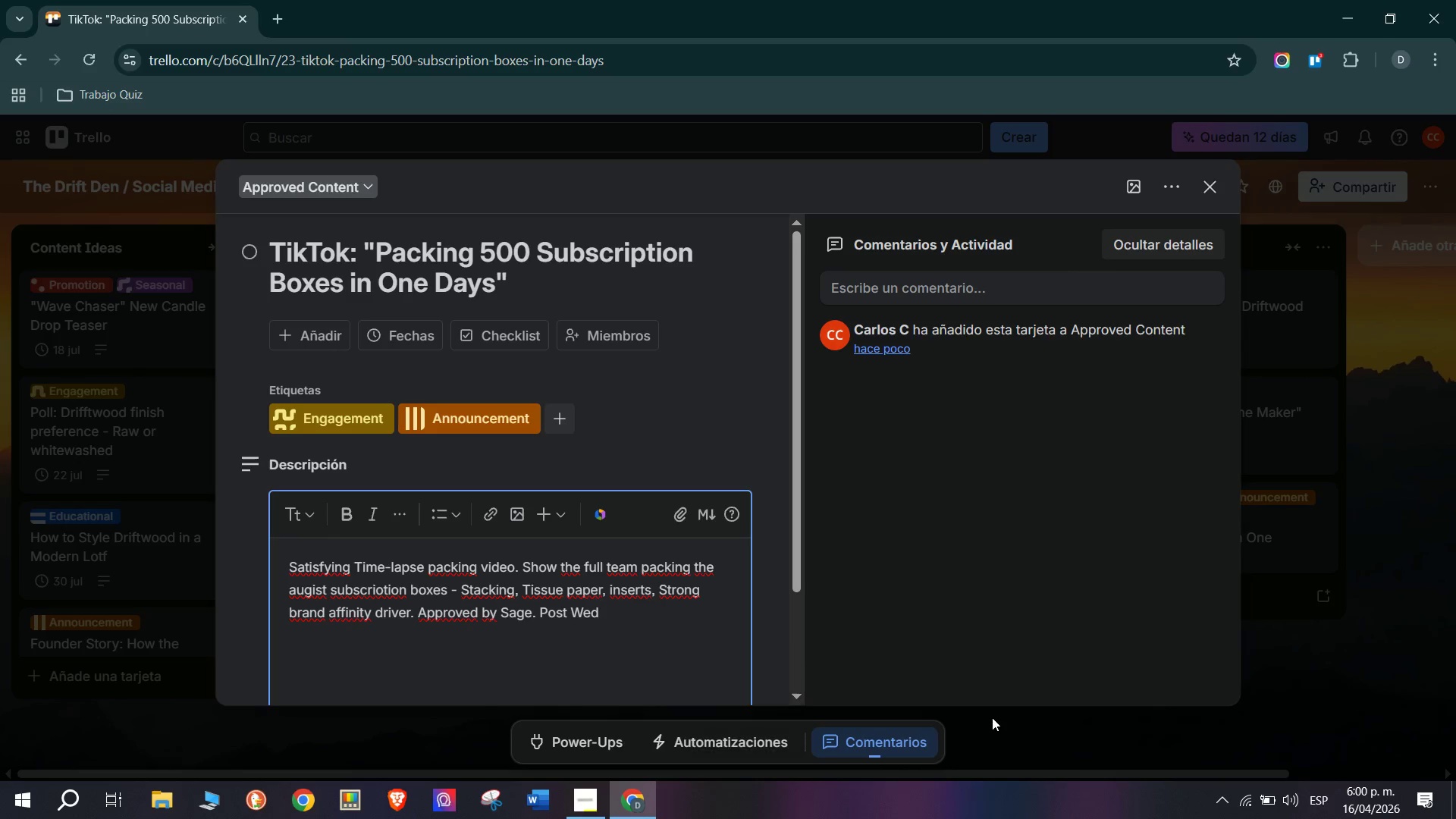 
type(nesday)
 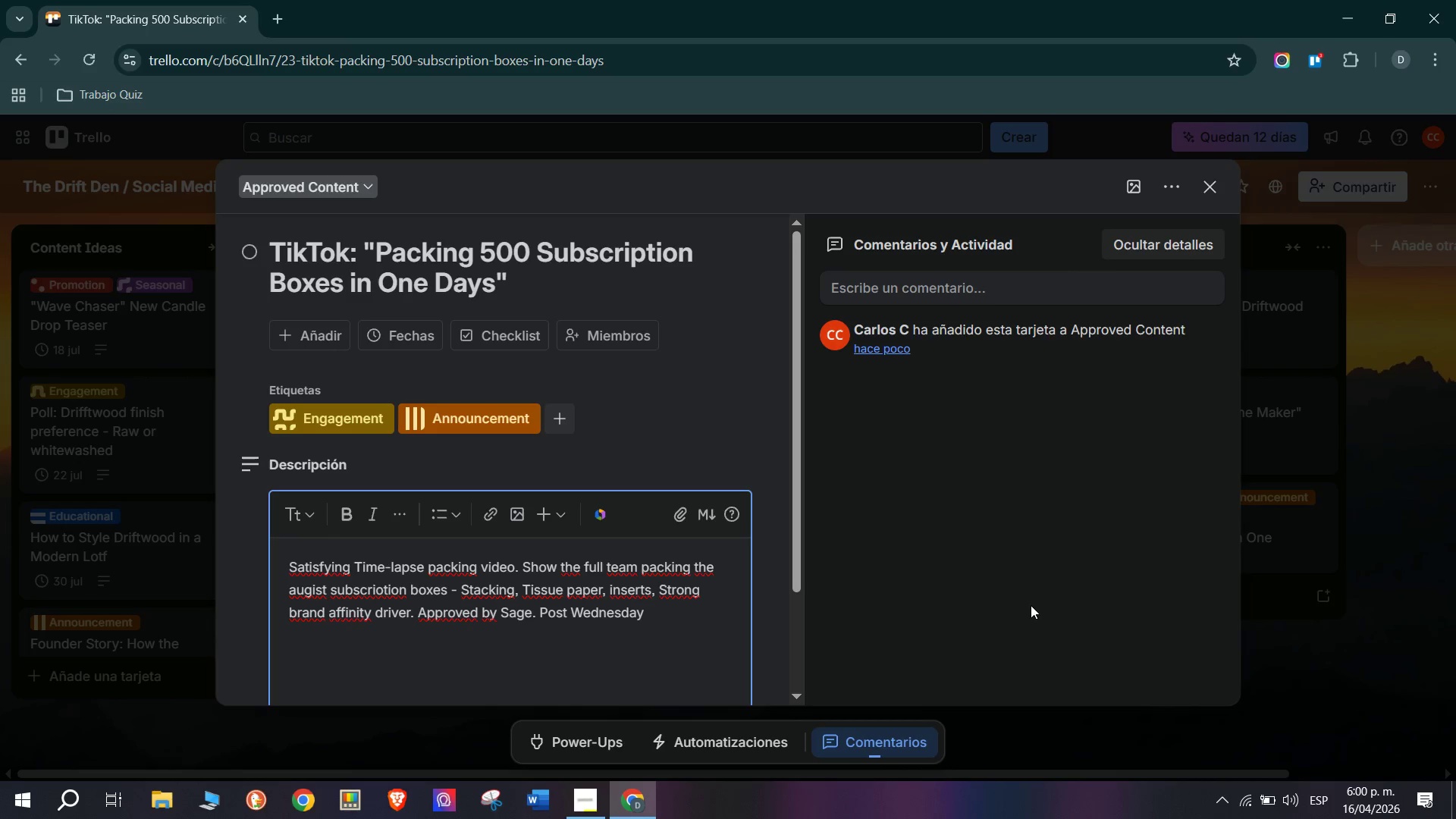 
wait(5.3)
 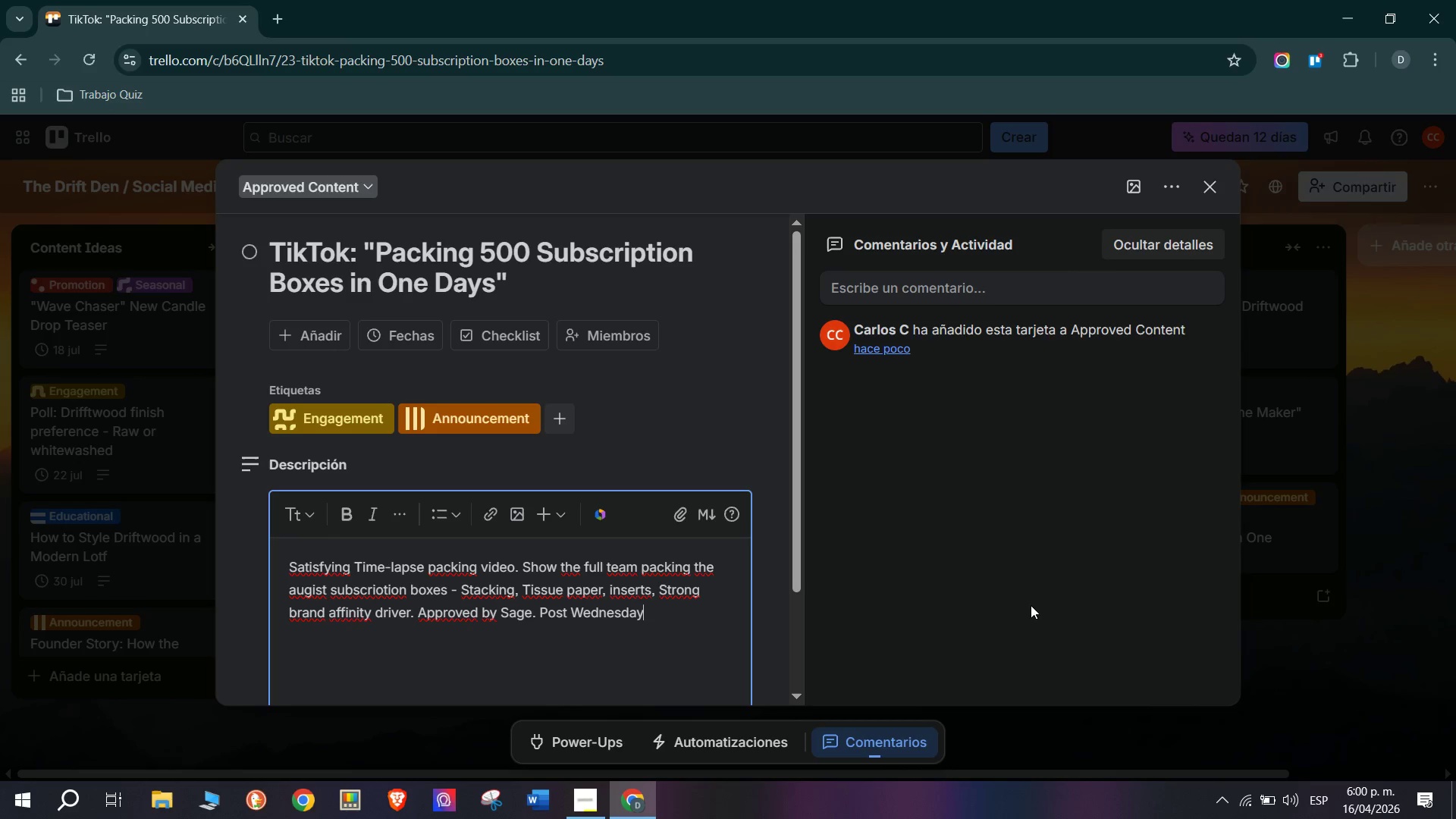 
type( at 7pm EST)
 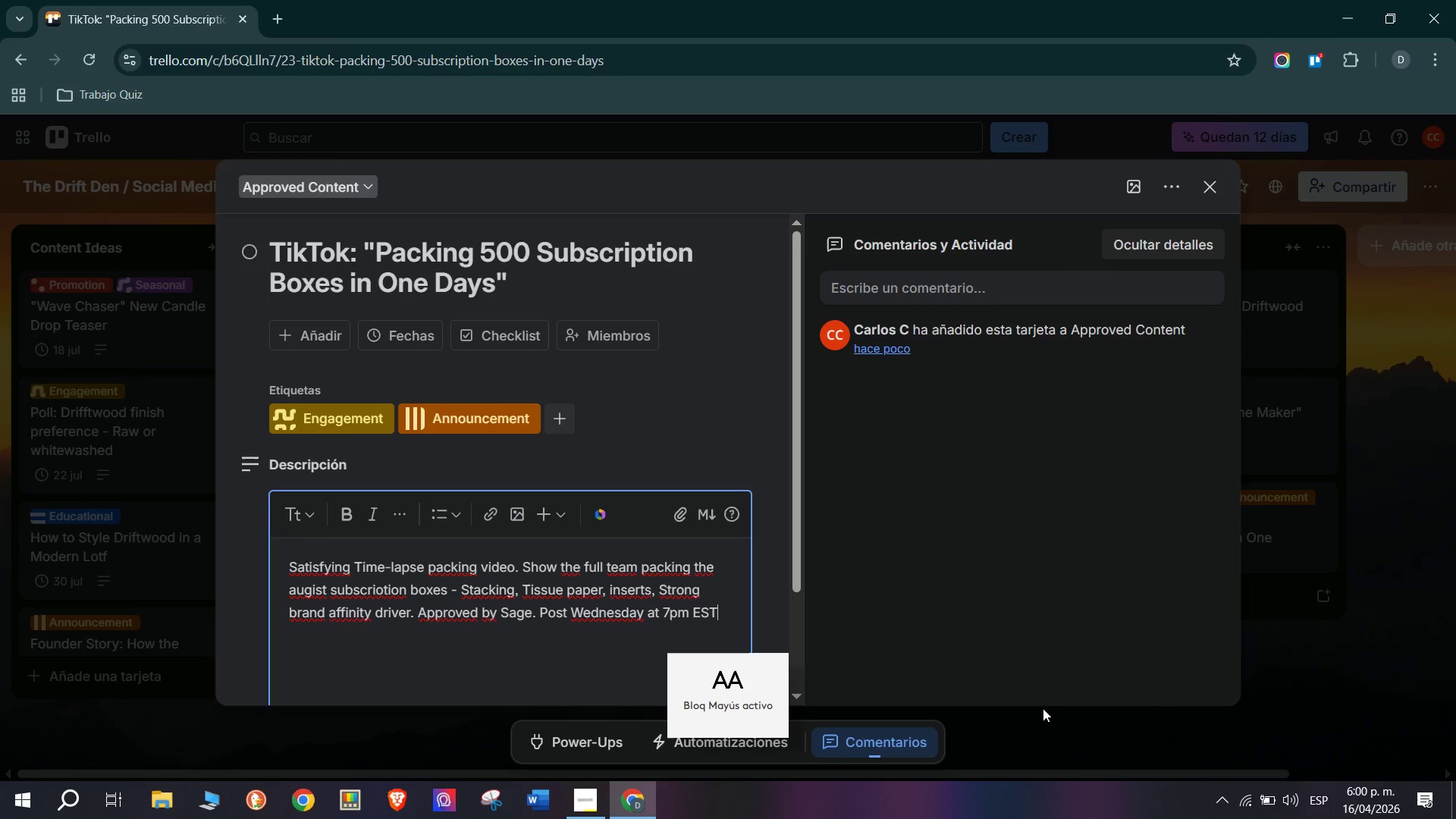 
key(Period)
 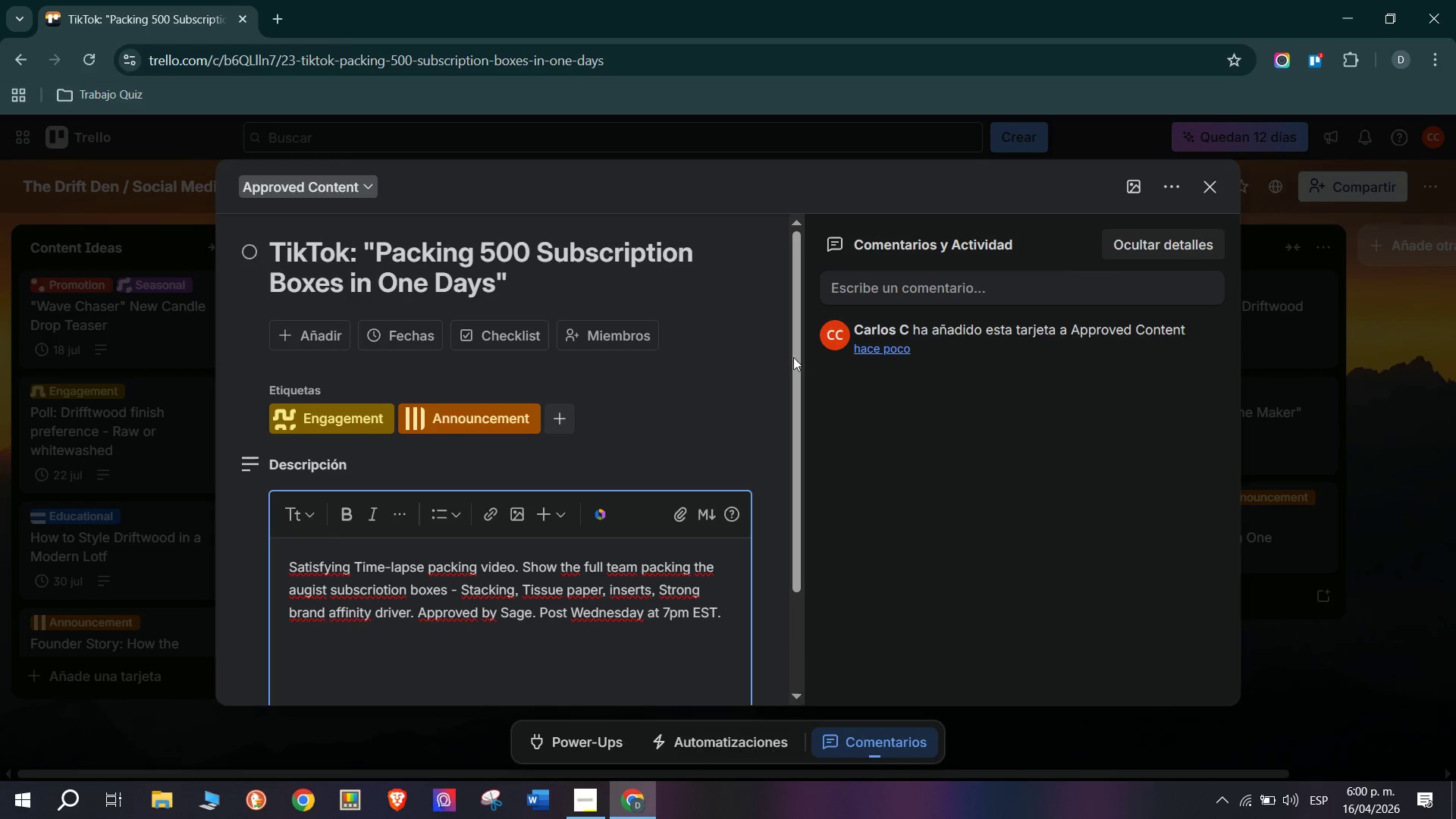 
scroll: coordinate [613, 588], scroll_direction: down, amount: 3.0
 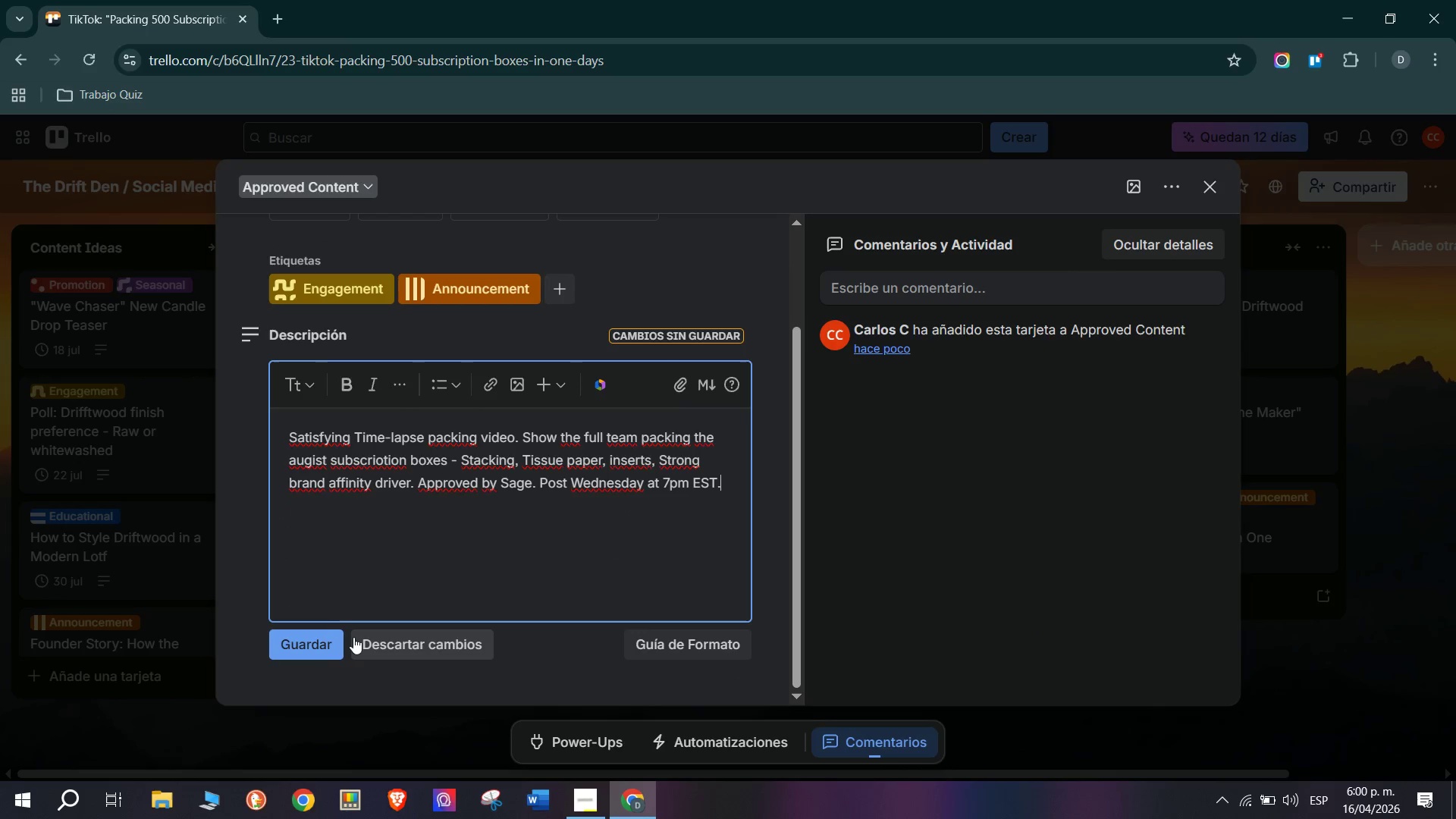 
left_click([315, 635])
 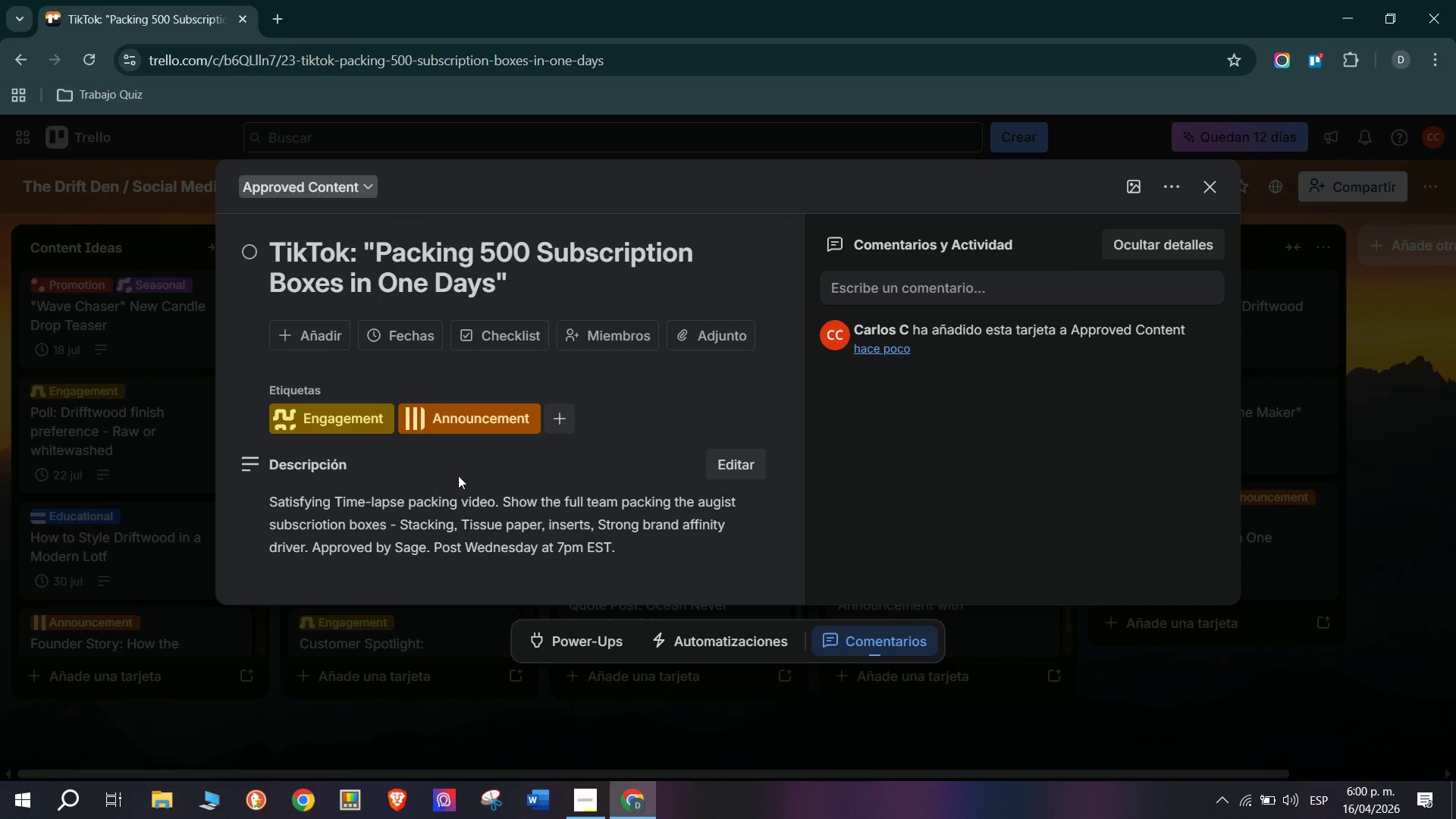 
scroll: coordinate [580, 430], scroll_direction: down, amount: 3.0
 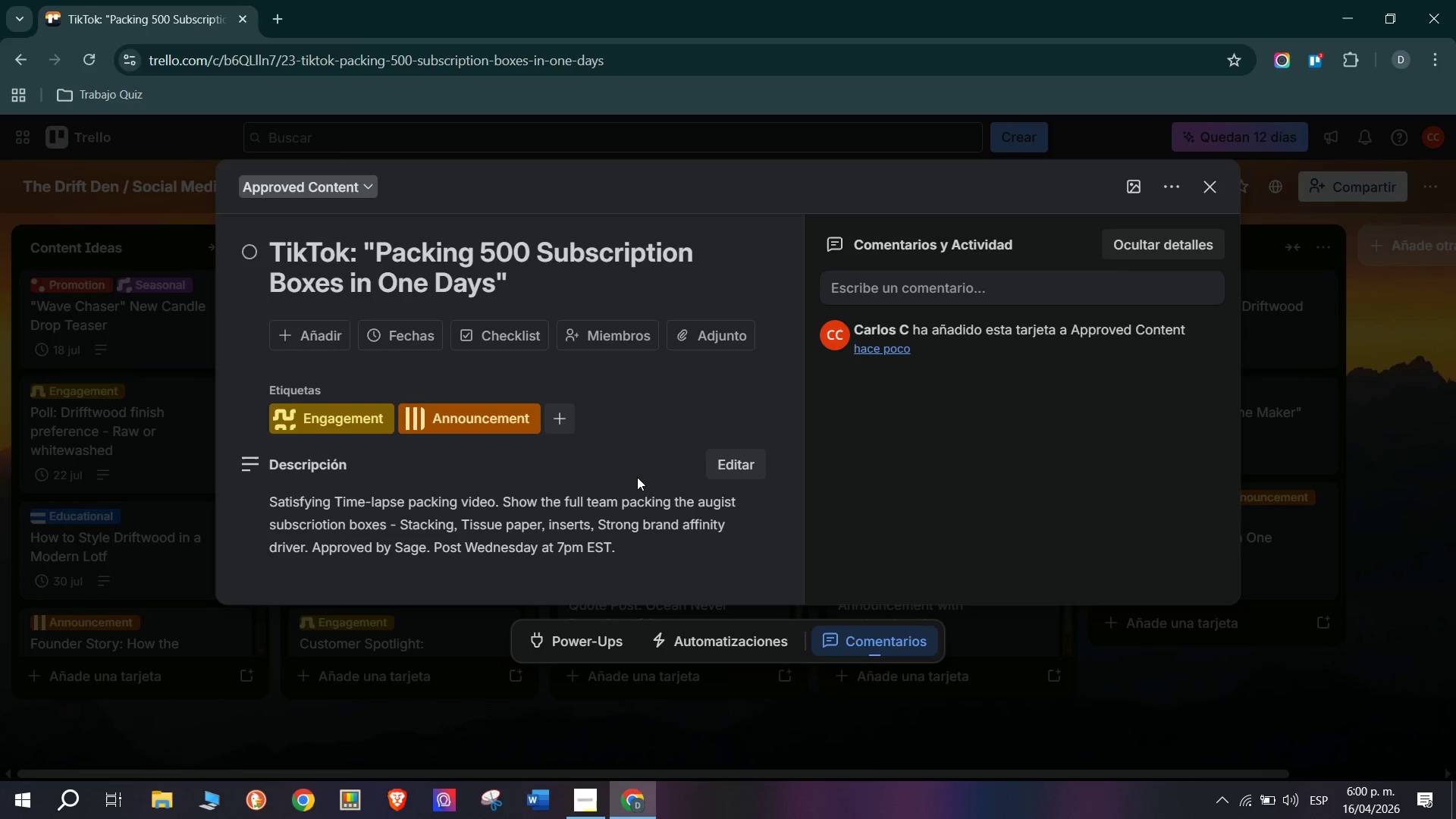 
wait(6.24)
 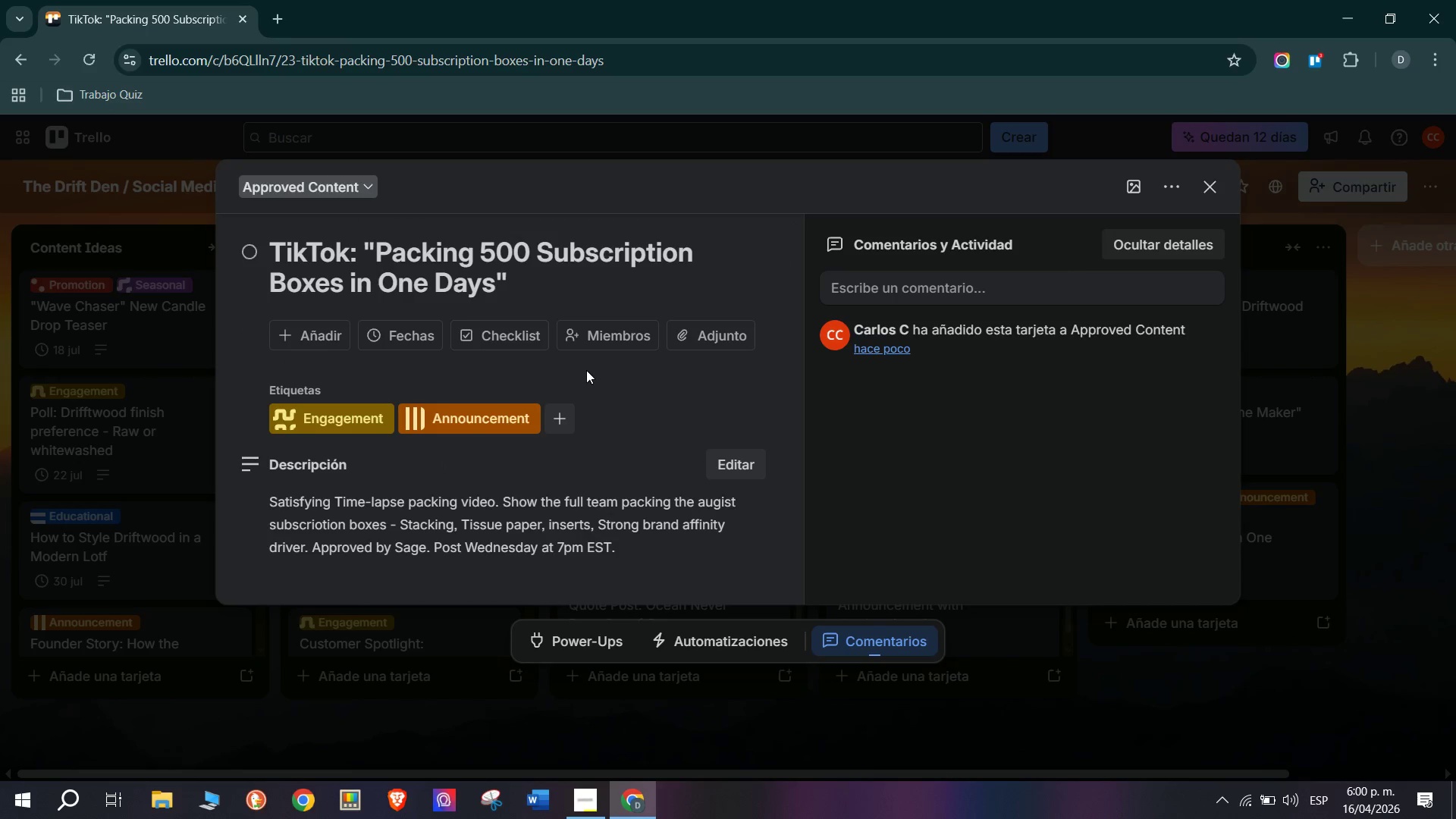 
left_click([526, 344])
 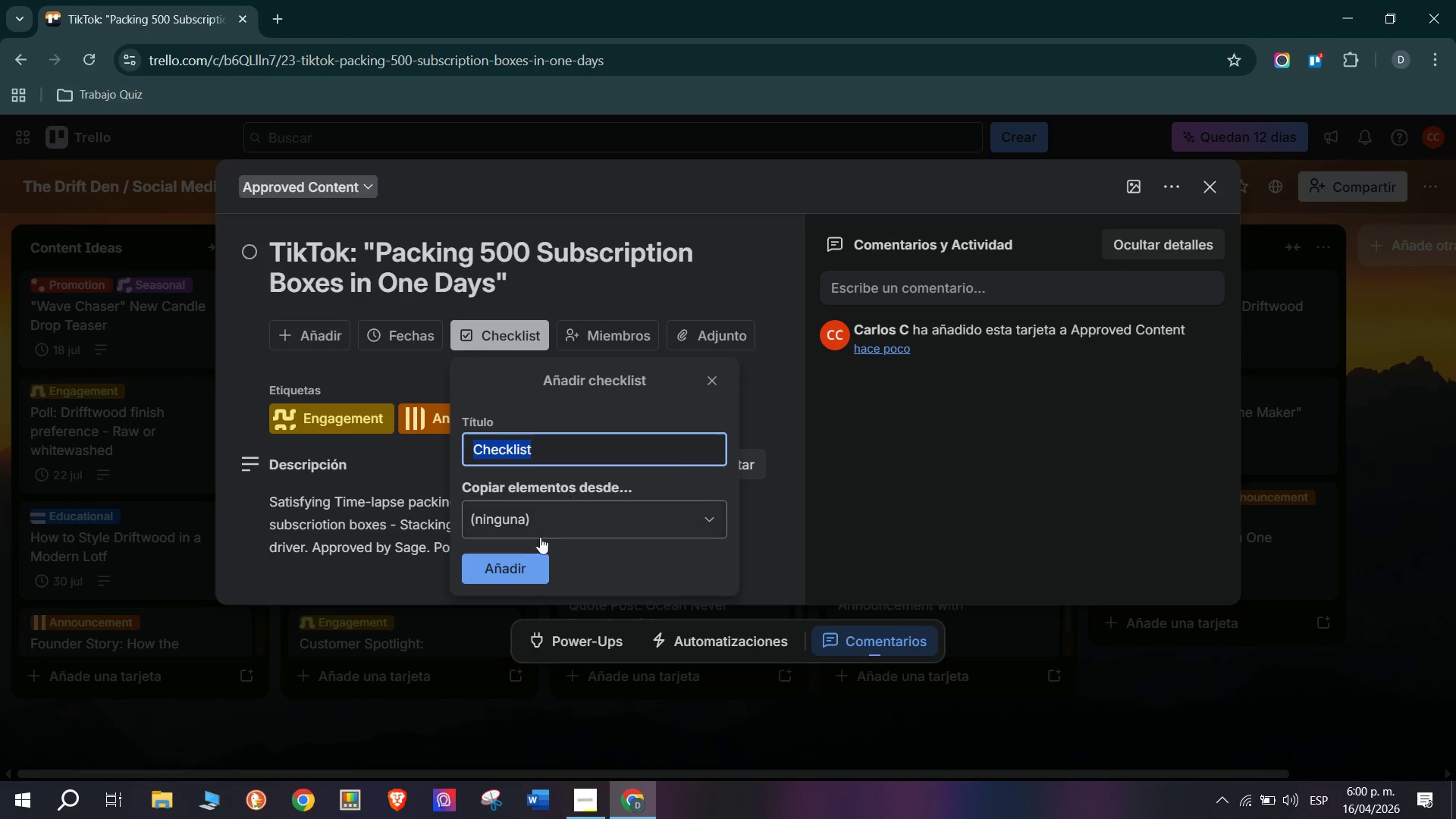 
left_click([524, 566])
 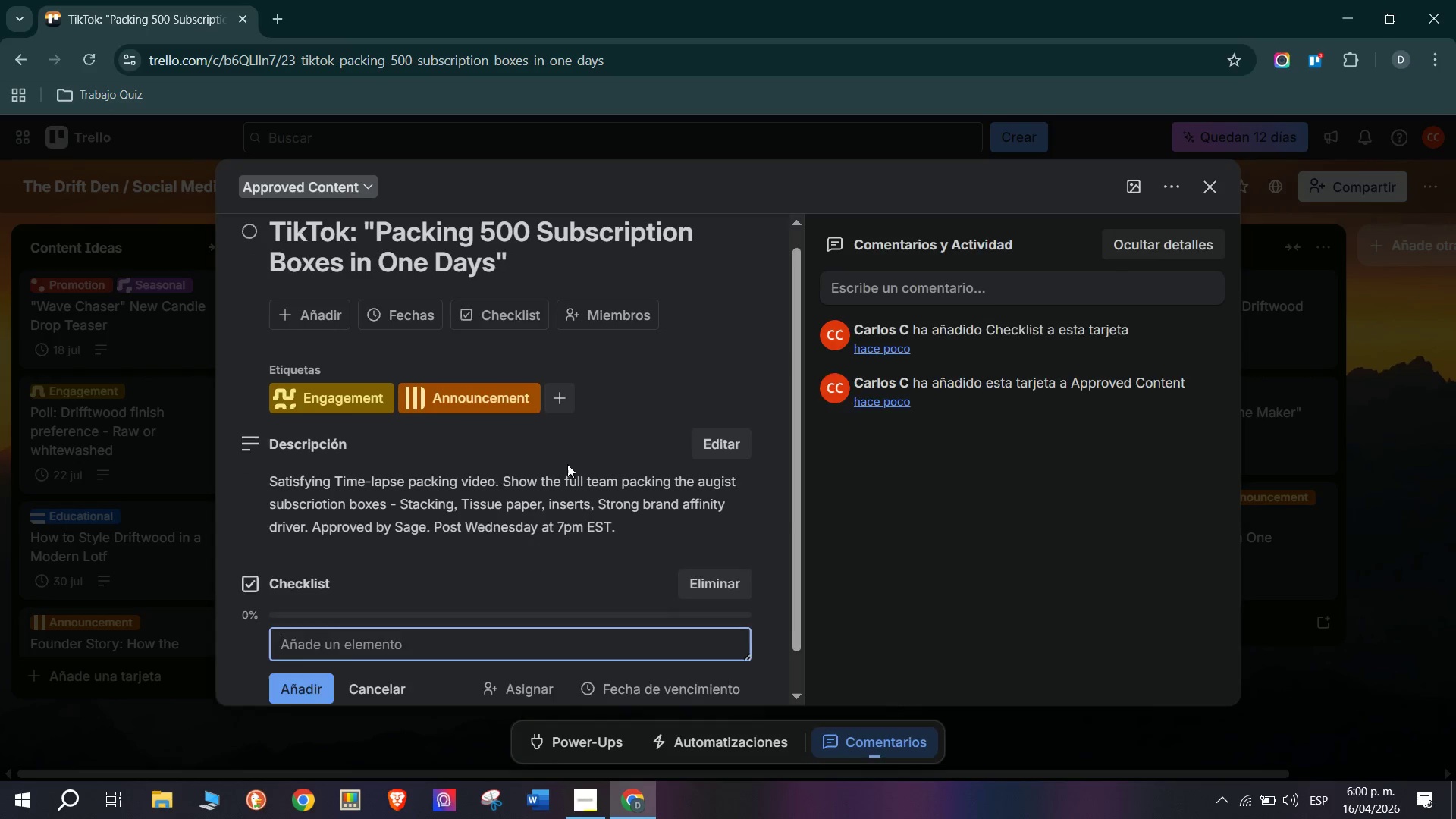 
scroll: coordinate [567, 466], scroll_direction: down, amount: 3.0
 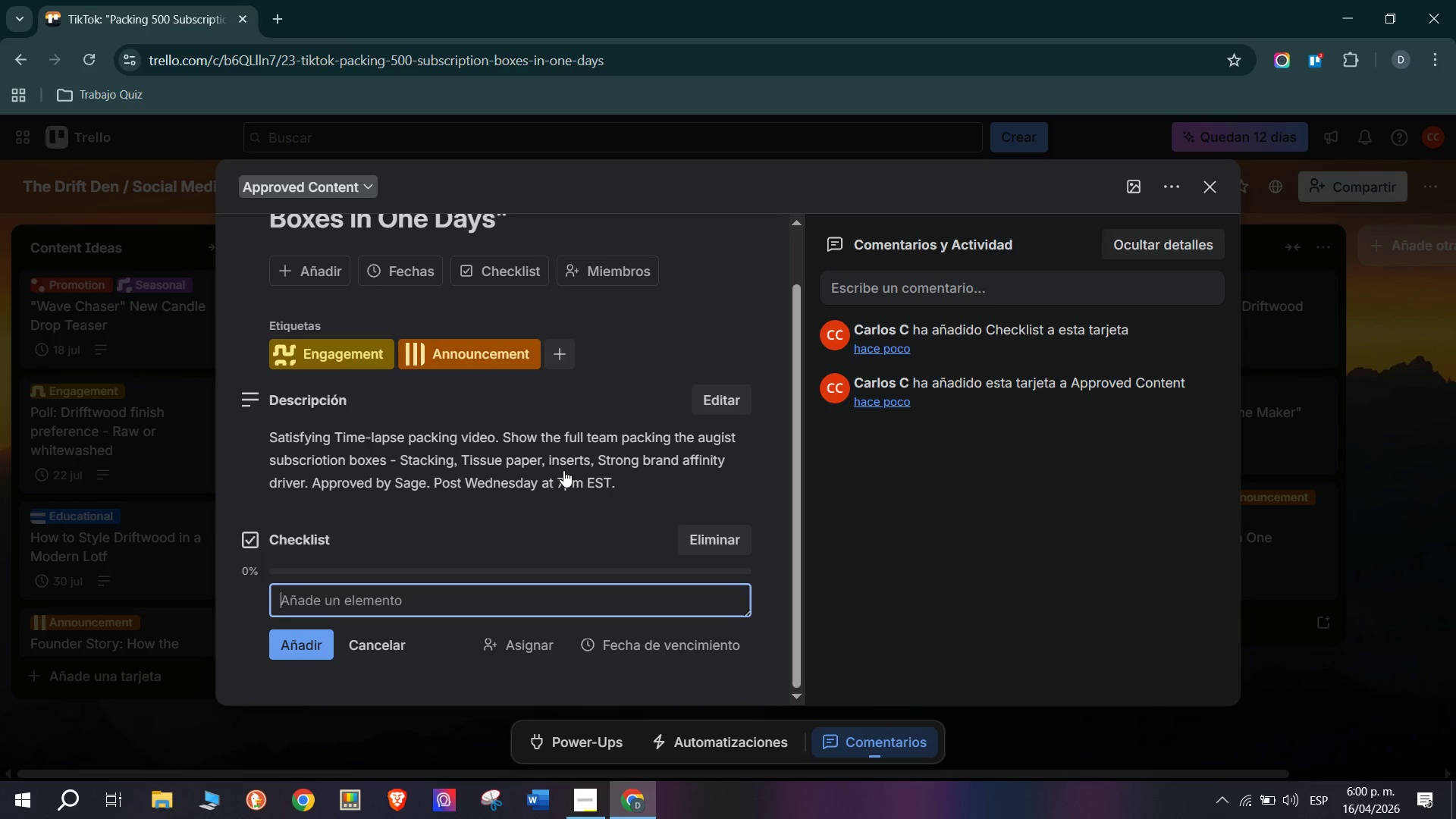 
key(CapsLock)
 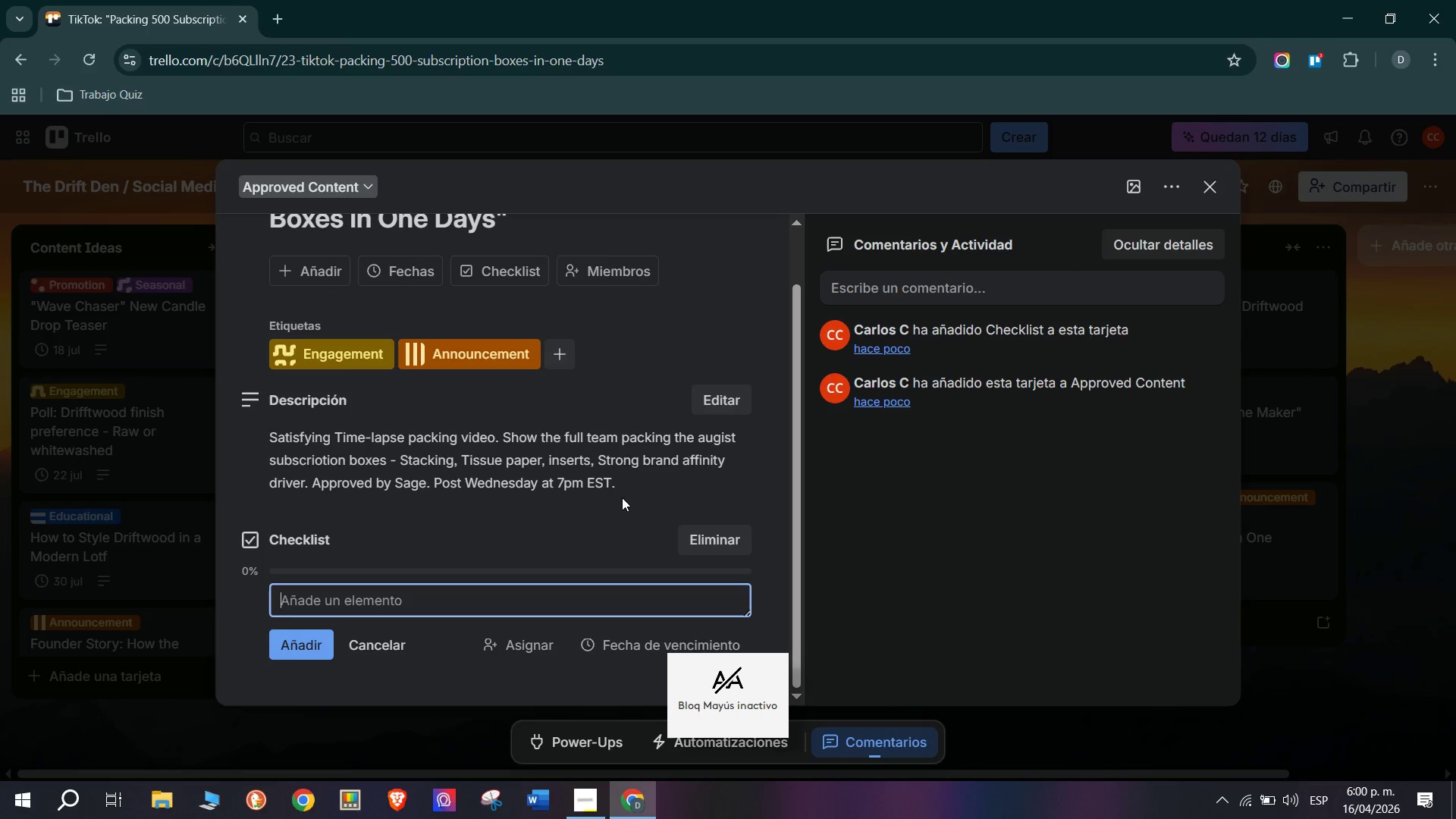 
type(Caption Drafted)
 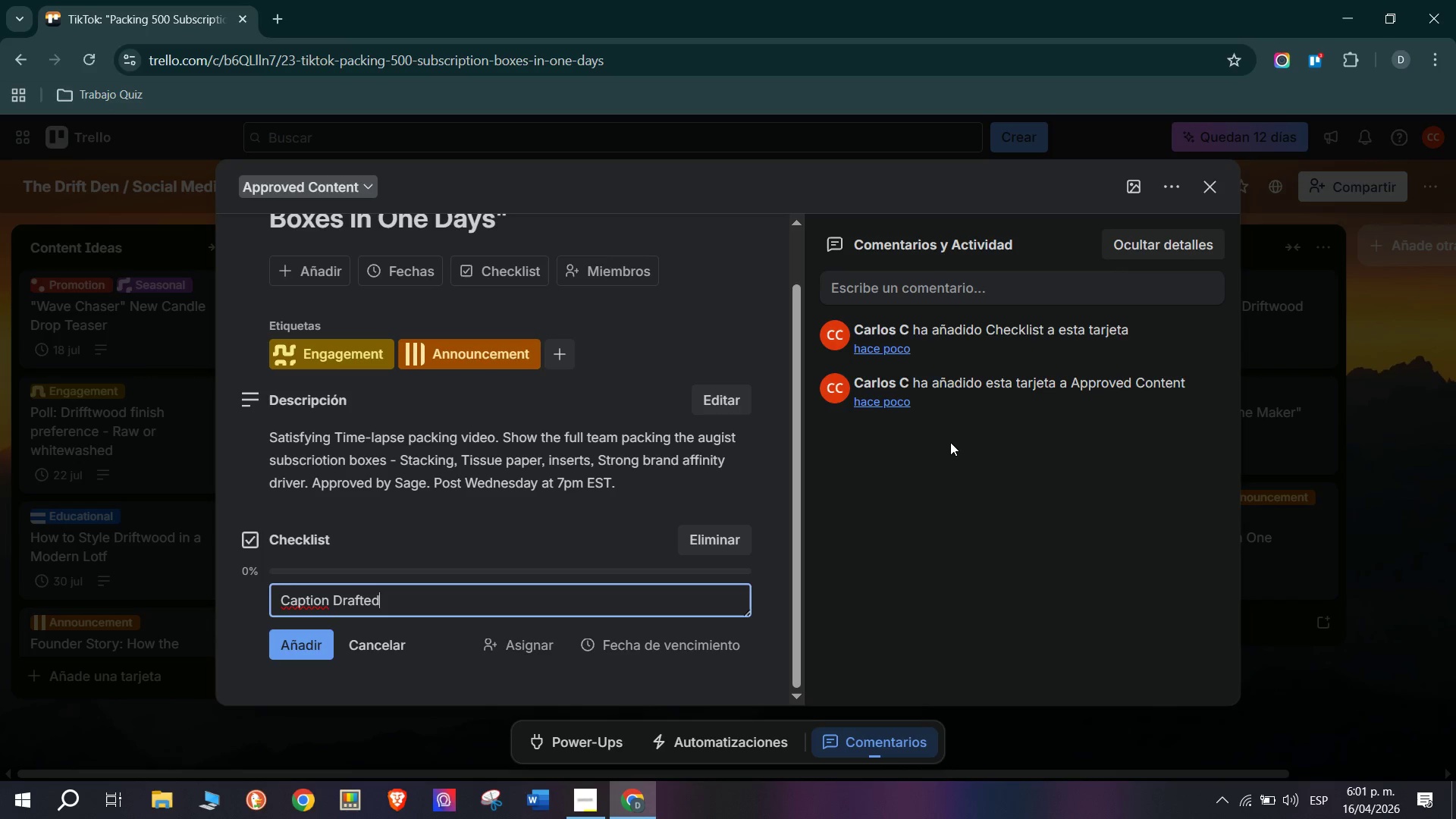 
key(Enter)
 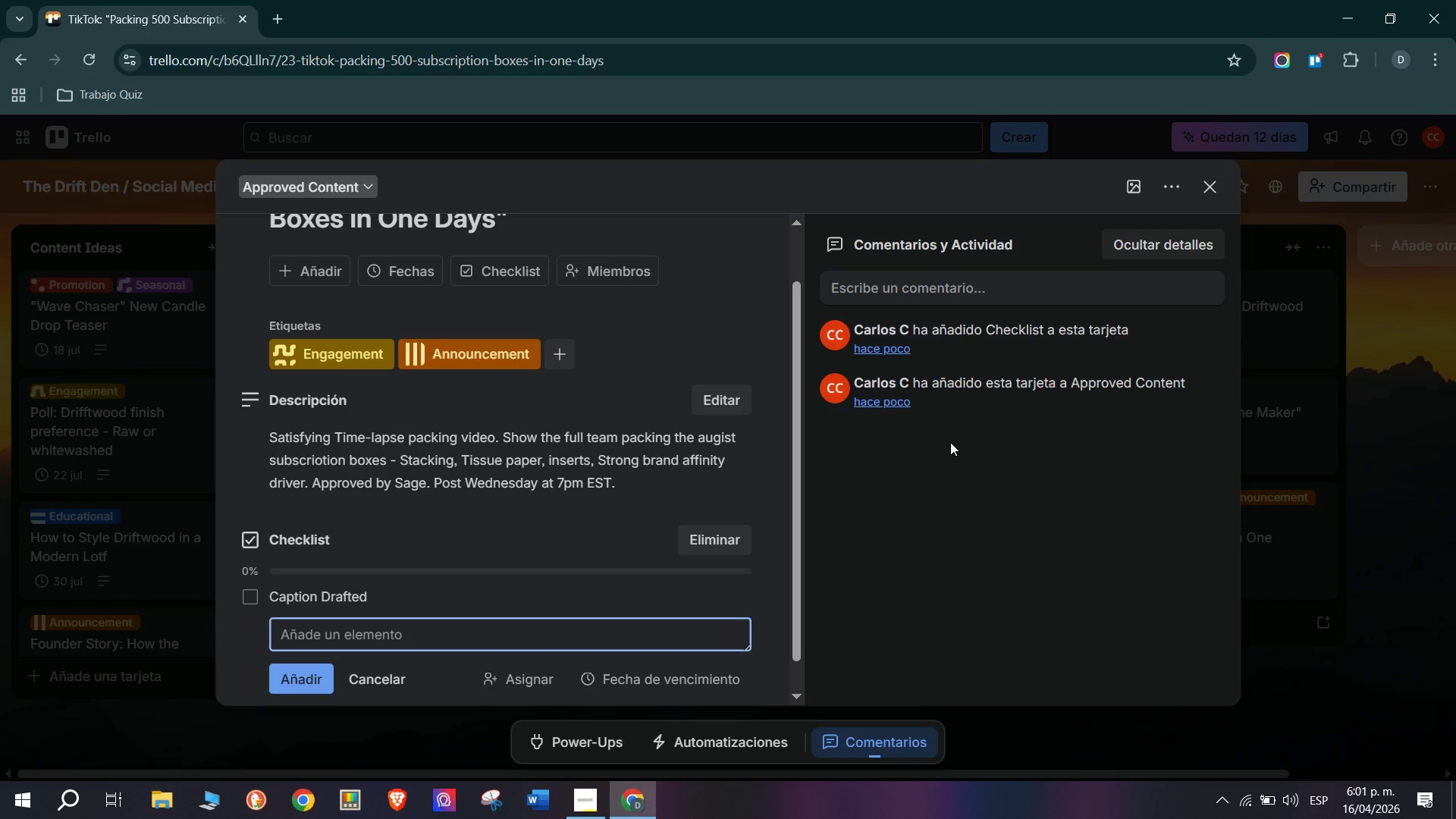 
type(Assets Created)
 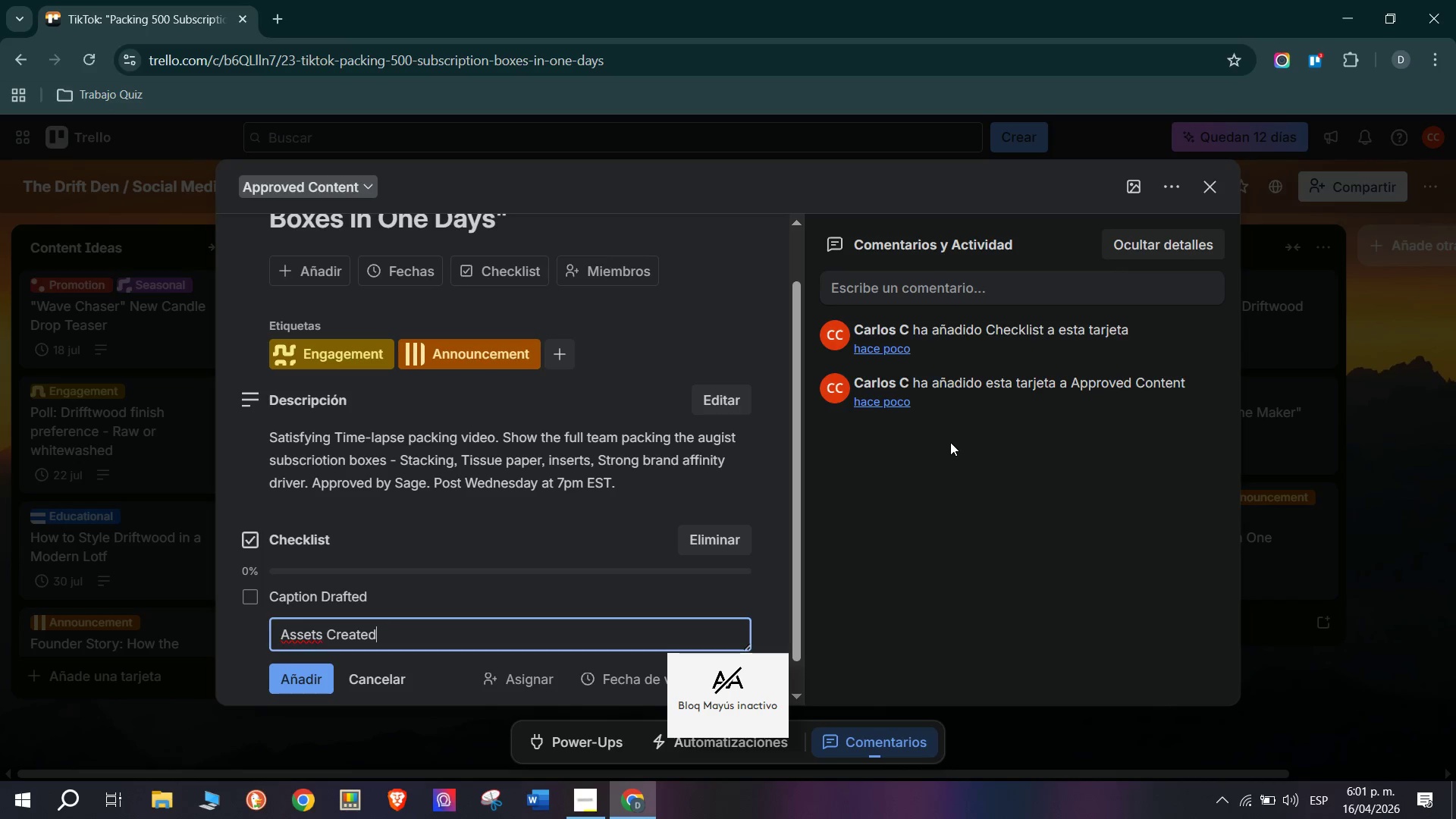 
key(Enter)
 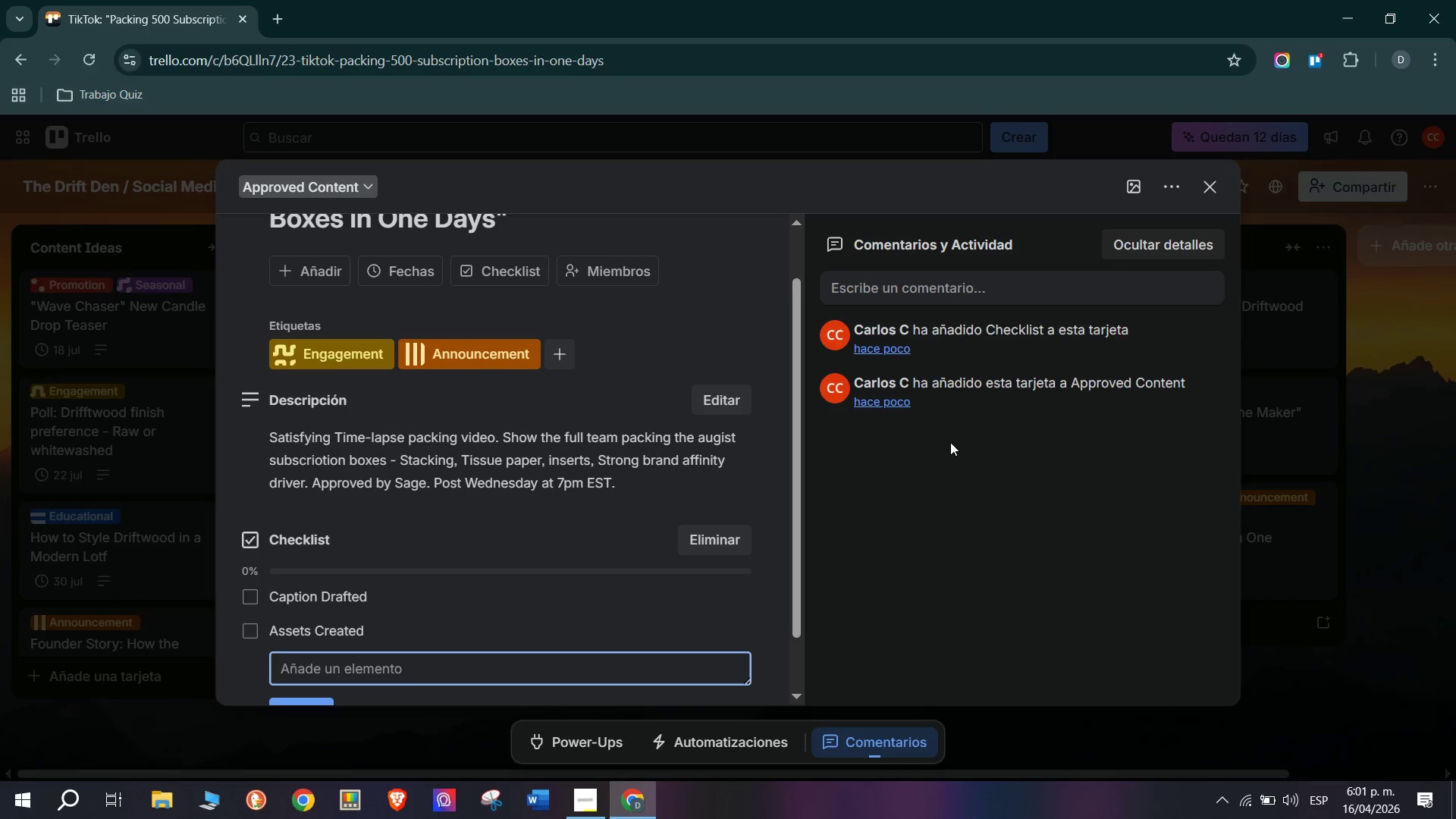 
key(CapsLock)
 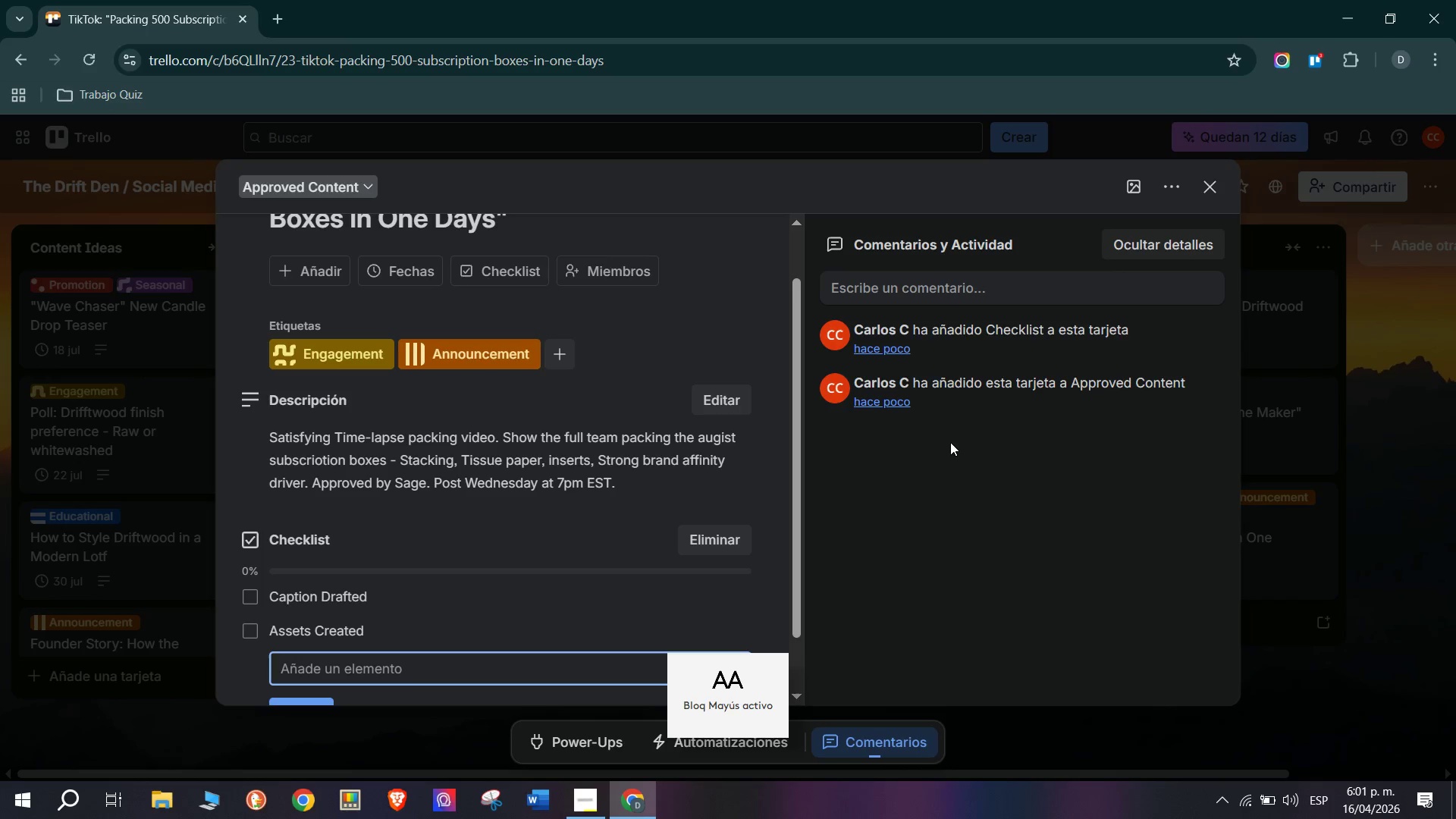 
type(Proofead)
 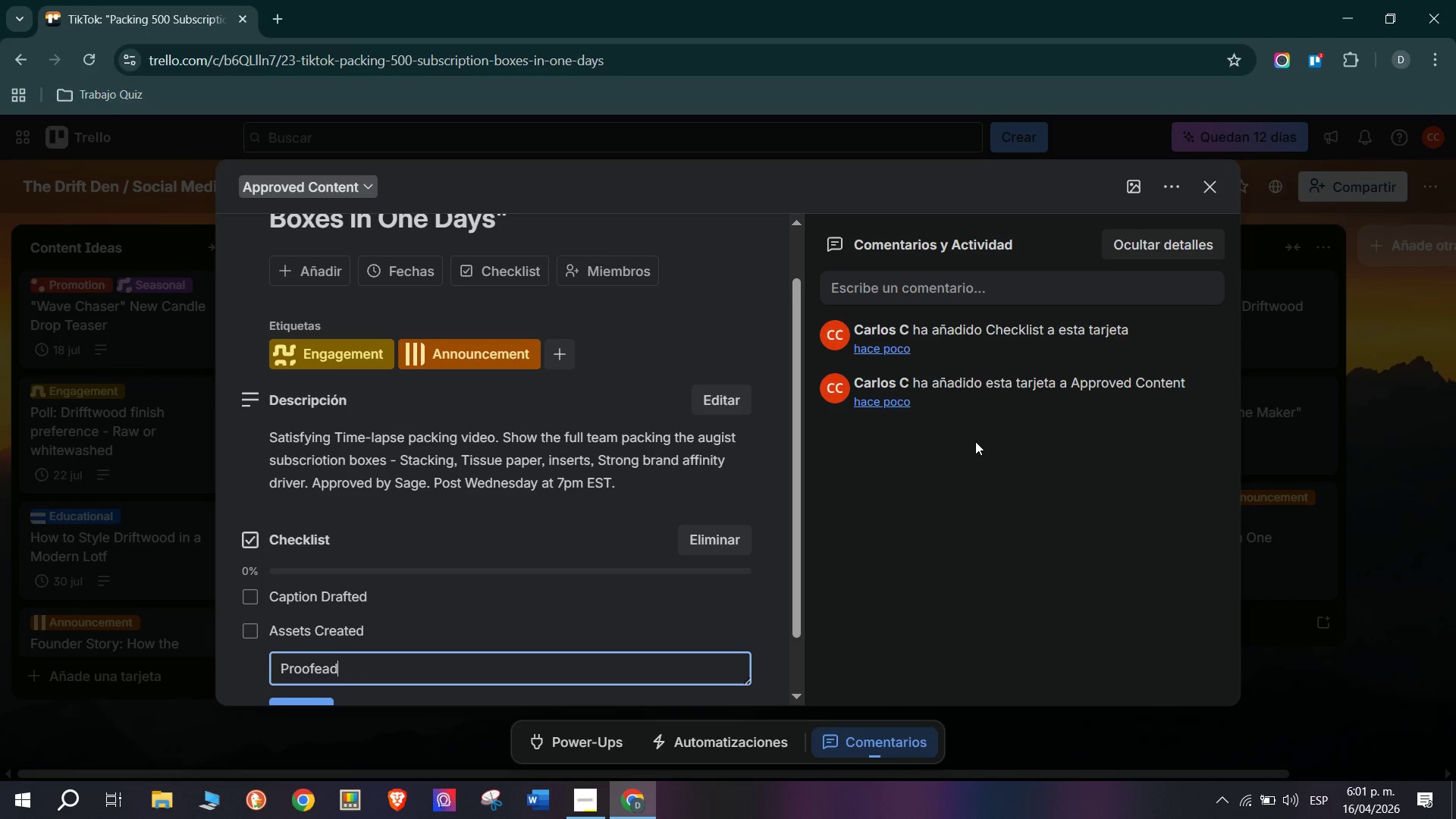 
key(Enter)
 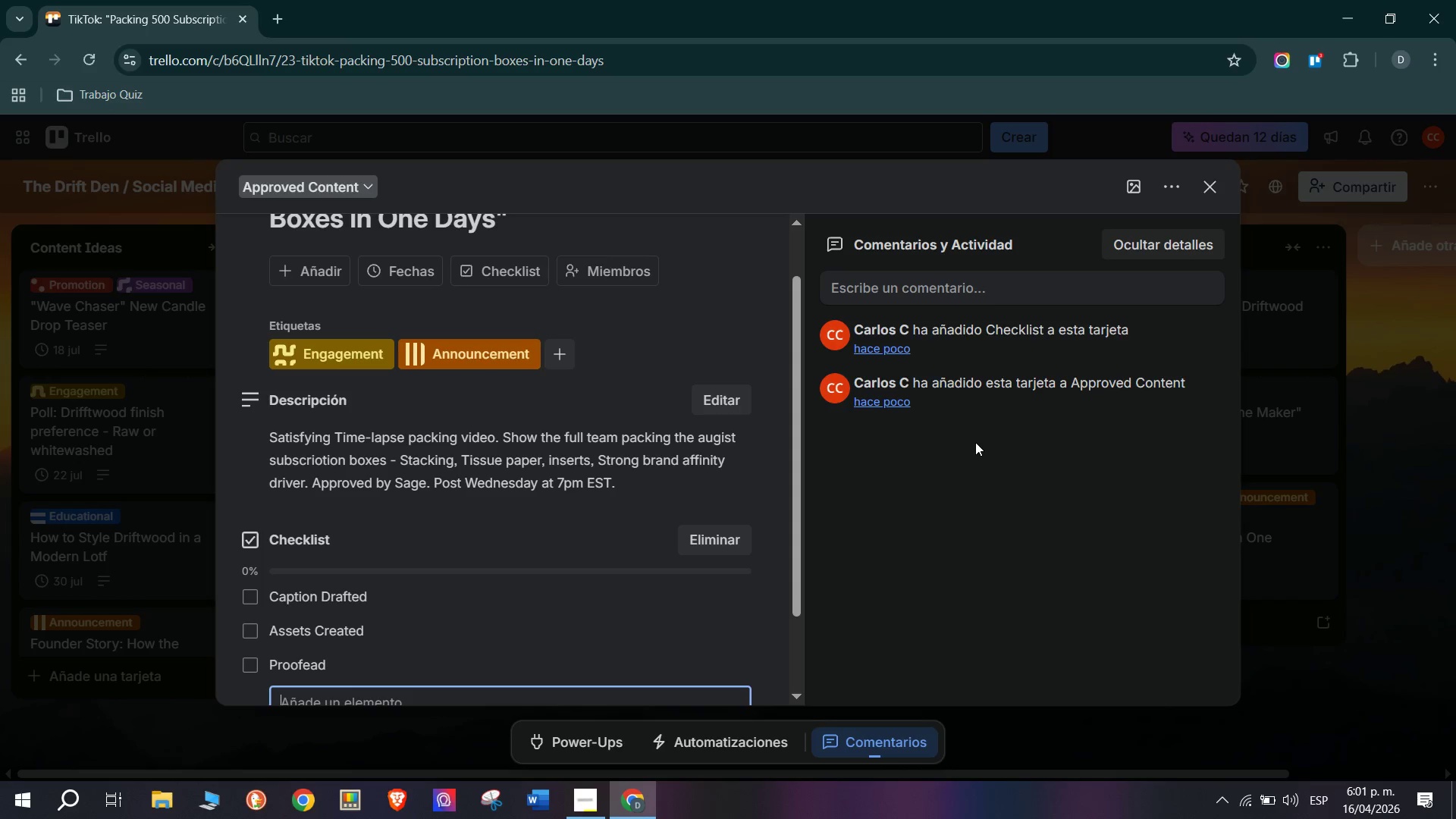 
type(Sched)
 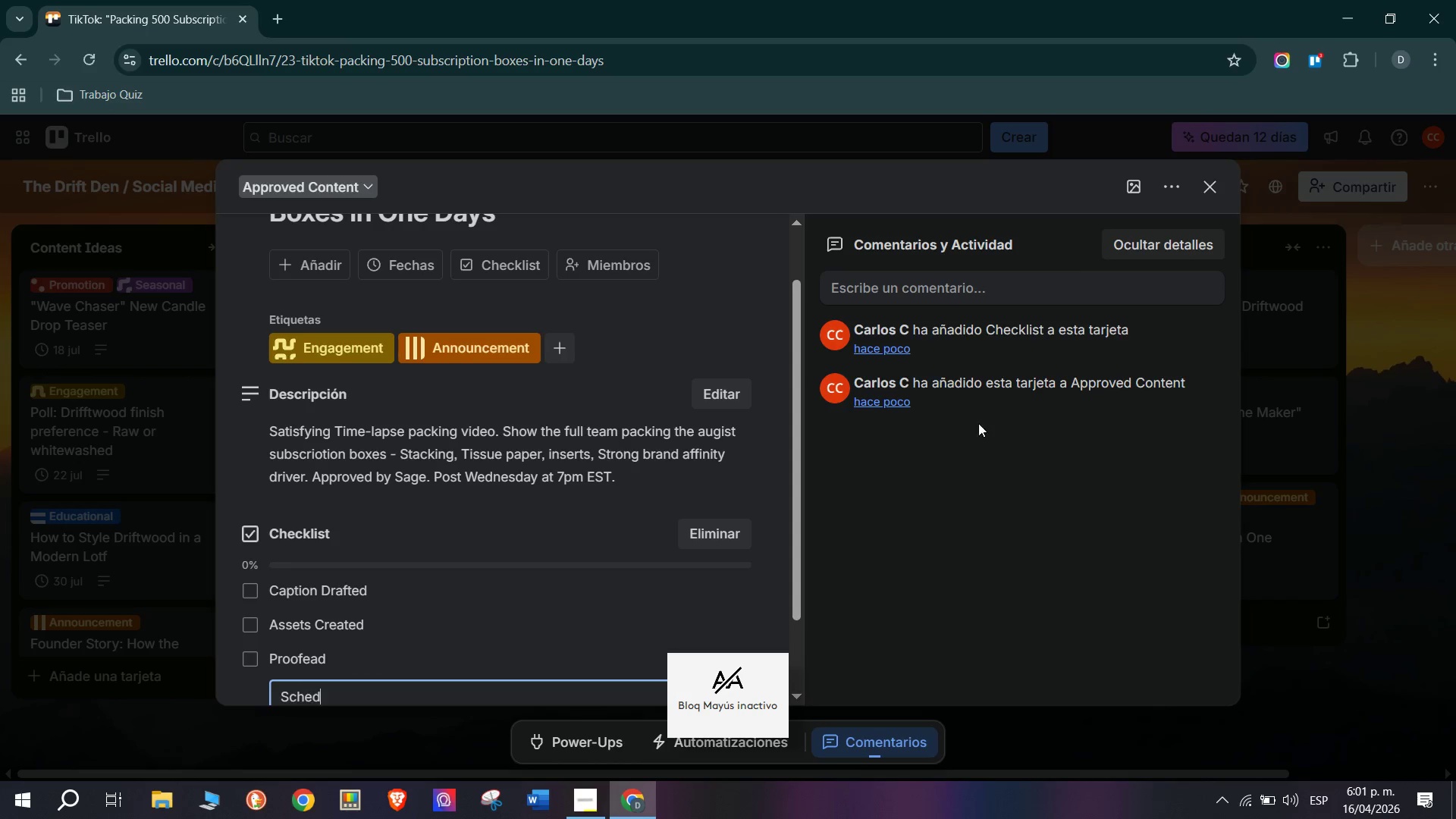 
type(ule Confirmed)
 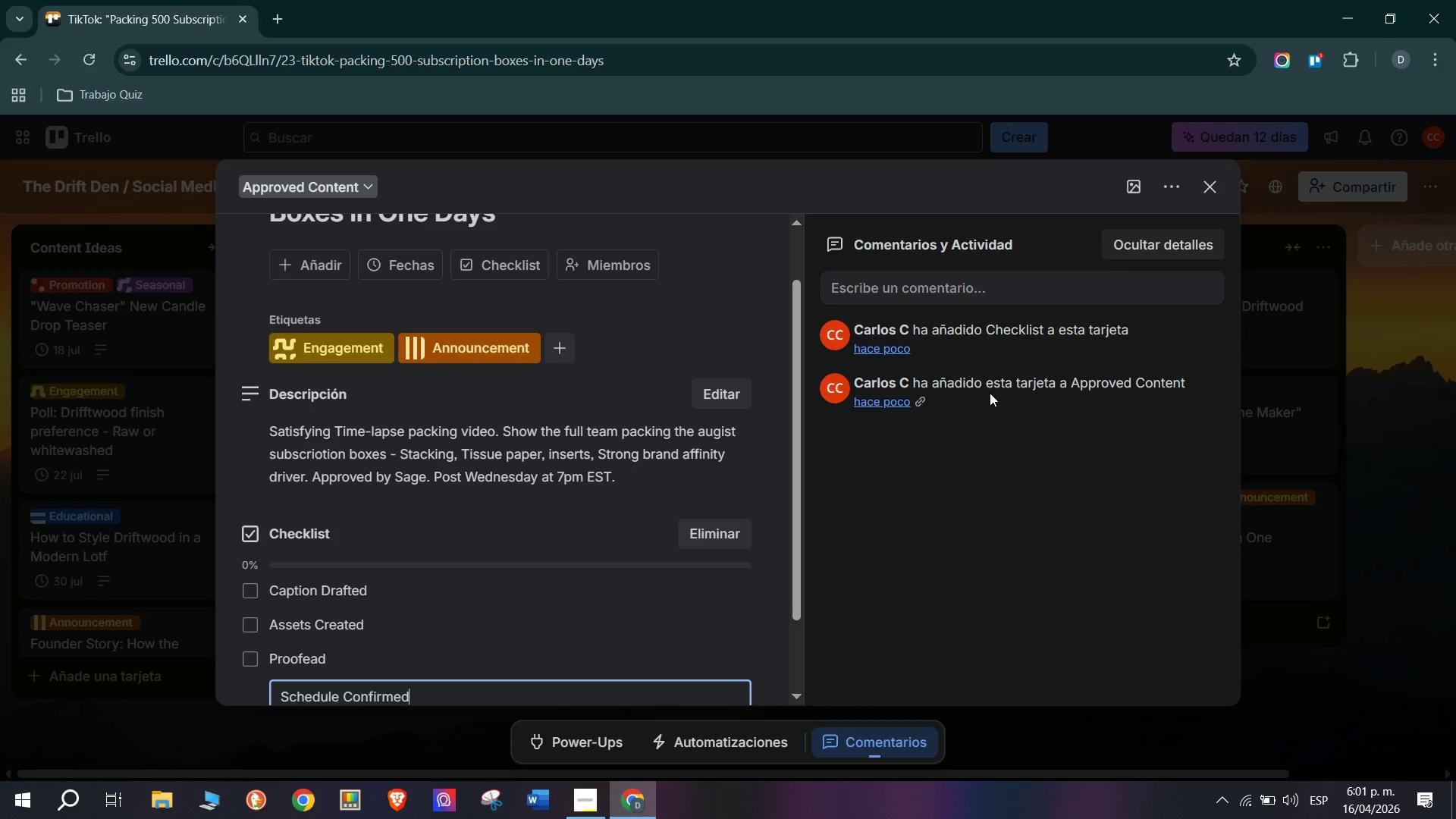 
key(Enter)
 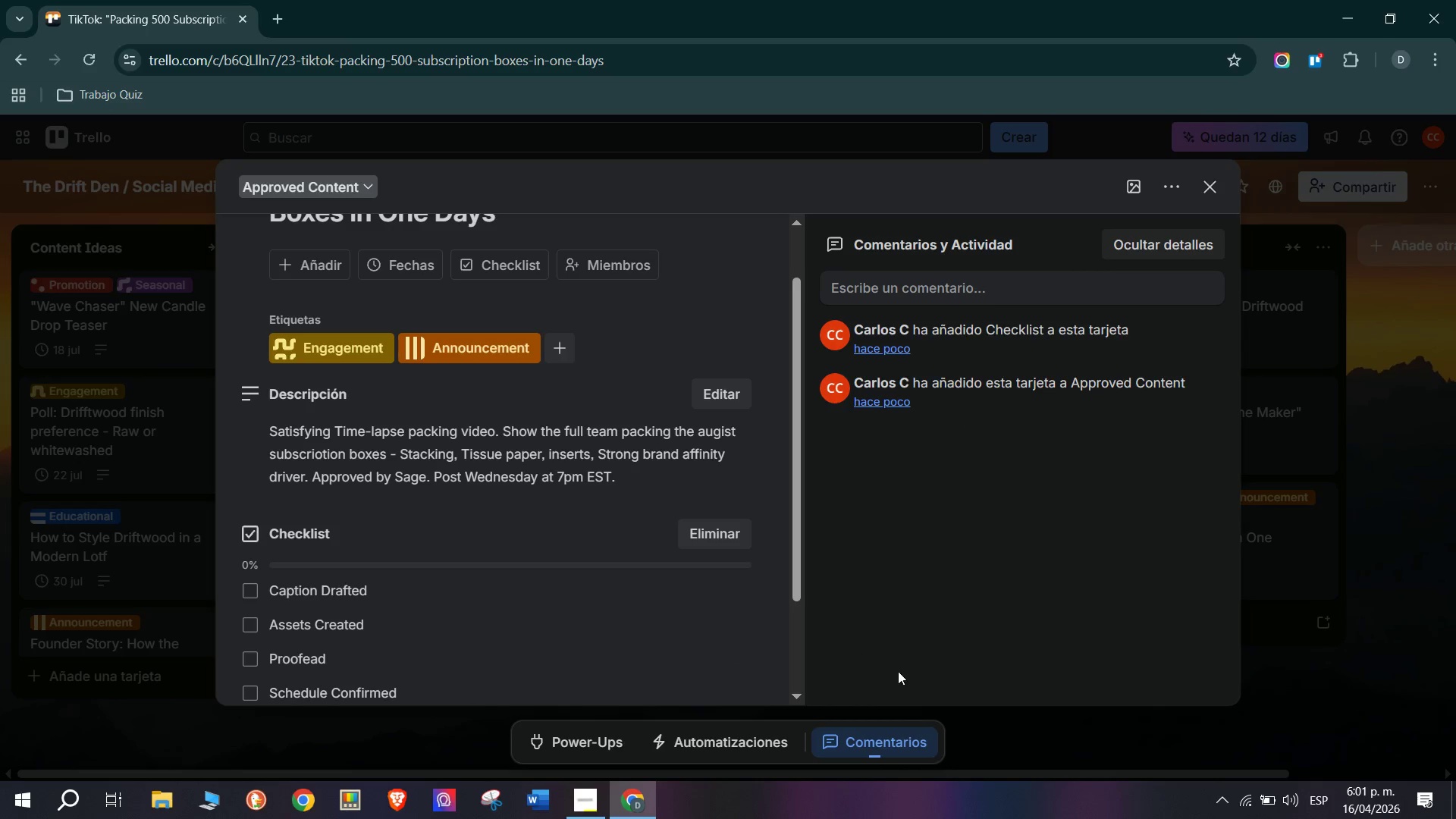 
scroll: coordinate [617, 624], scroll_direction: down, amount: 4.0
 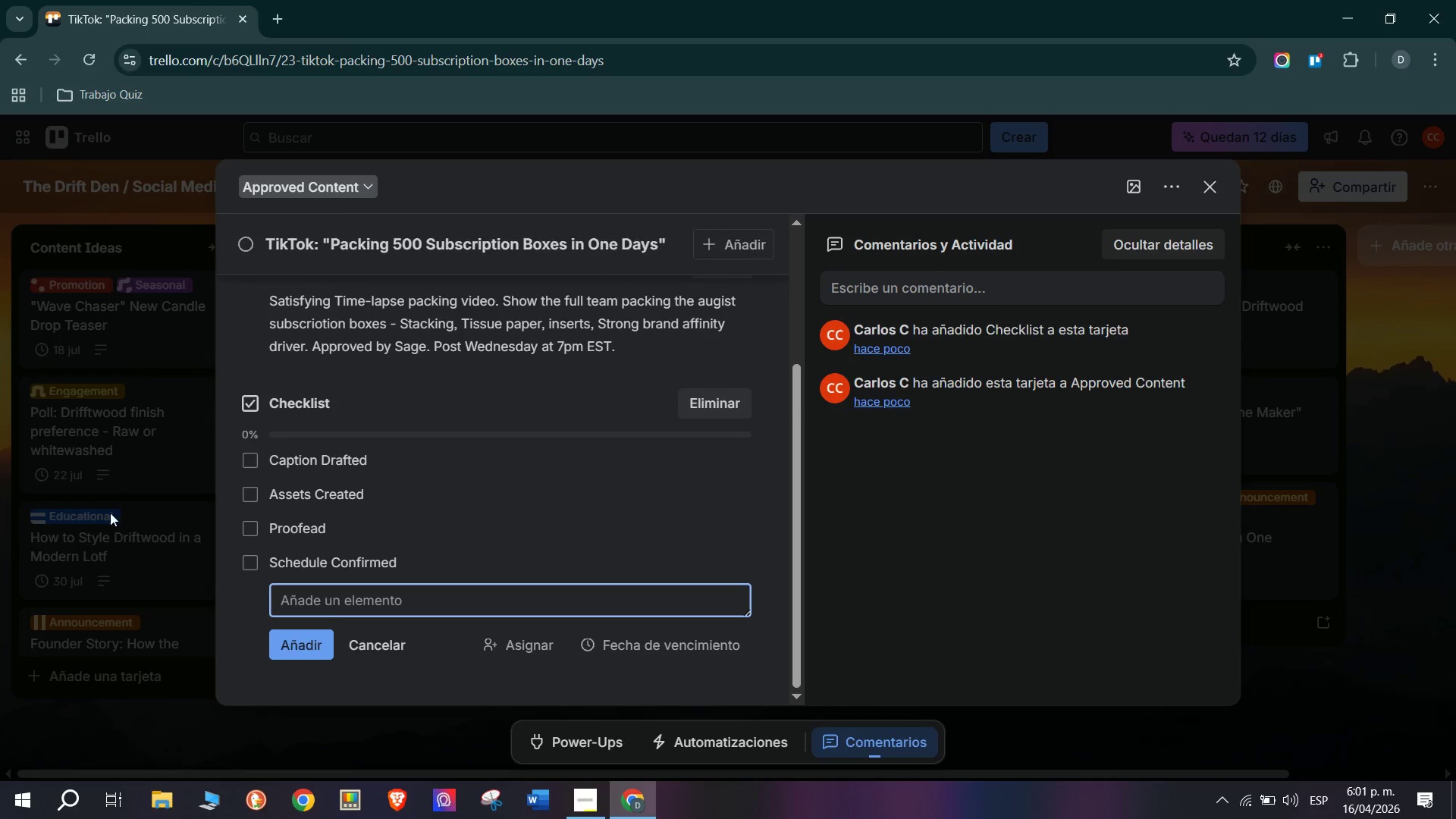 
left_click([131, 486])
 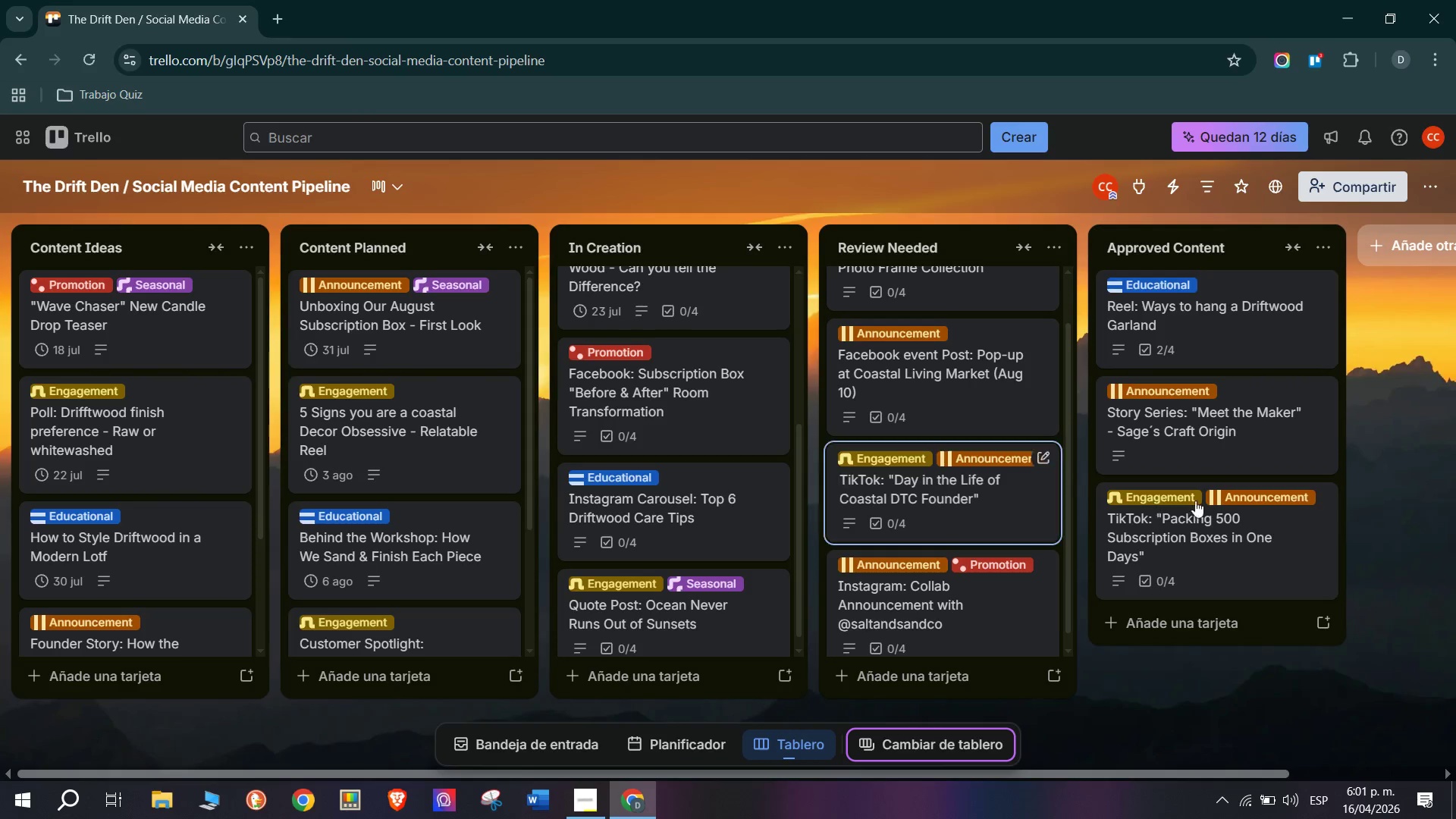 
scroll: coordinate [1223, 551], scroll_direction: down, amount: 3.0
 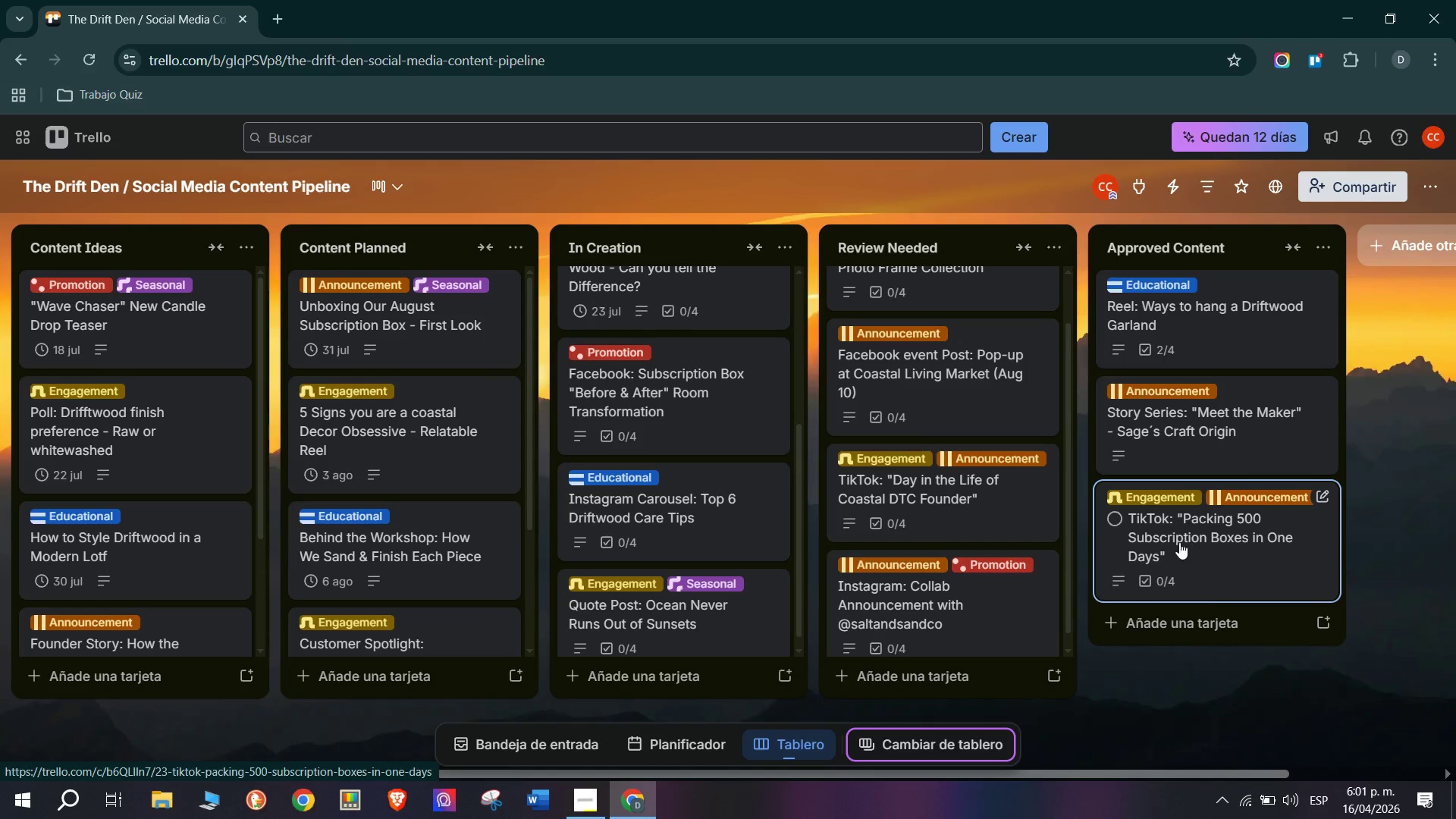 
wait(5.52)
 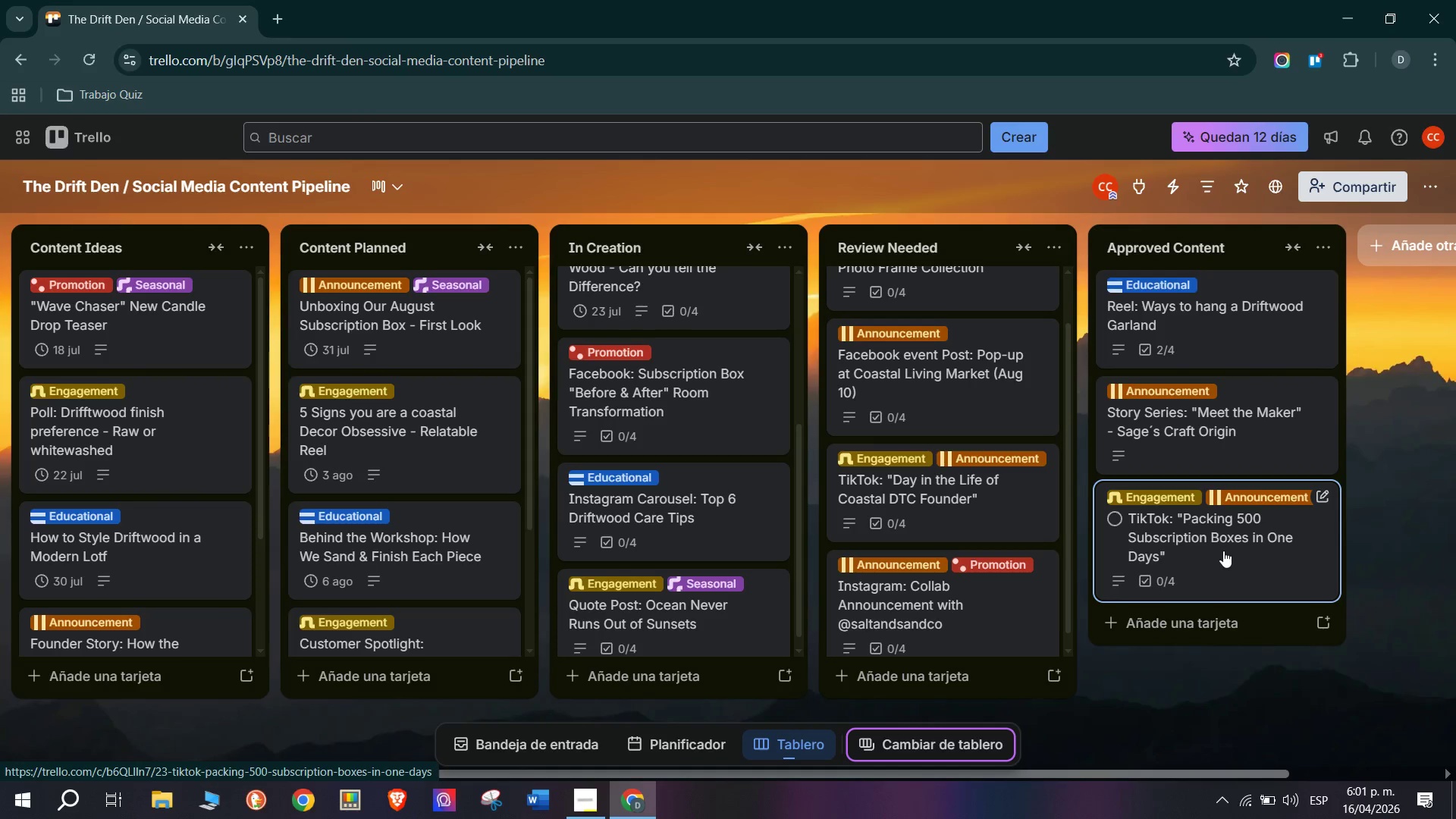 
left_click([1191, 623])
 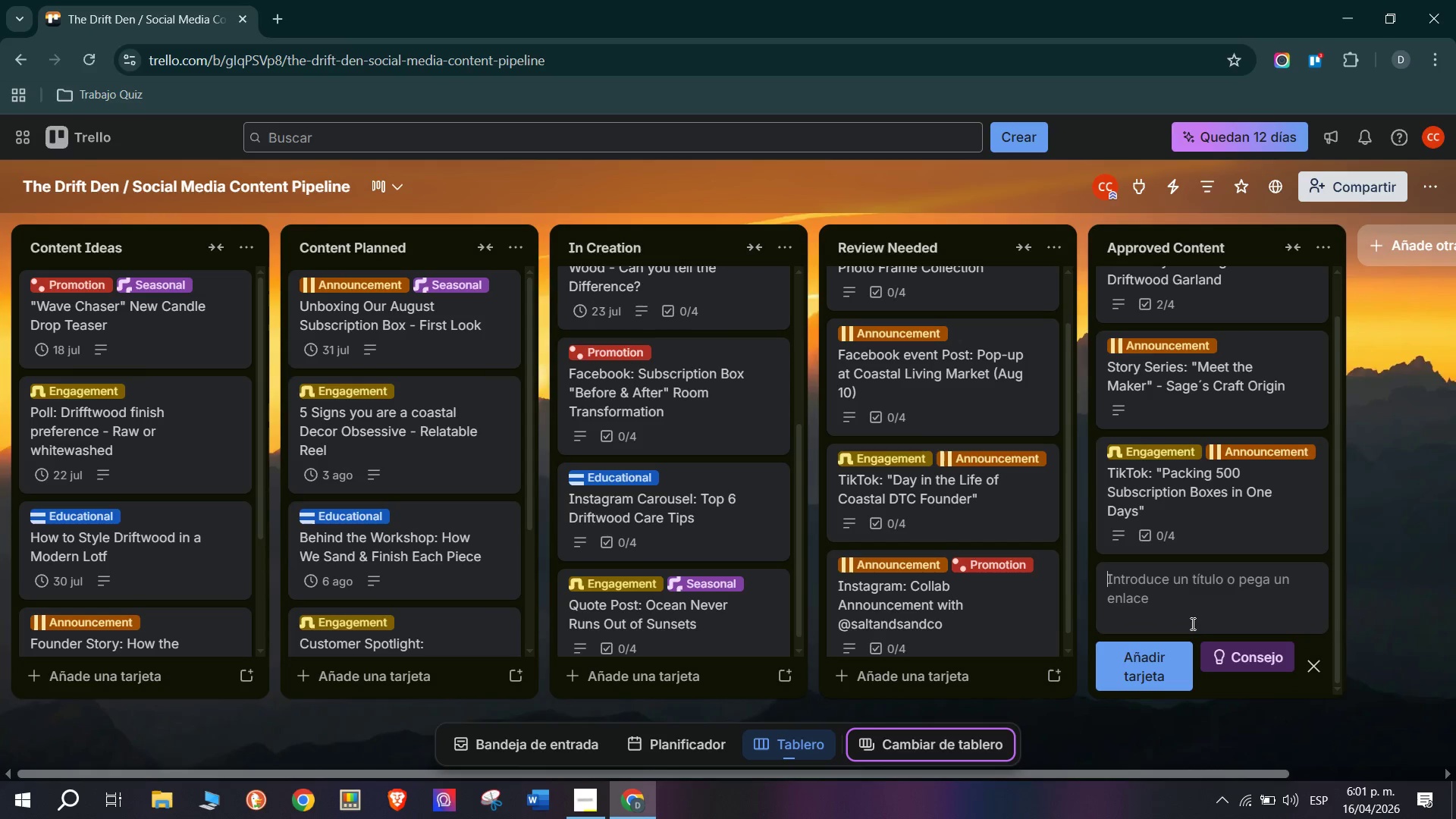 
key(CapsLock)
 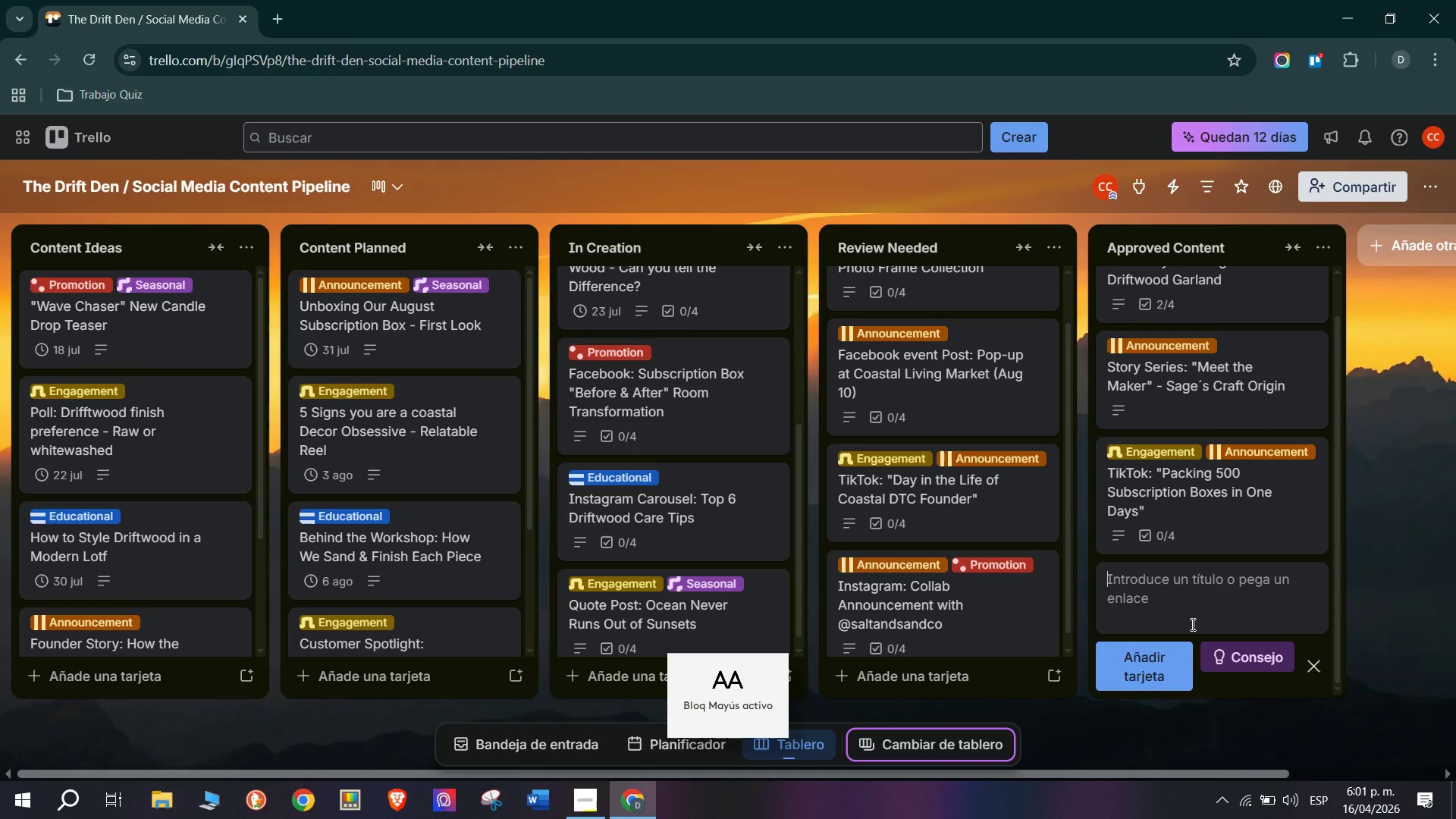 
key(D)
 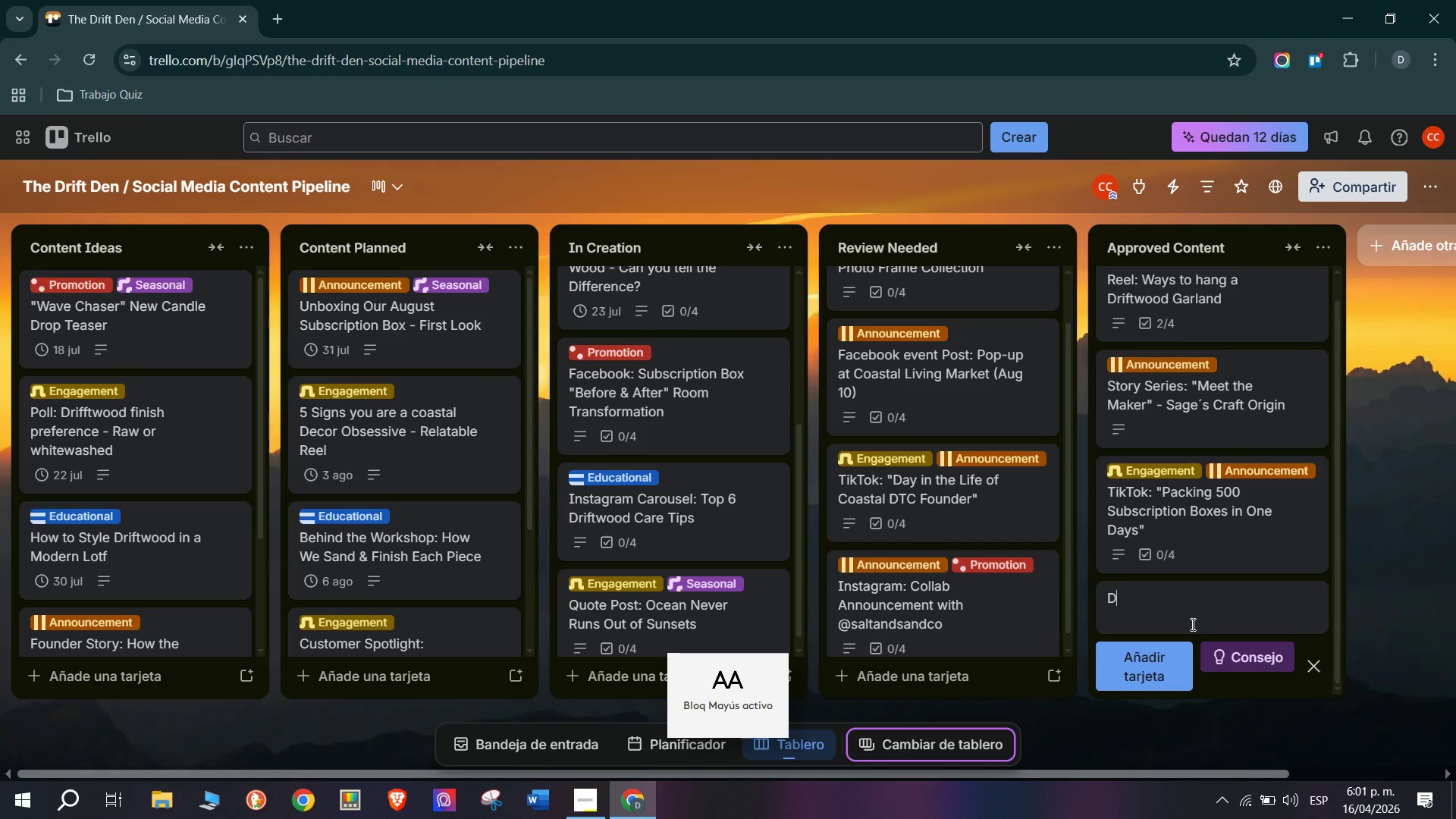 
key(Backspace)
 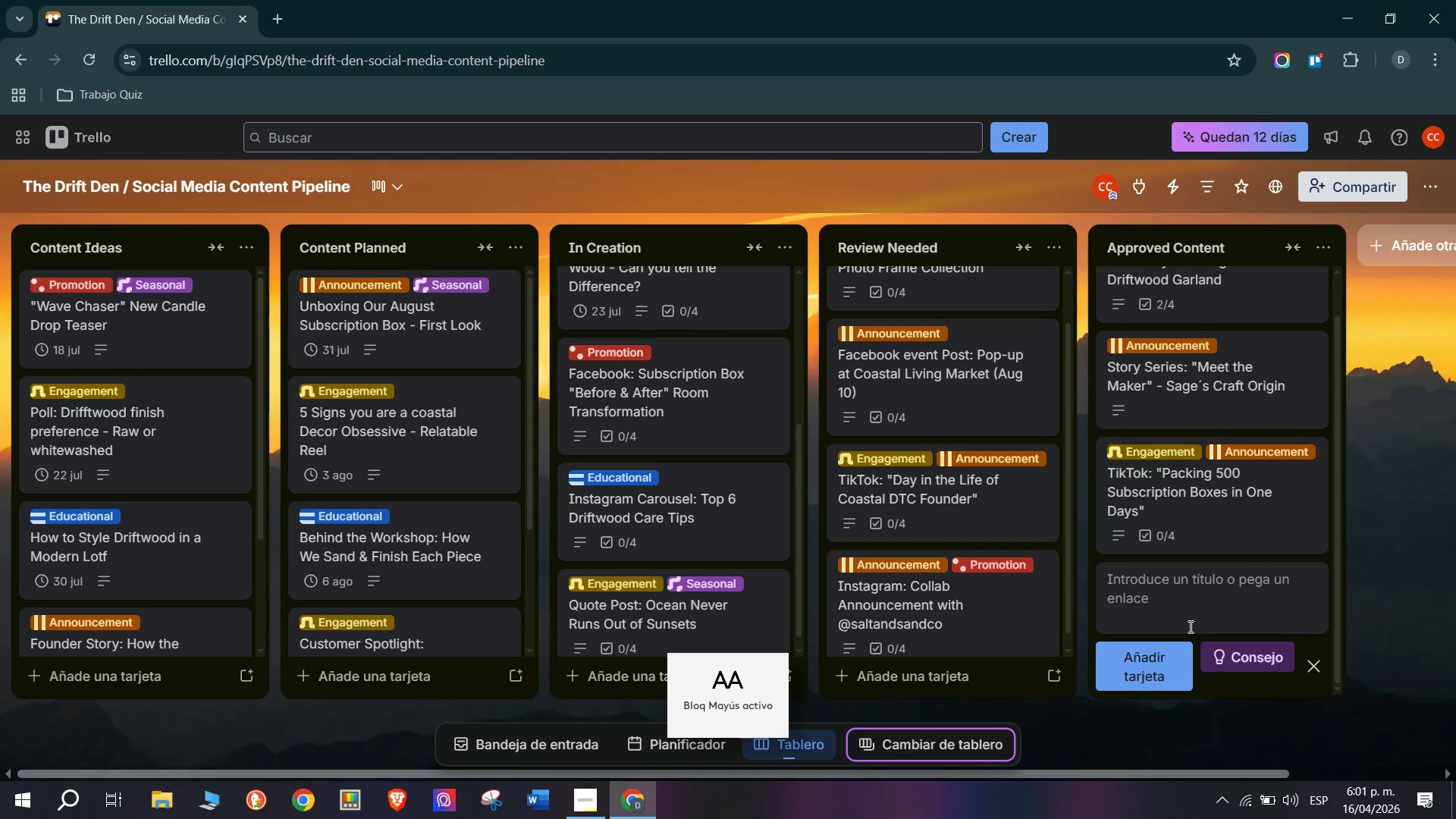 
key(F)
 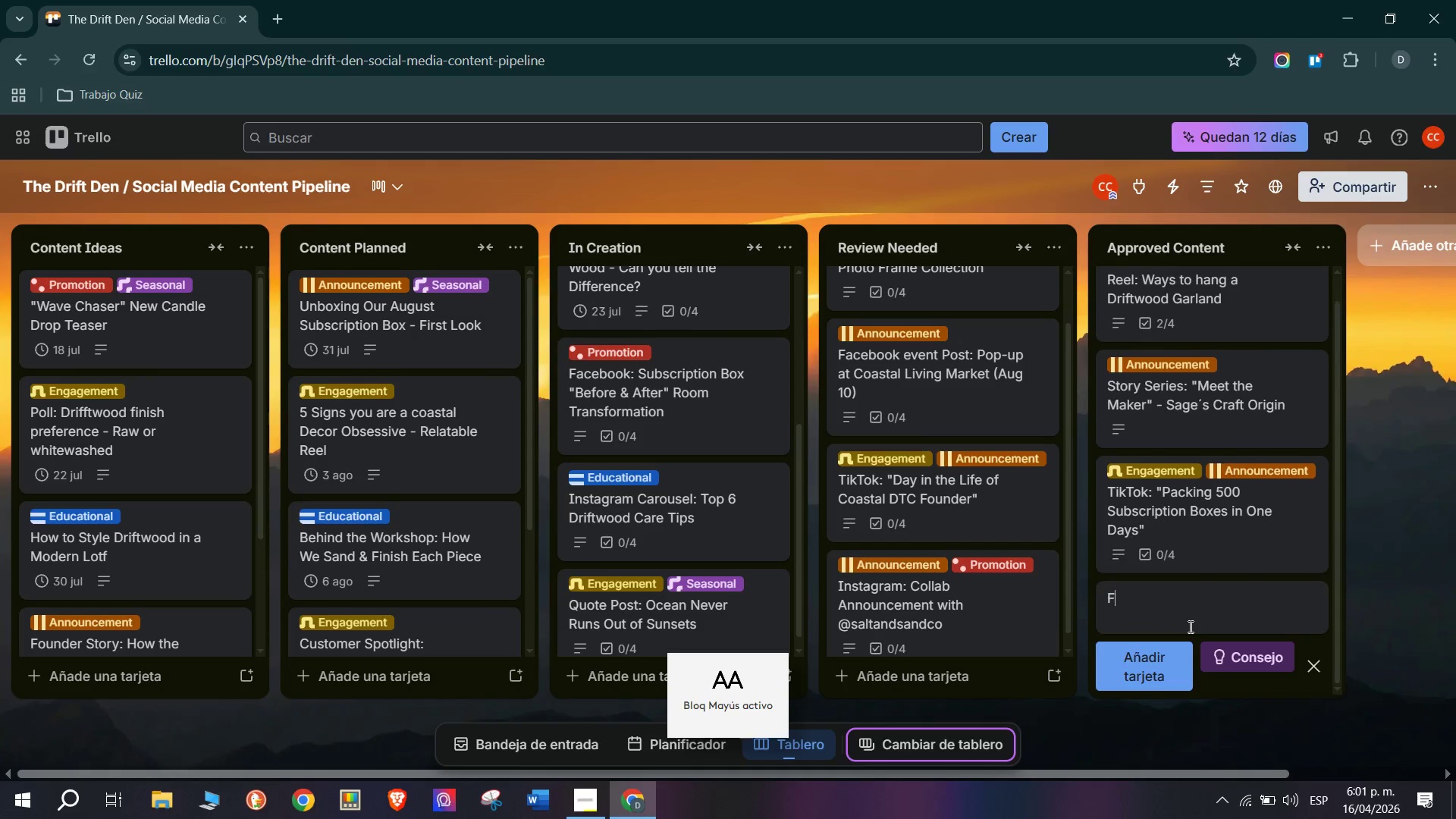 
key(CapsLock)
 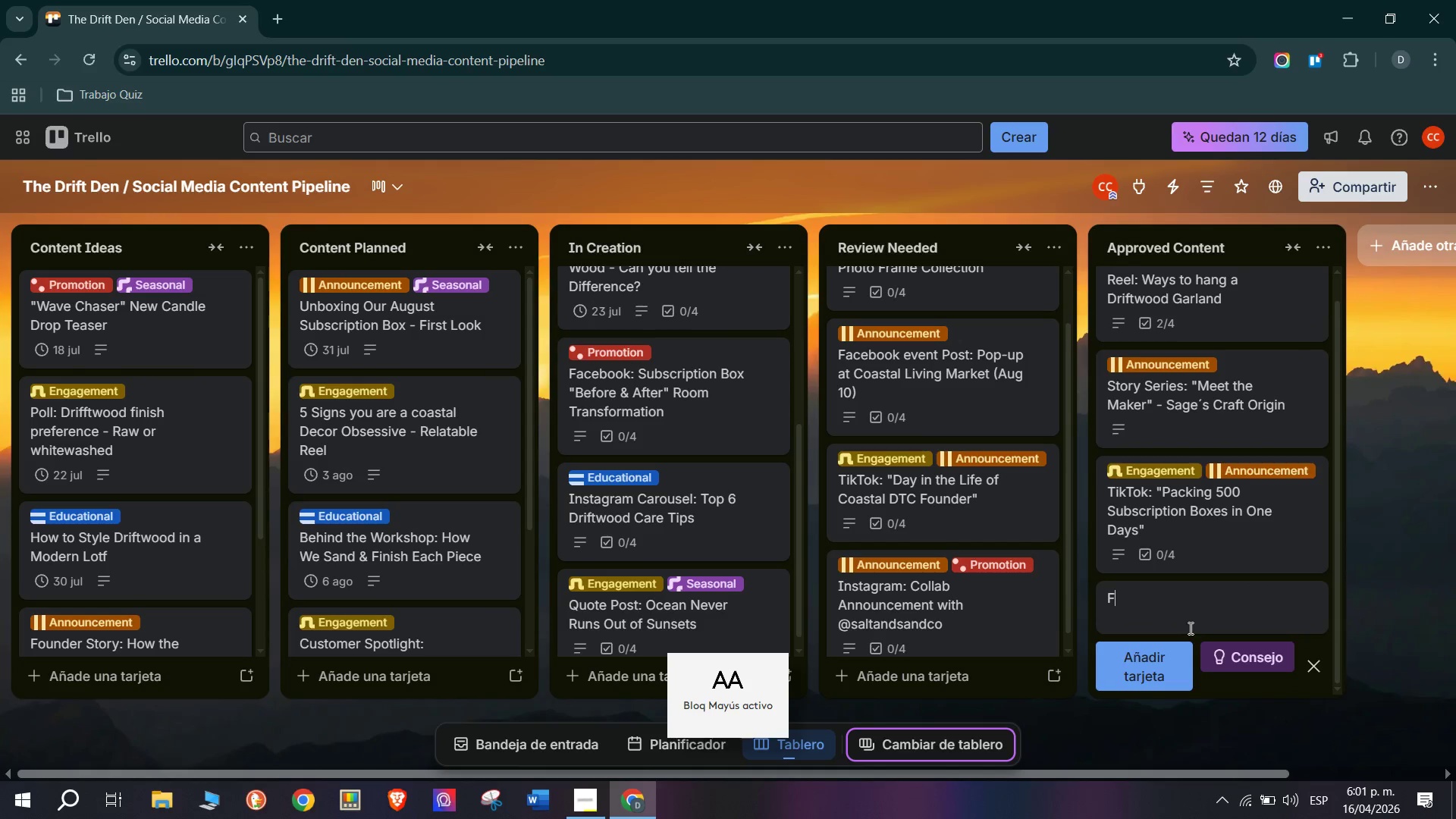 
key(A)
 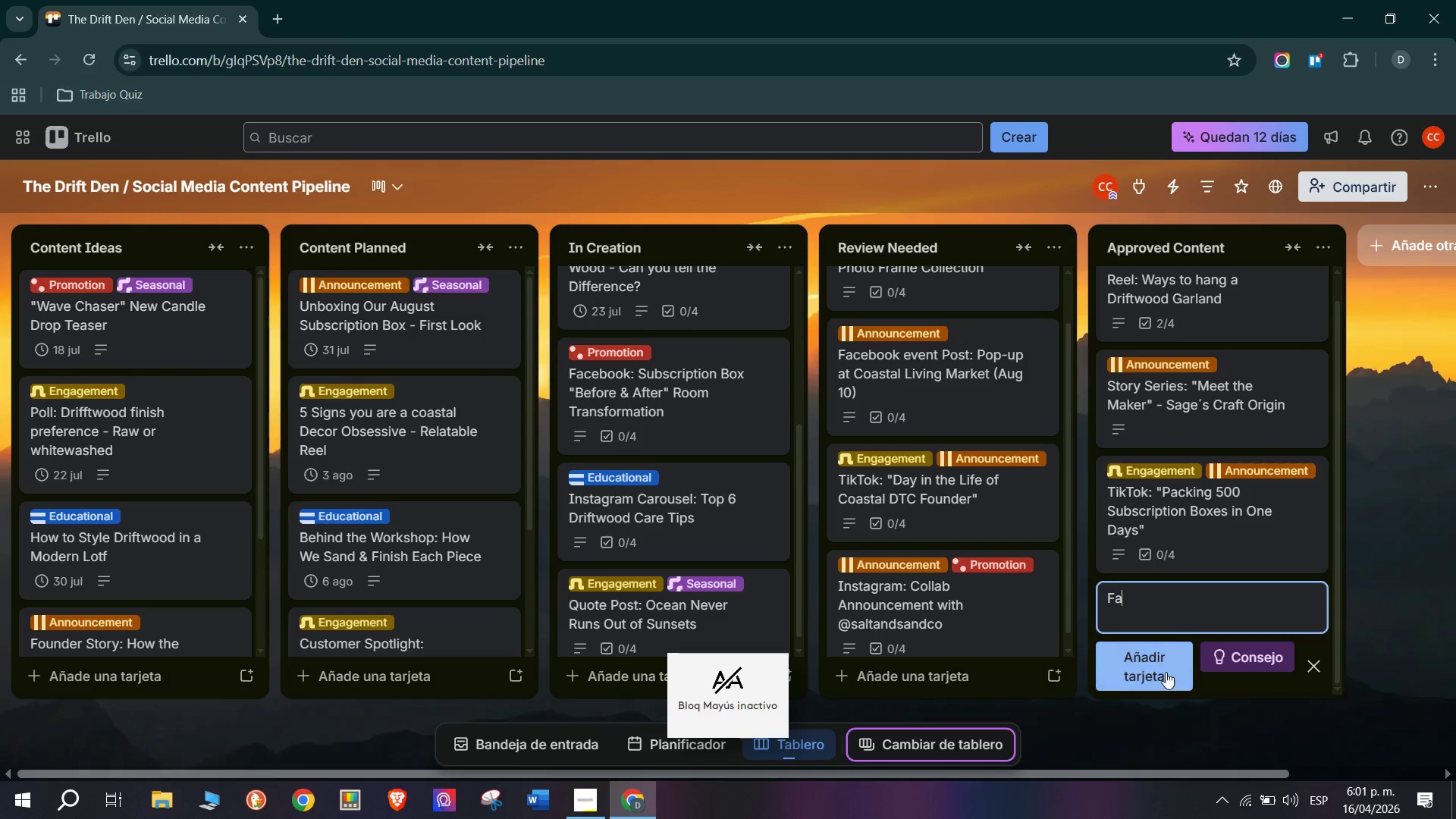 
type(cebook)
 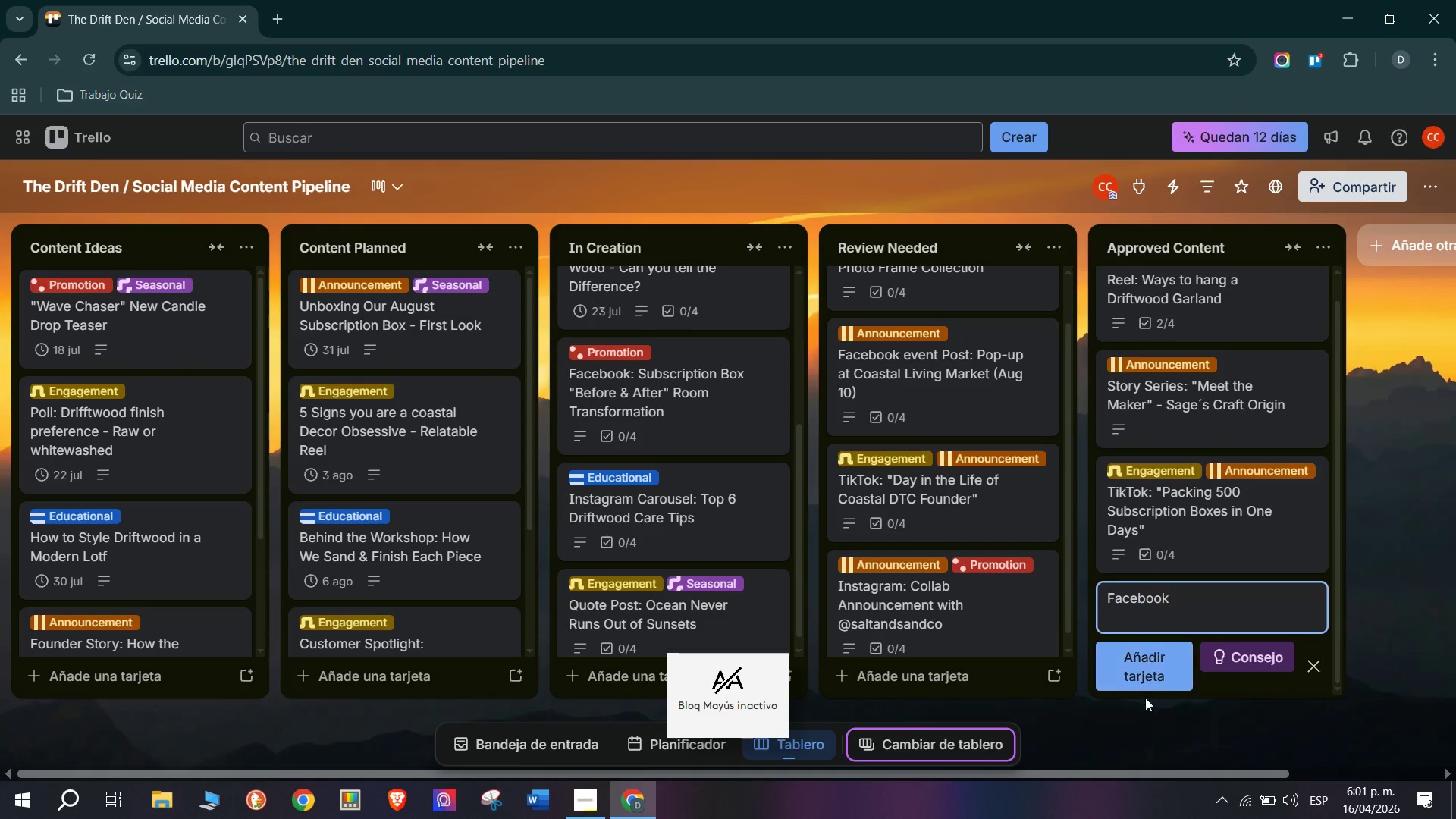 
type(> H)
key(Backspace)
type(July 4th E)
key(Backspace)
type(Weeke)
 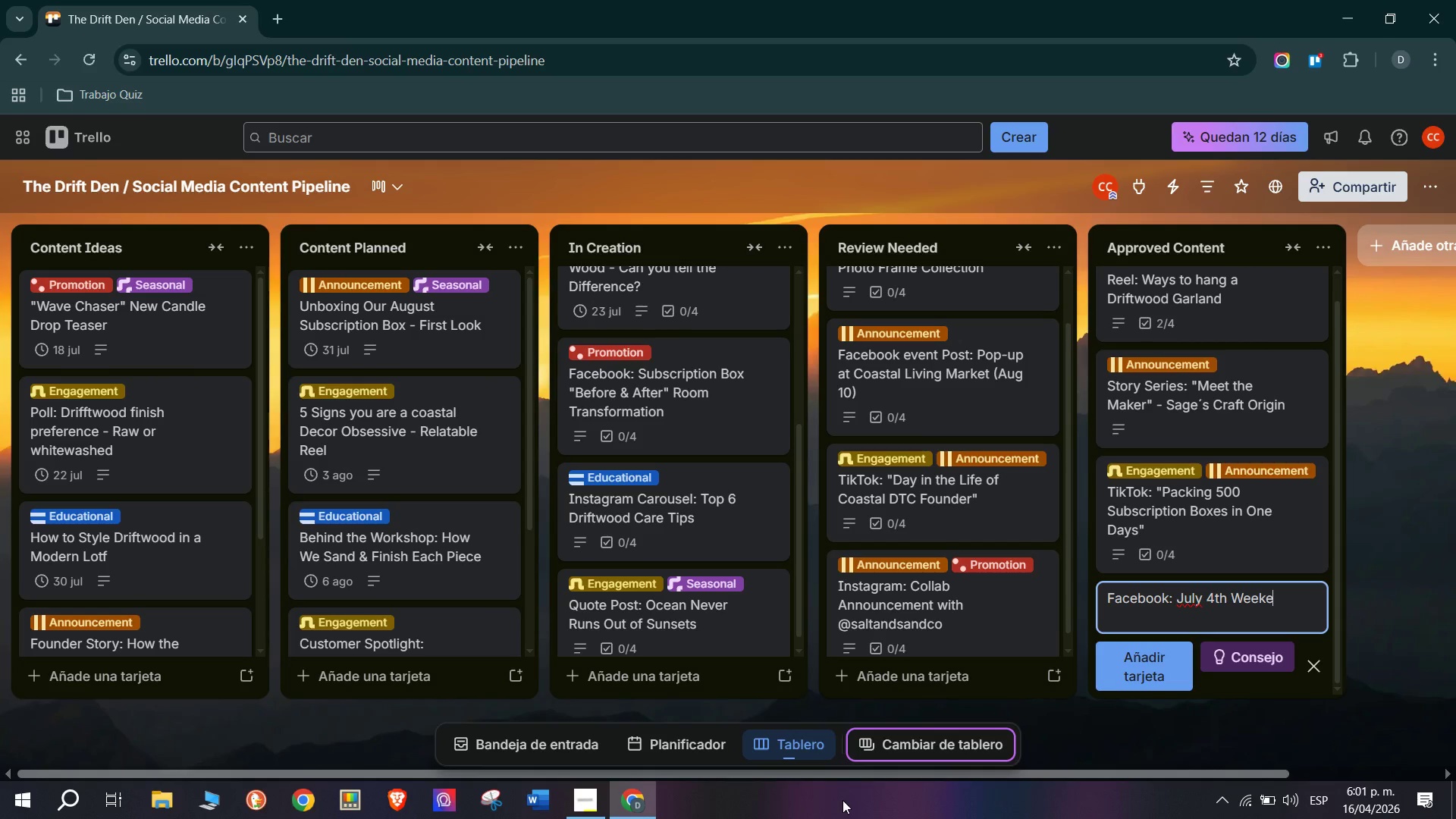 
type(nd Sale Re)
 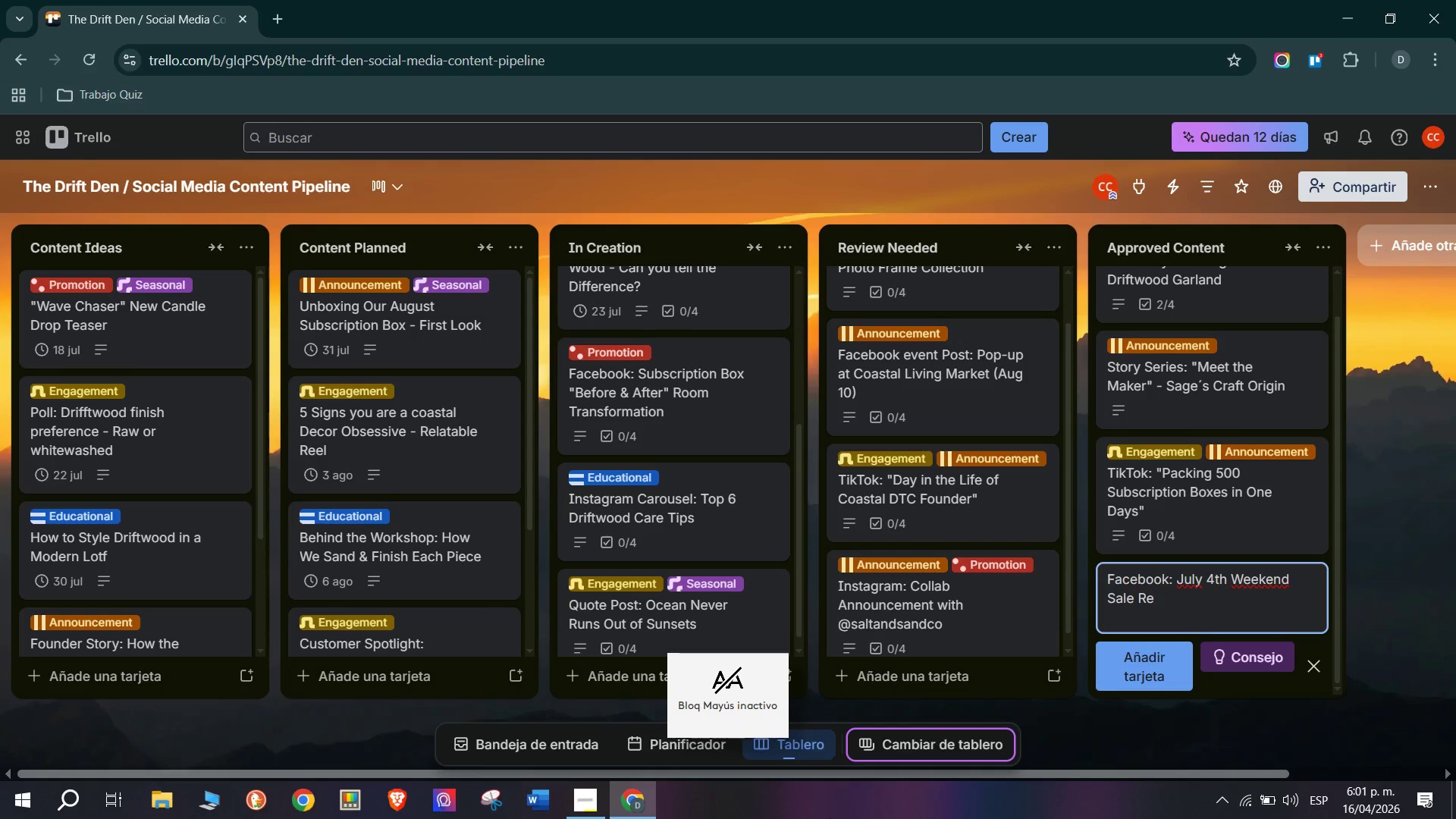 
key(Minus)
 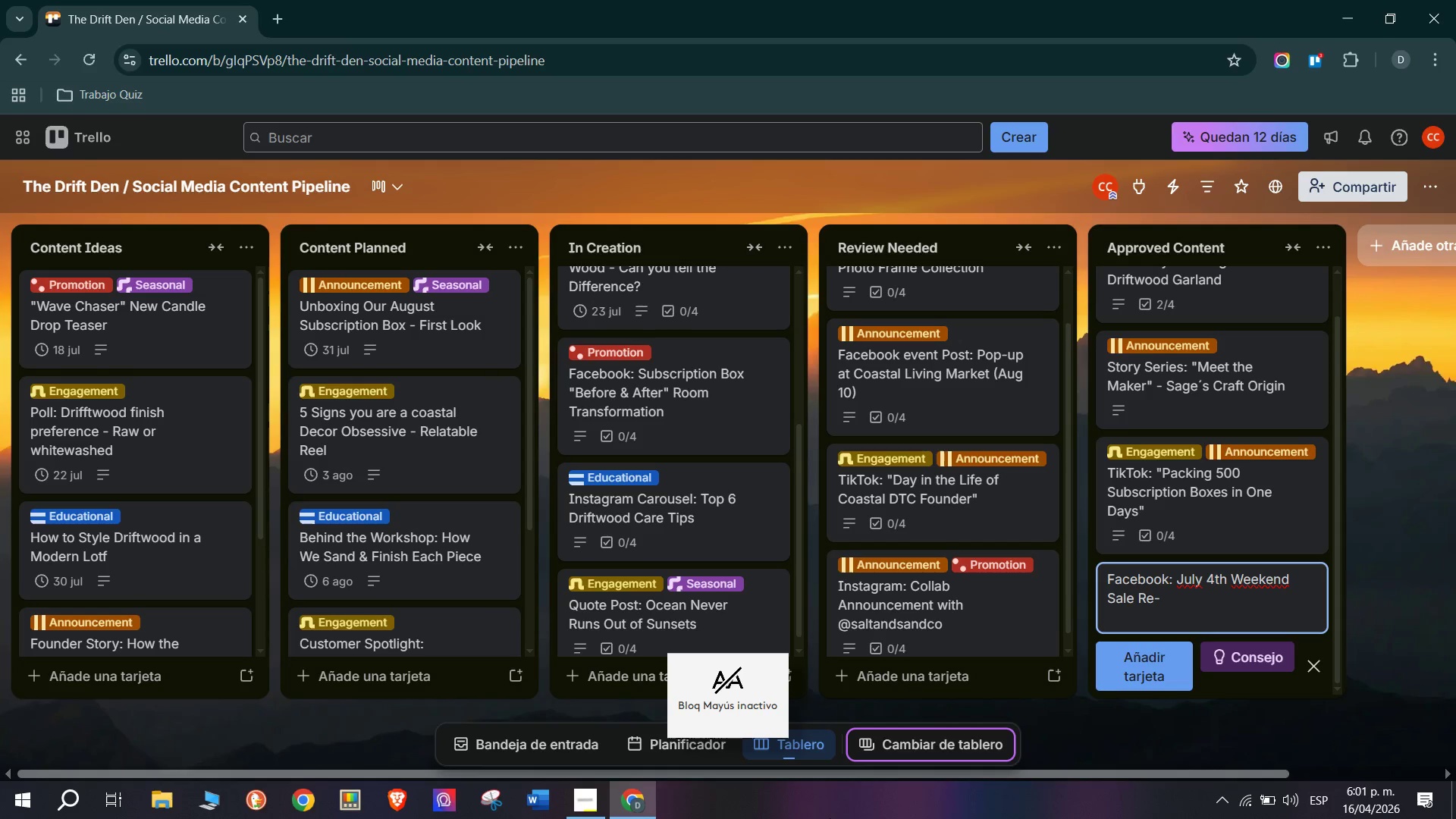 
key(CapsLock)
 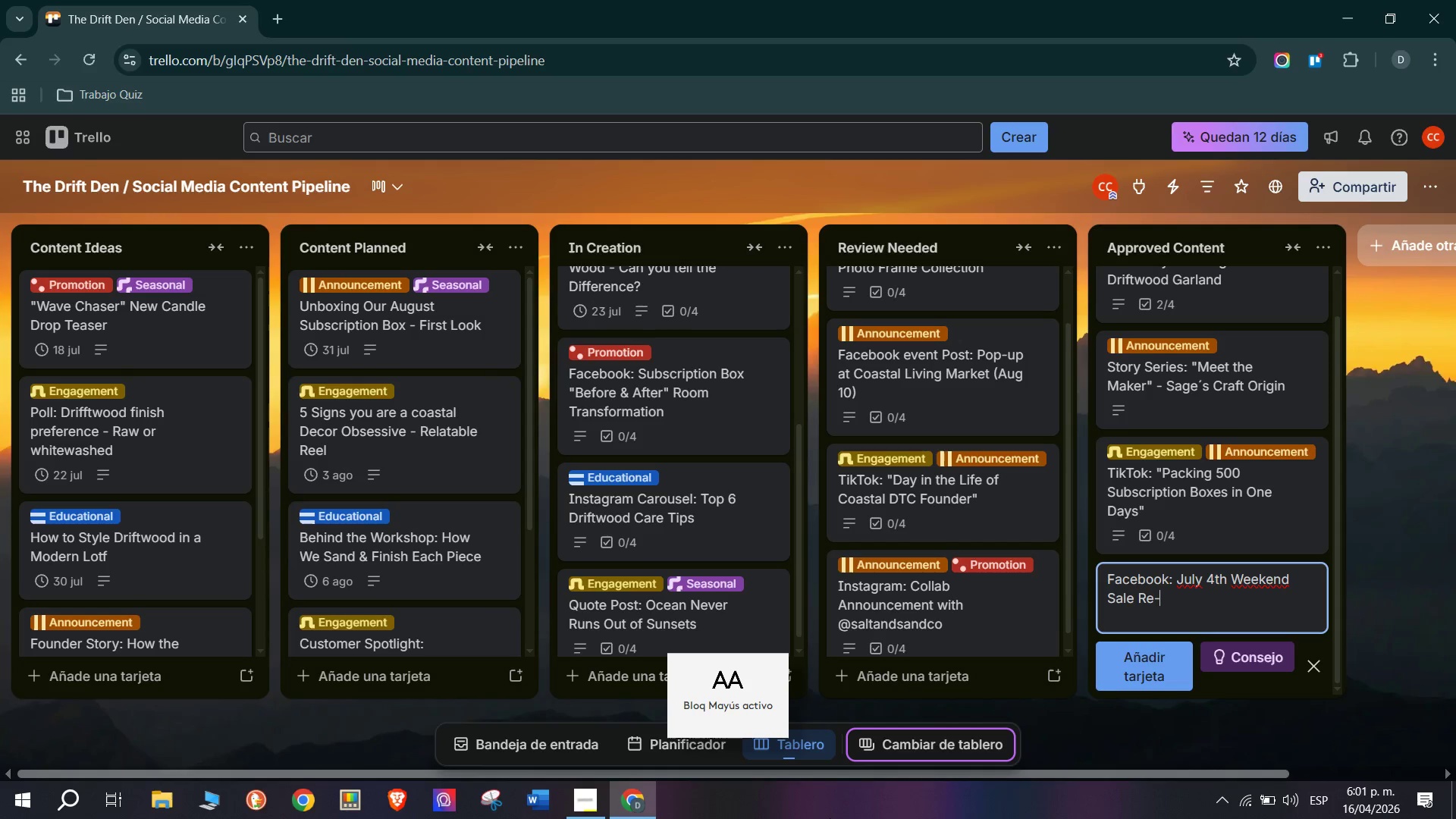 
key(R)
 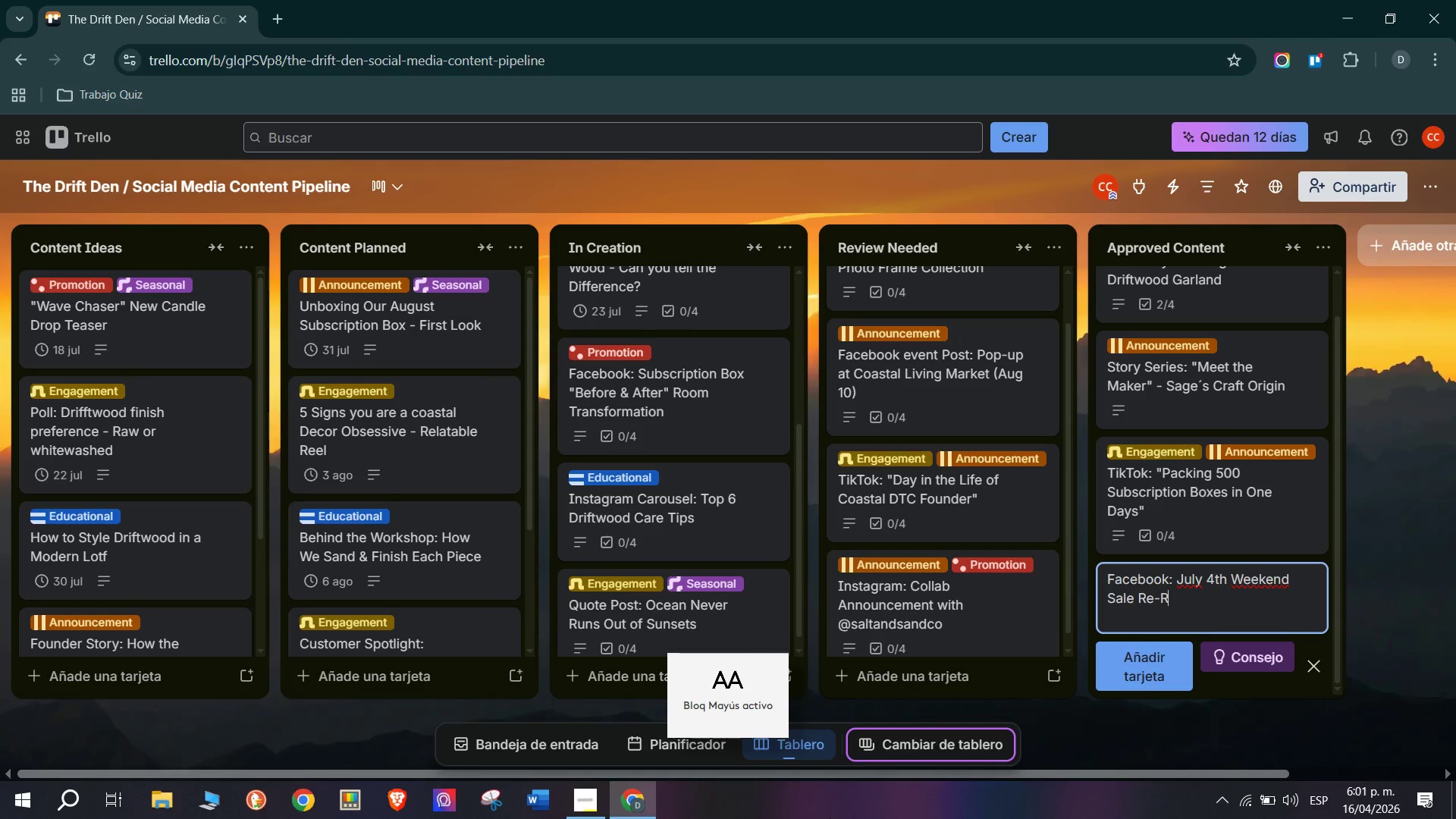 
key(CapsLock)
 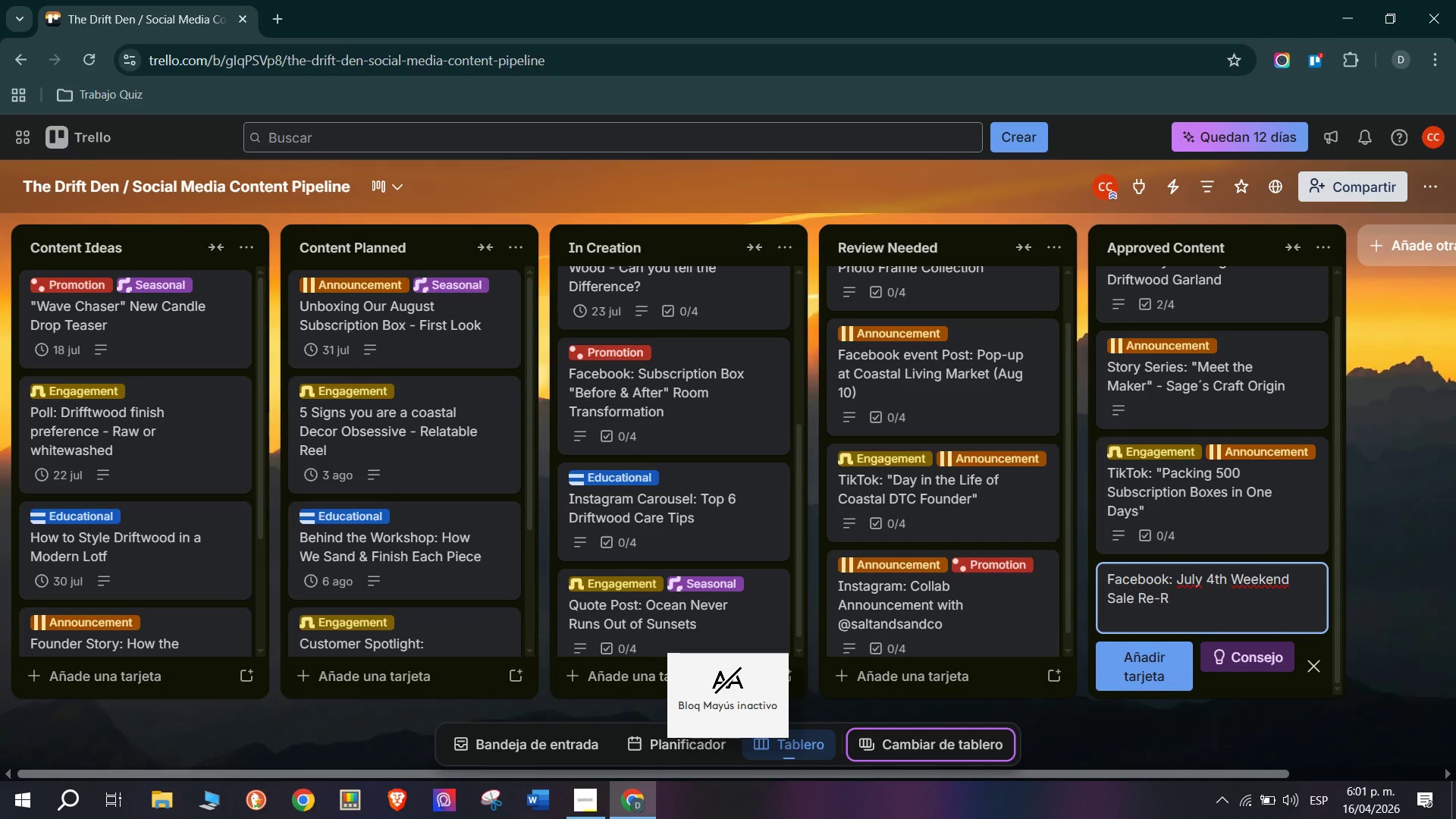 
key(E)
 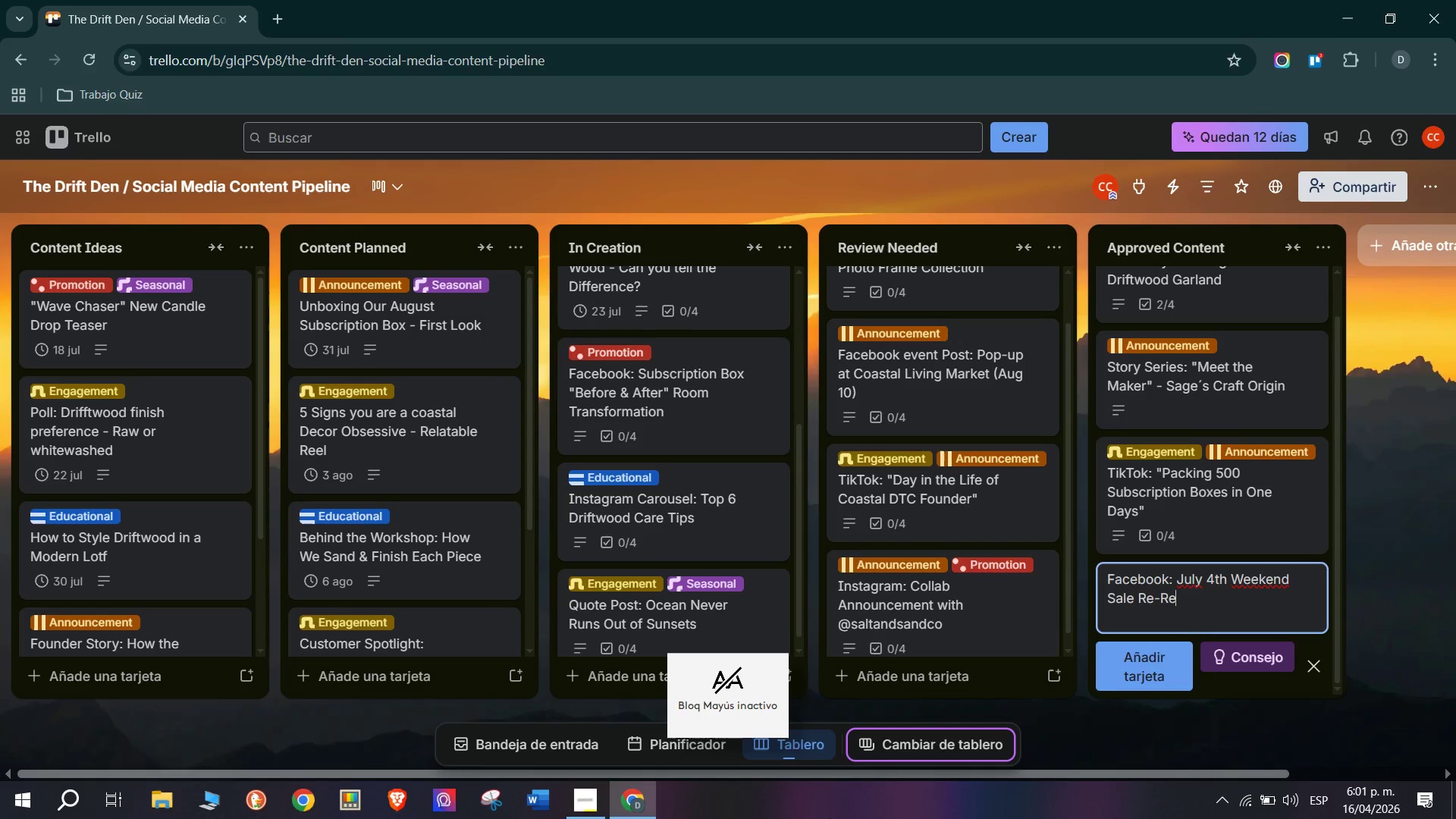 
type(minder Post)
 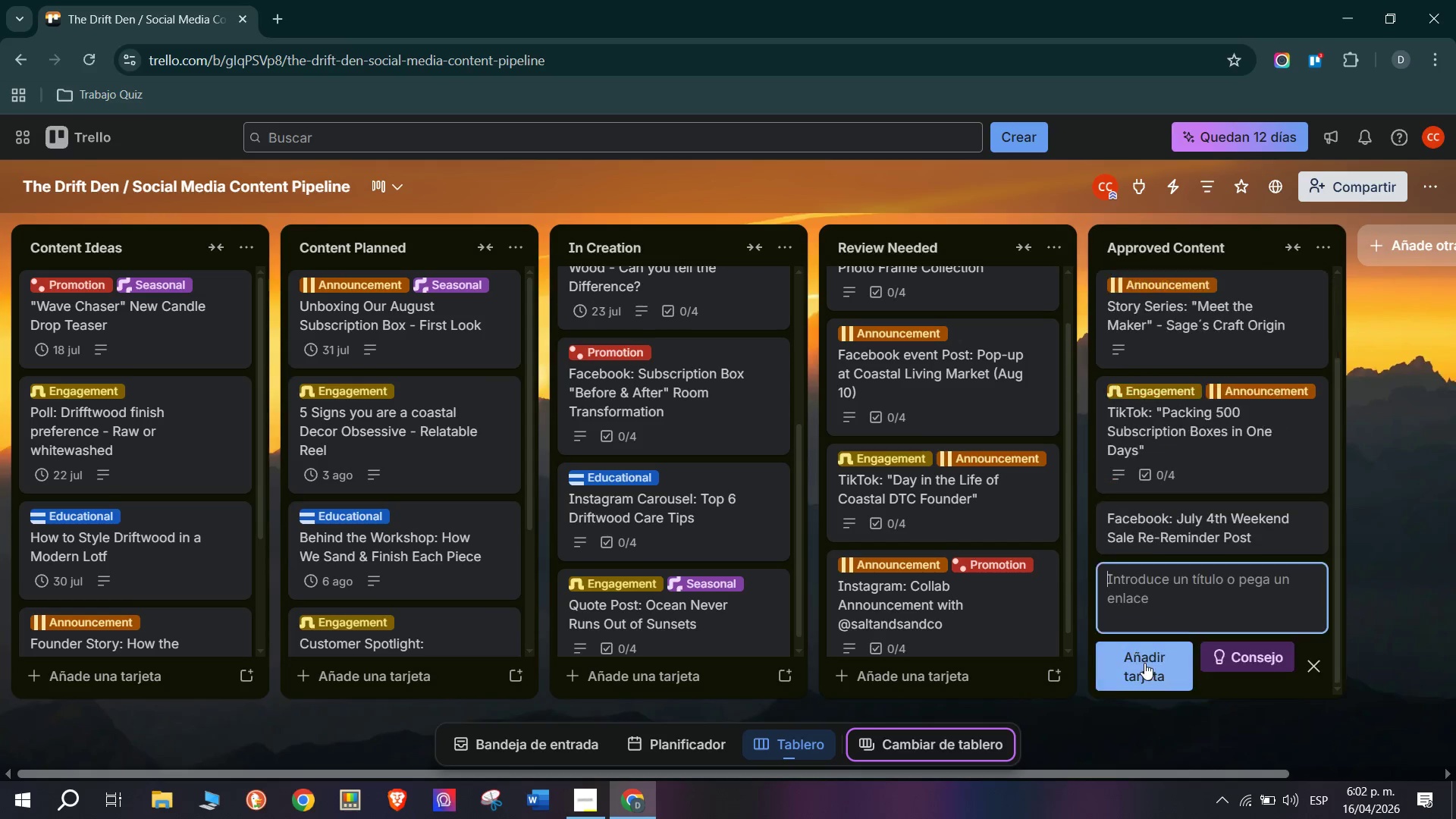 
left_click([1210, 536])
 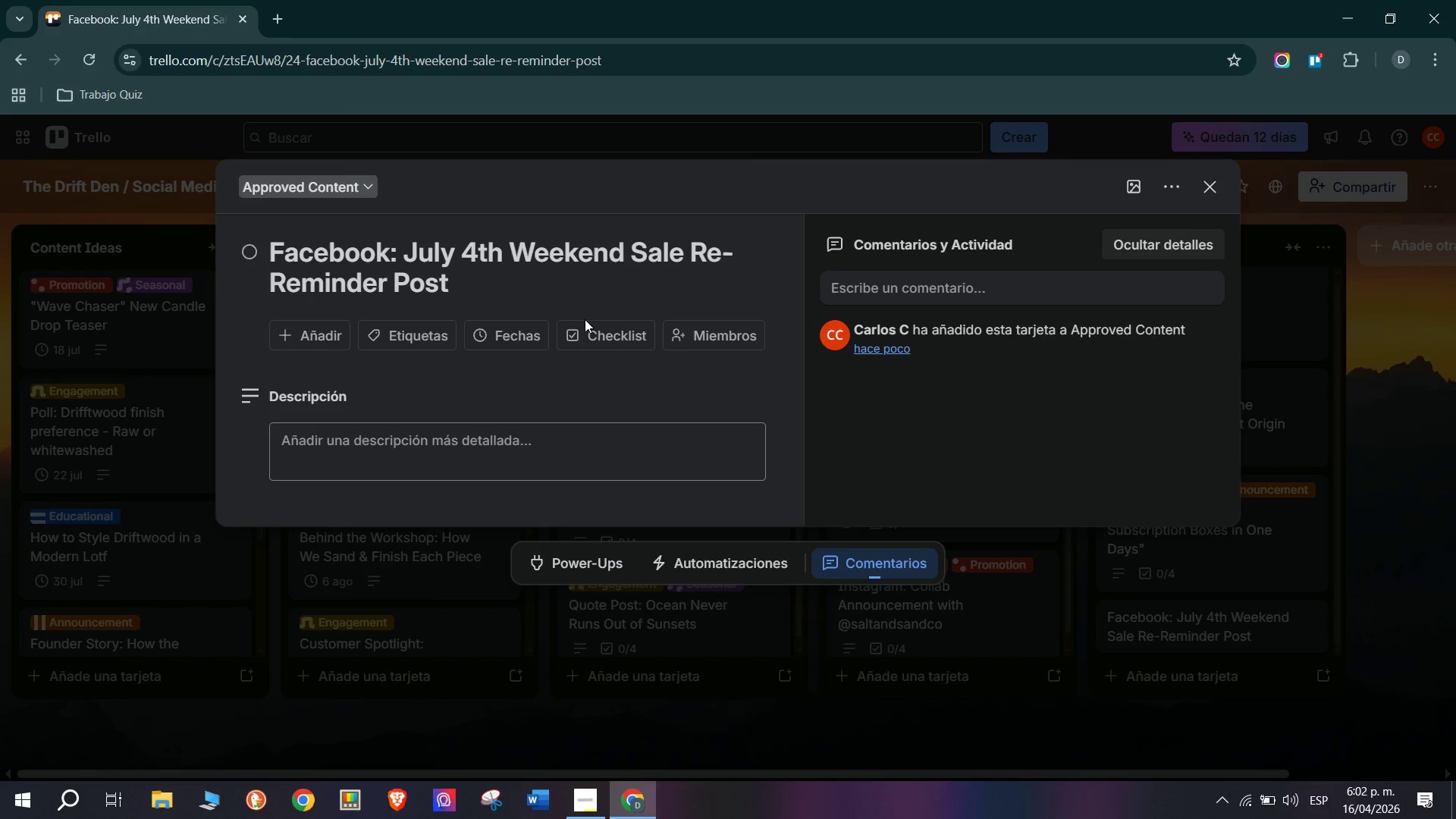 
left_click([539, 455])
 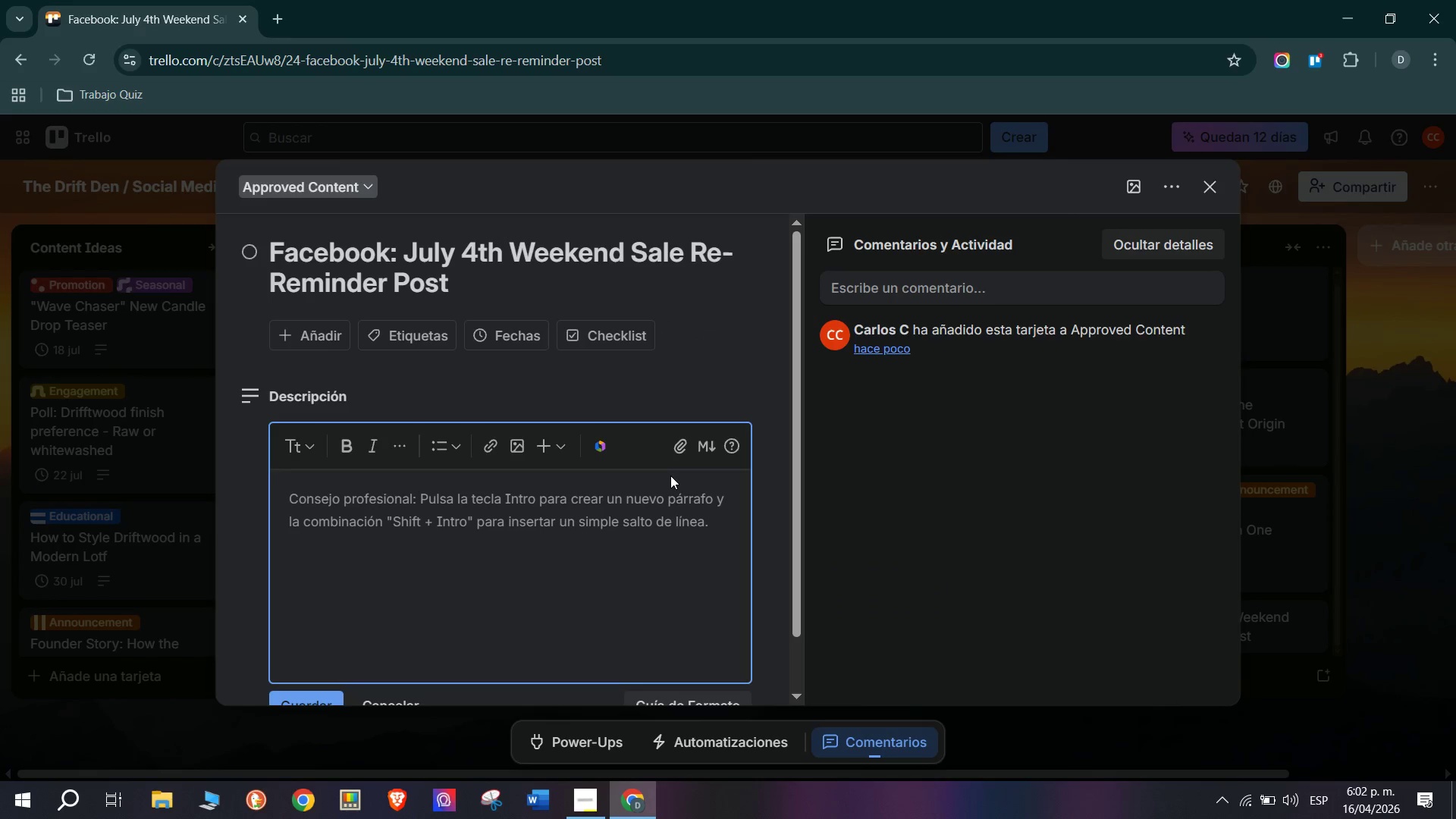 
type(Final Sale reminder post for J)
 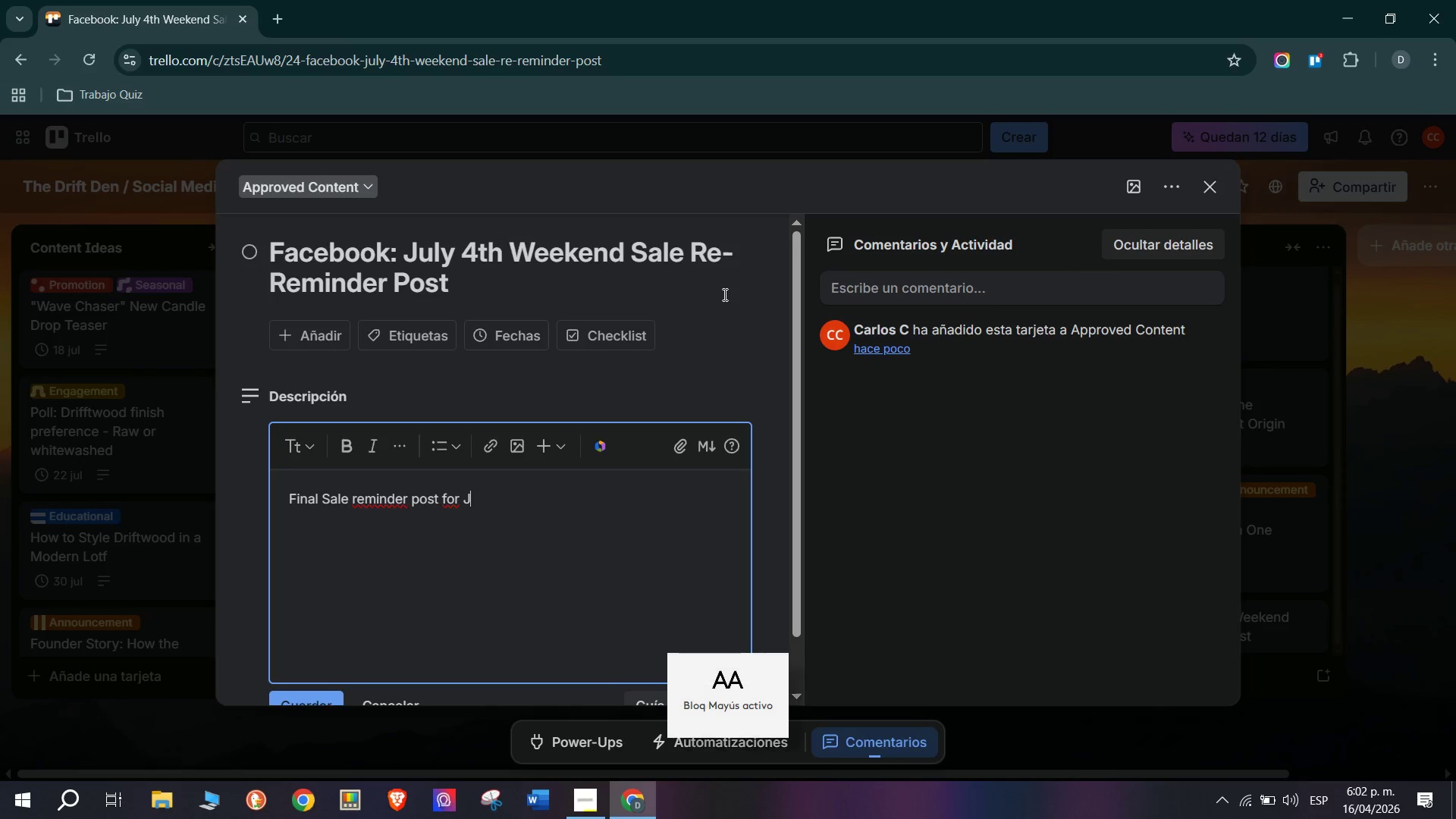 
type(uly 4th Weekr)
key(Backspace)
type(en)
 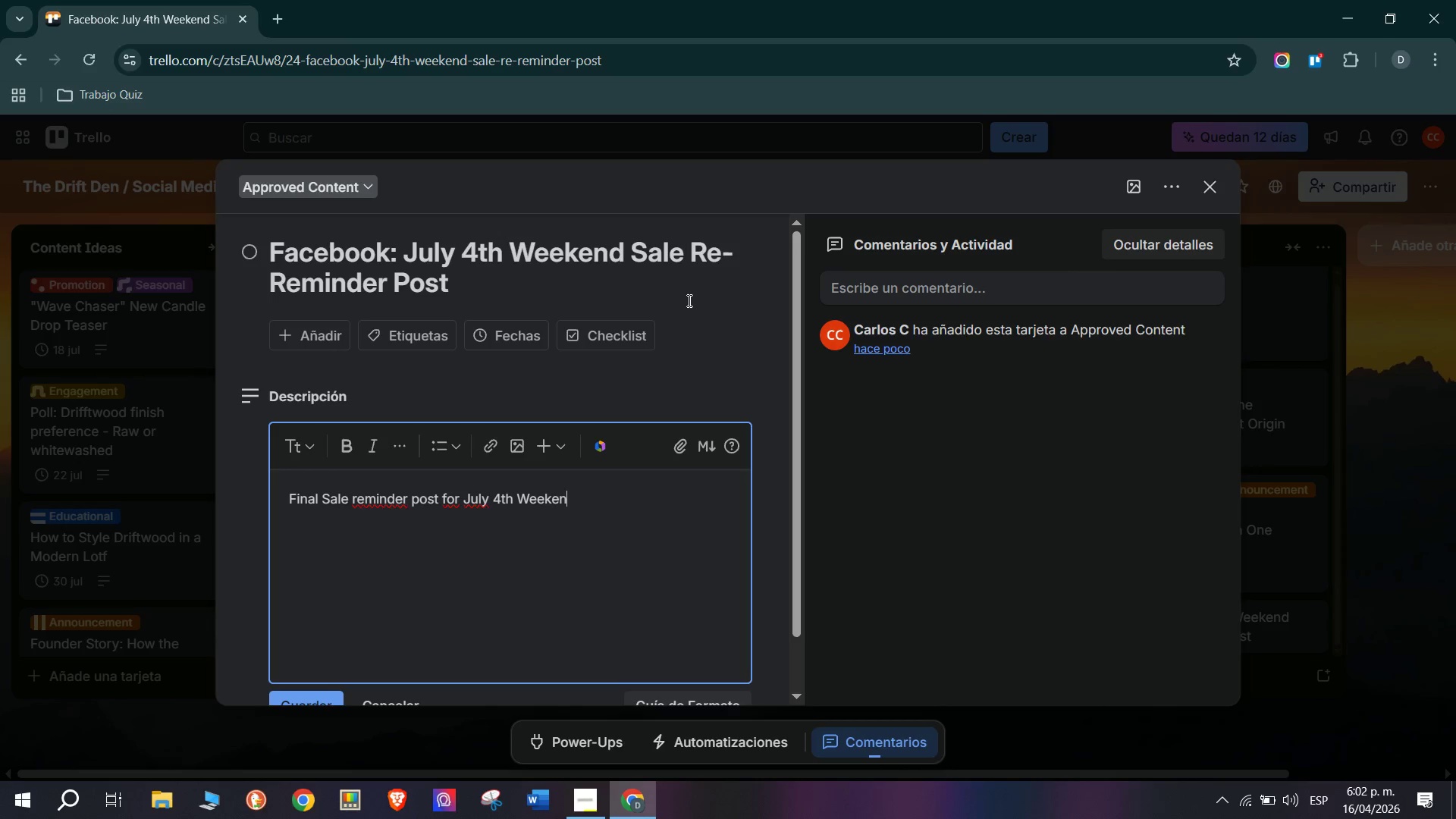 
type(d. last 48 h)
 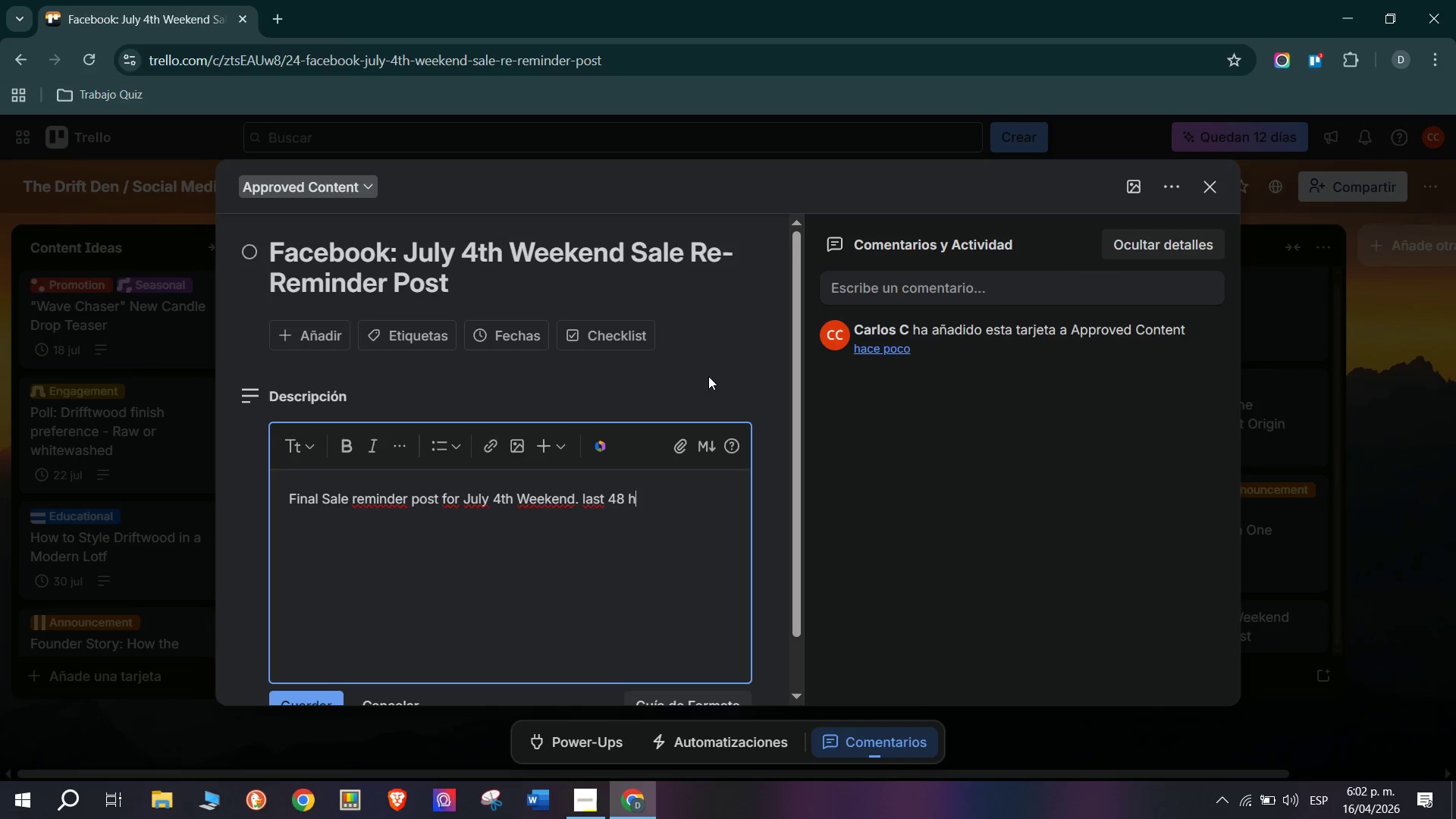 
type(ours )
 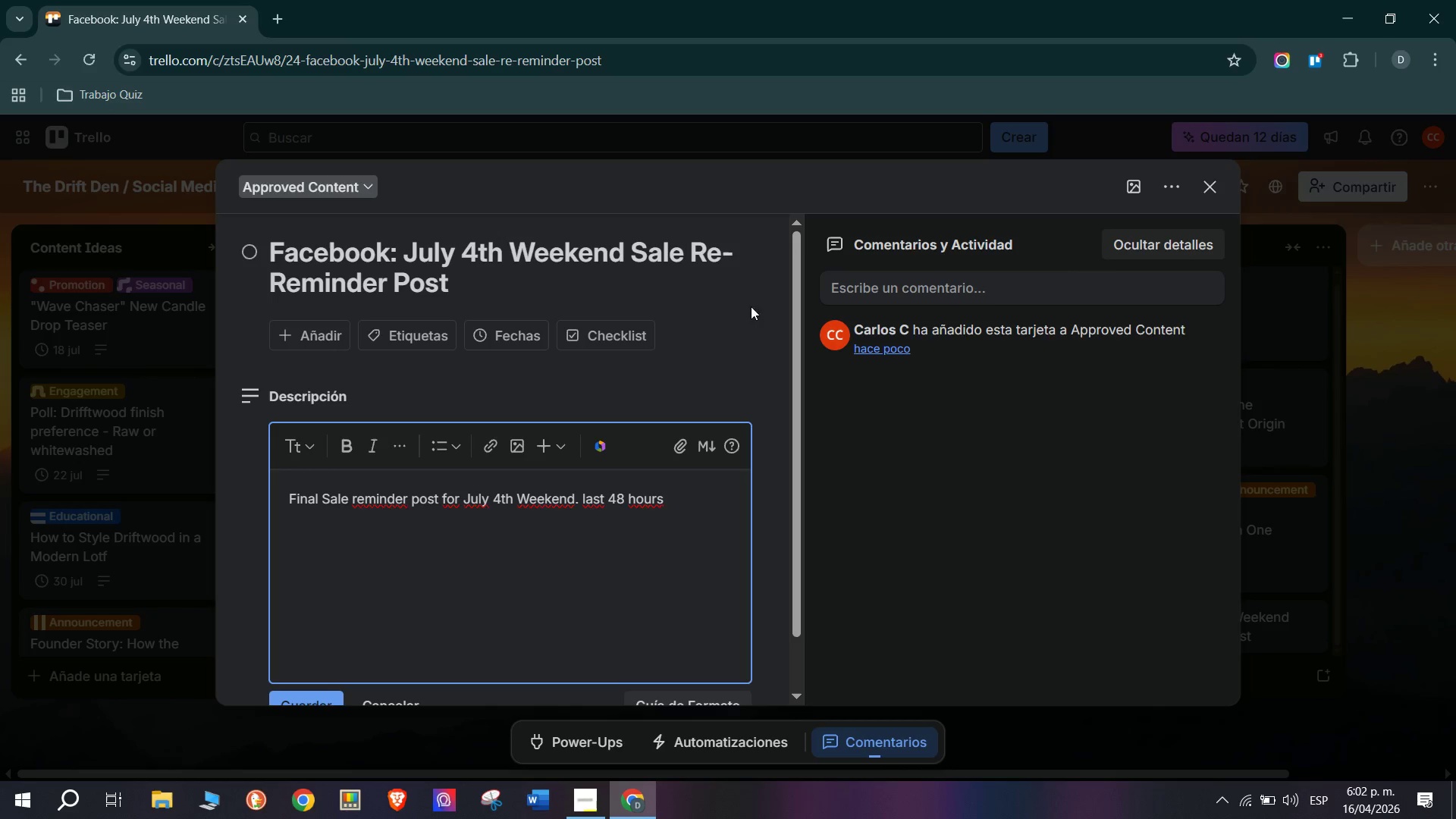 
type(urgency)
 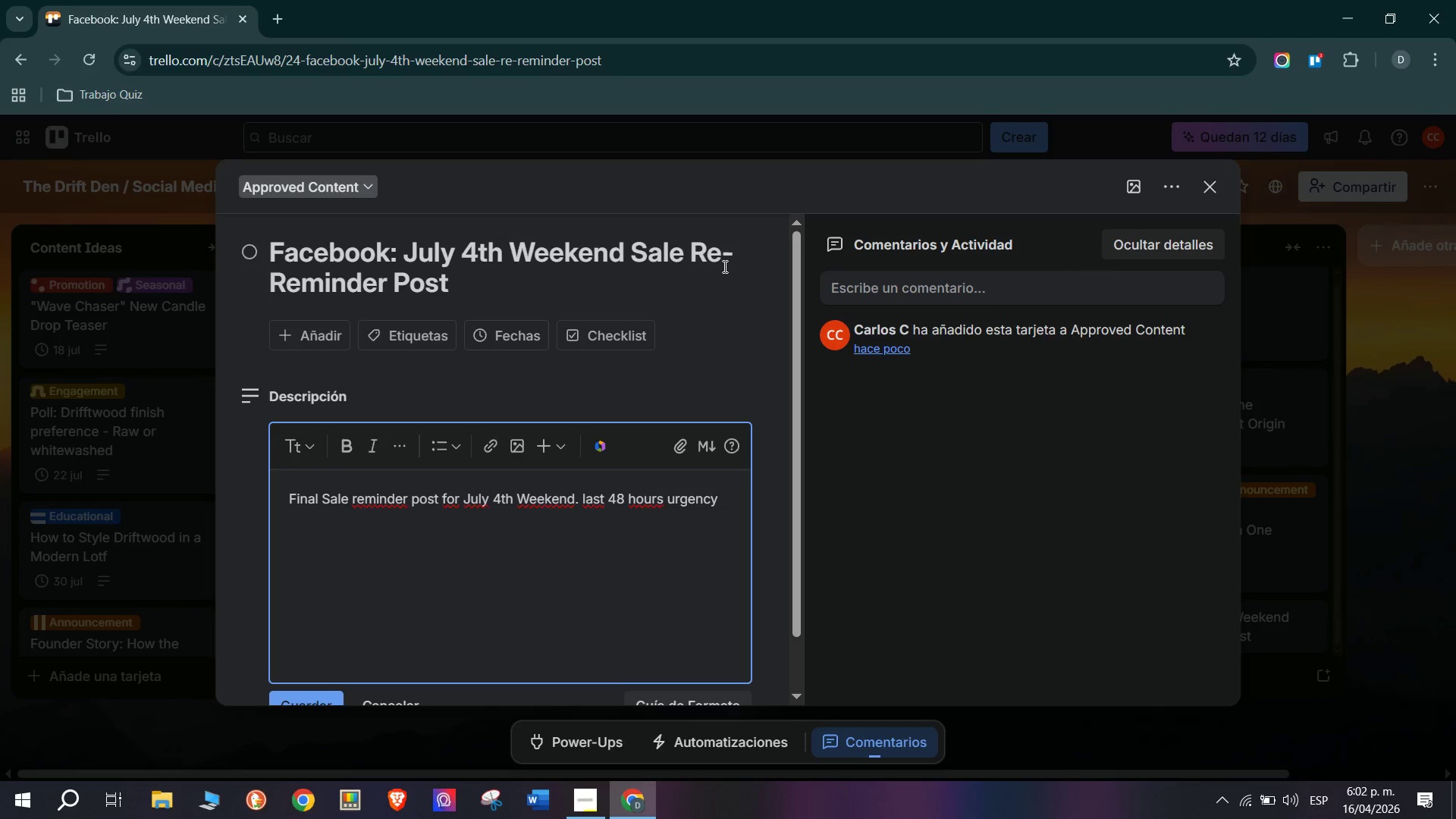 
key(Space)
 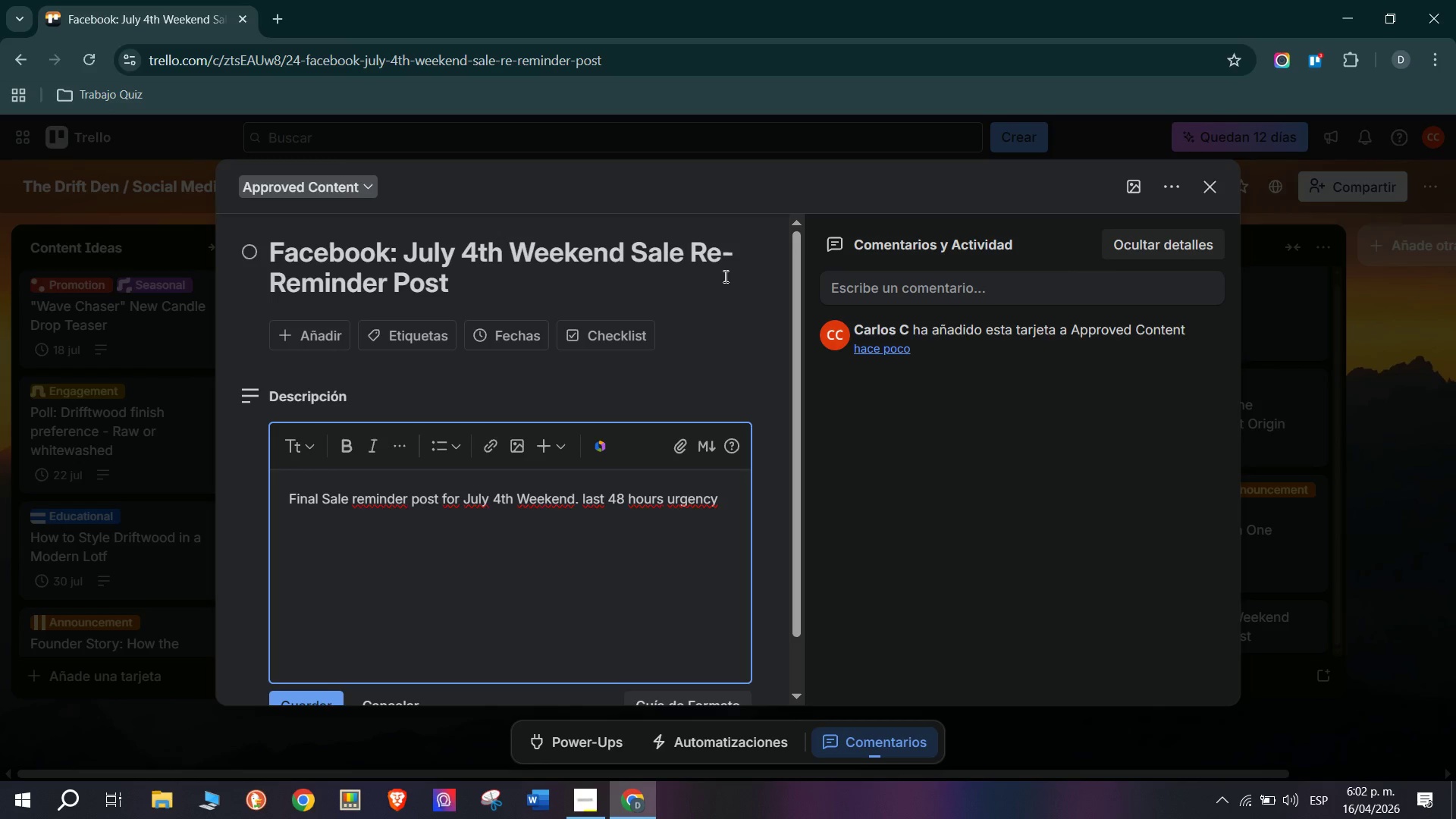 
type(framing )
 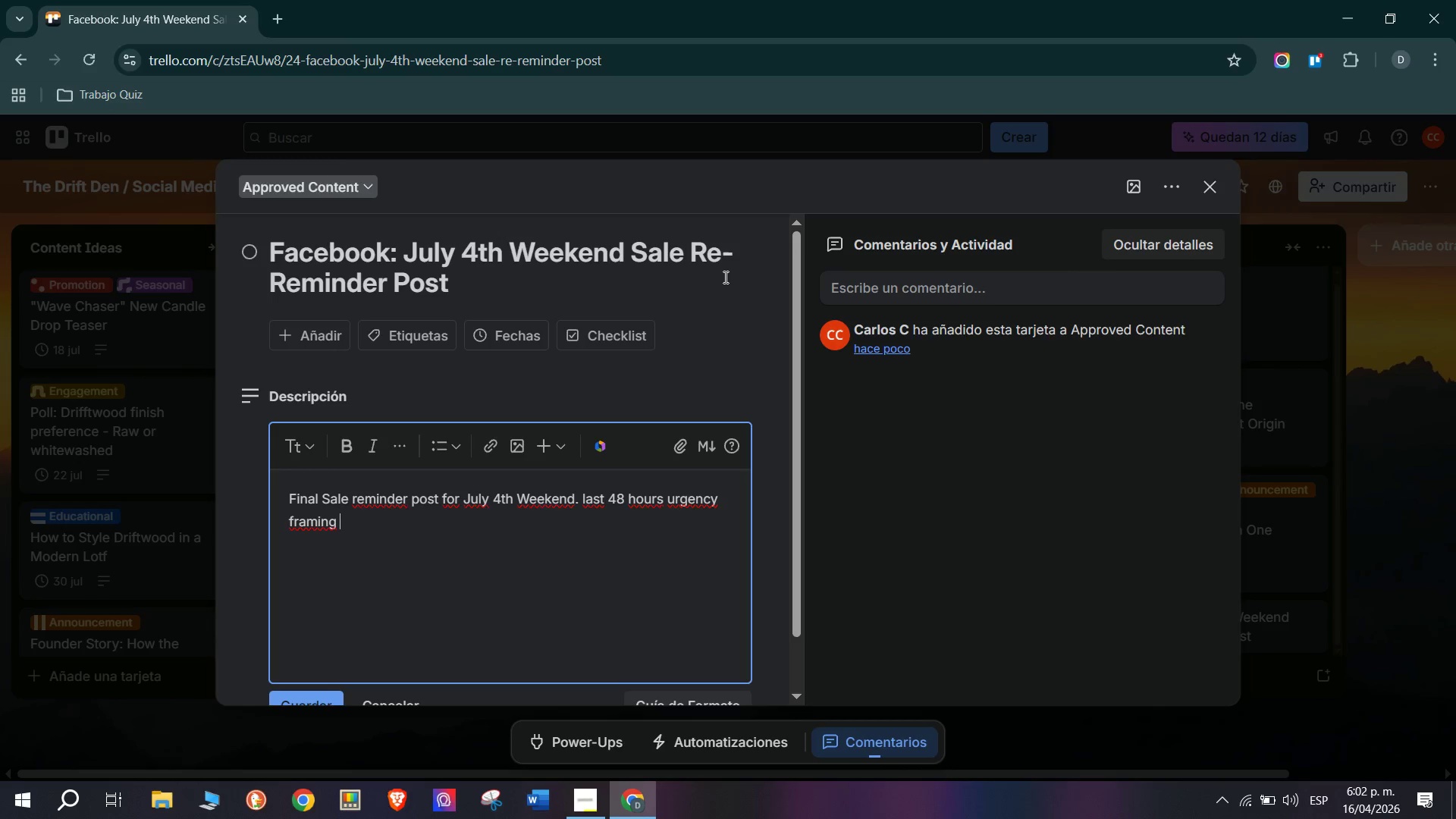 
type(Approved graphic ready)
 